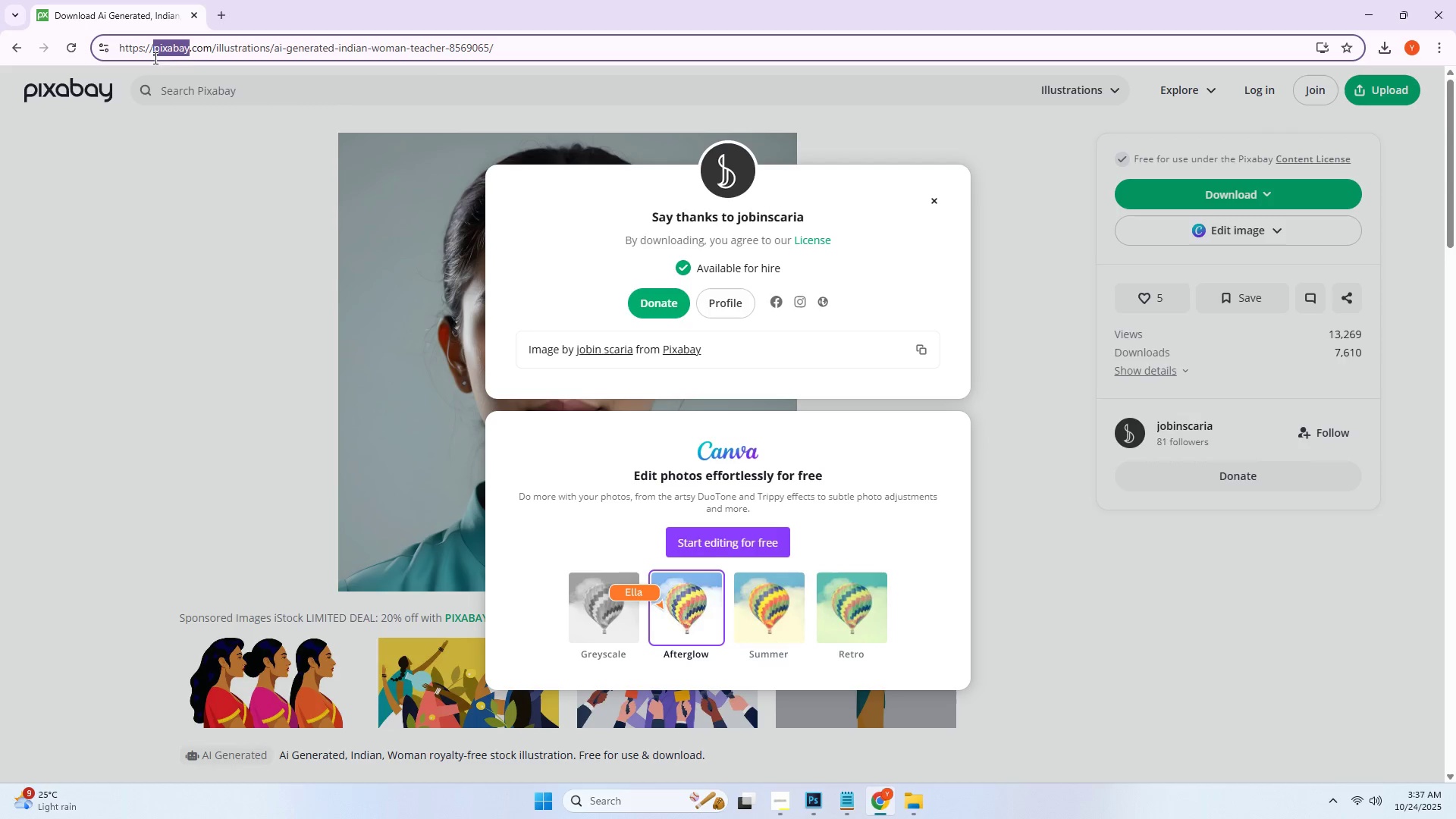 
key(Control+ControlLeft)
 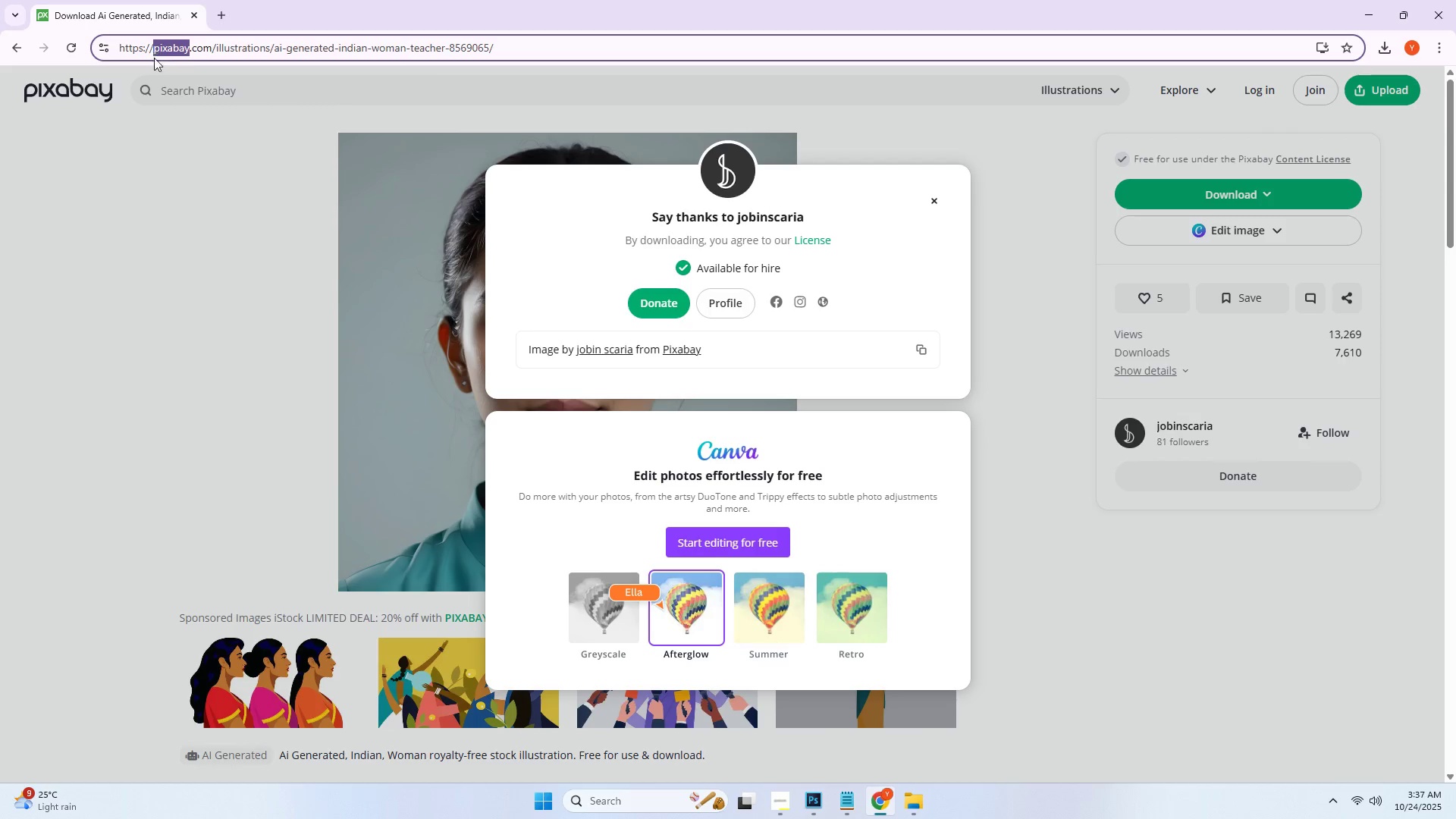 
key(Control+C)
 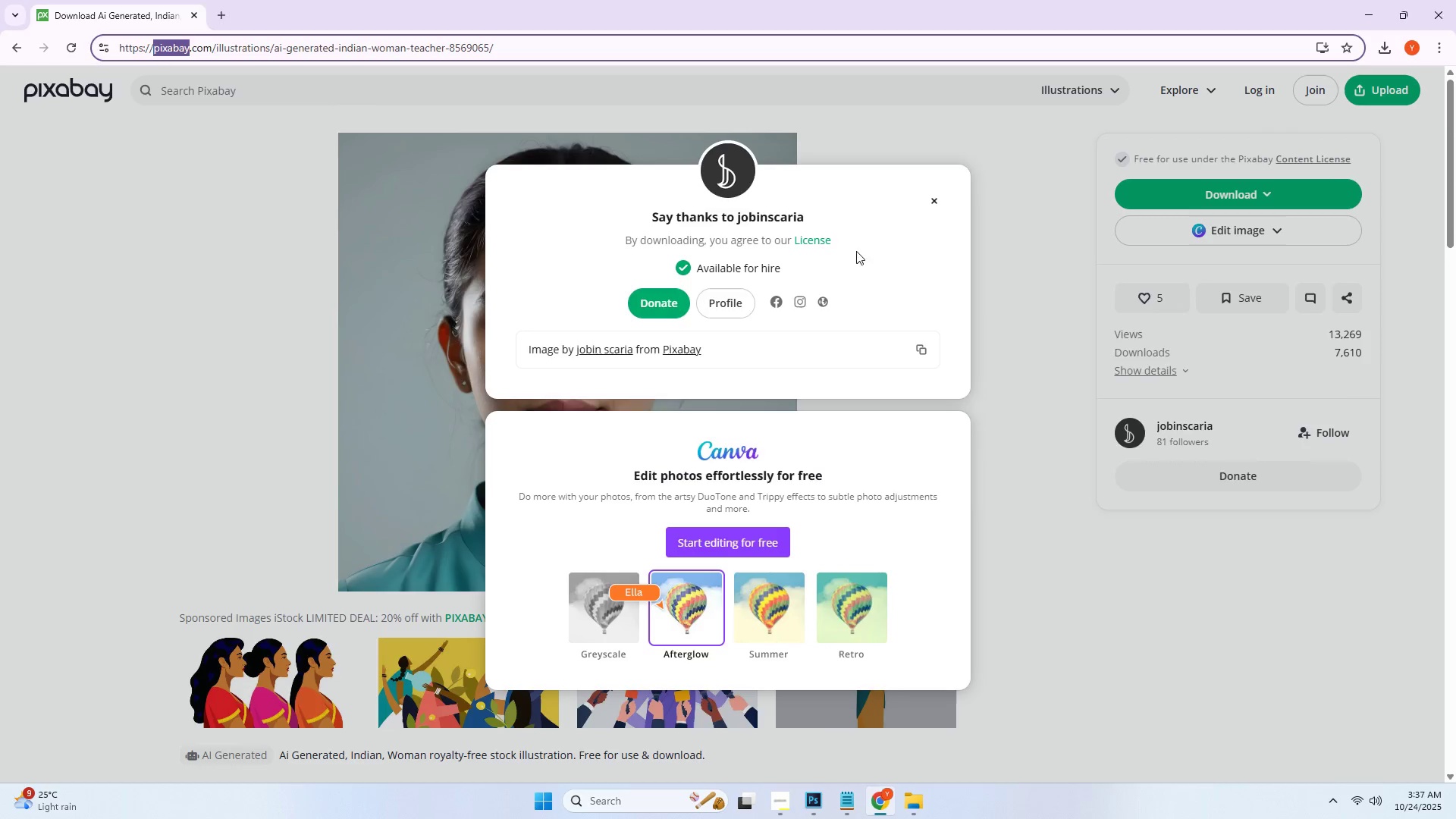 
key(Alt+AltLeft)
 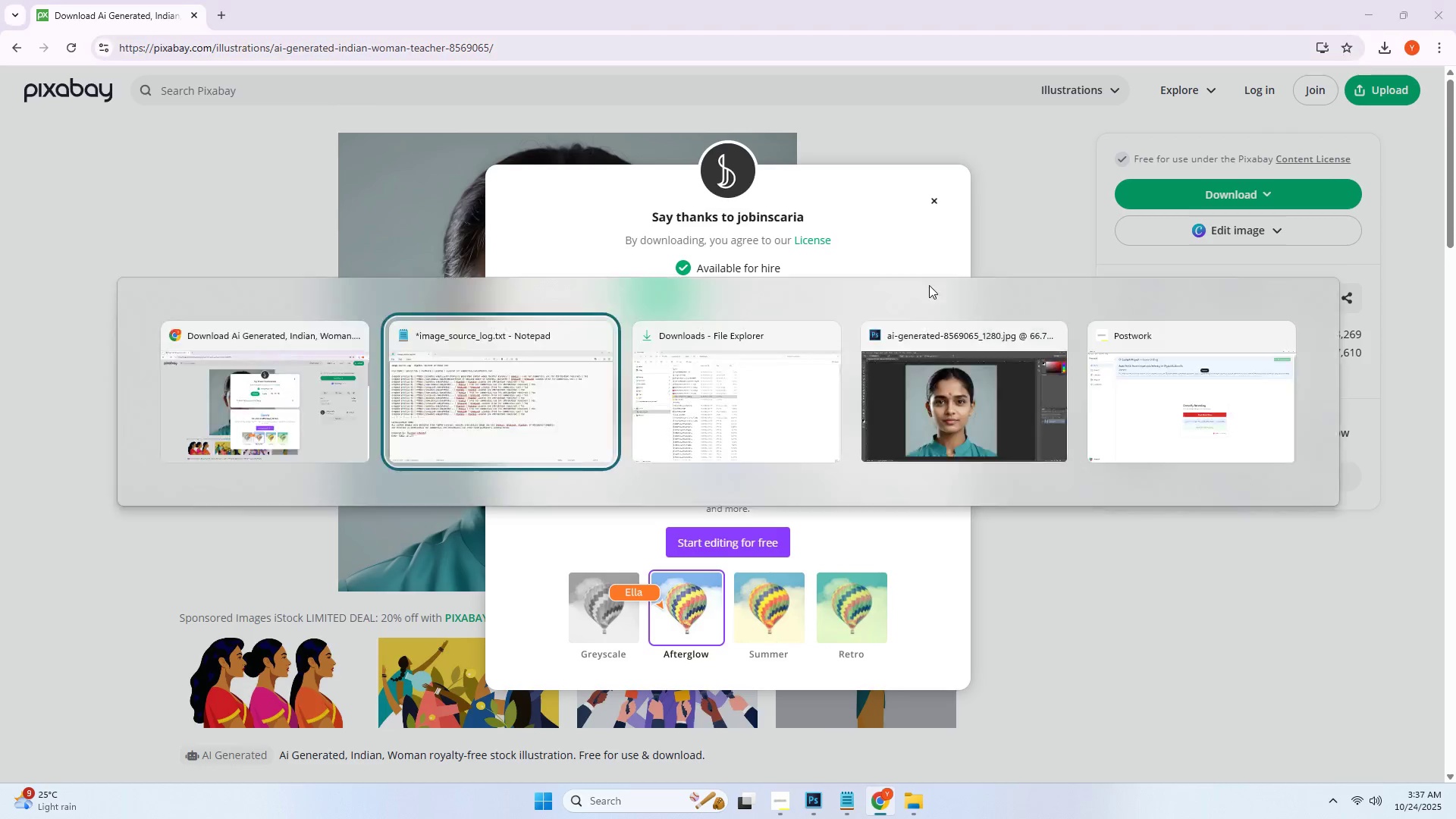 
key(Alt+Tab)
 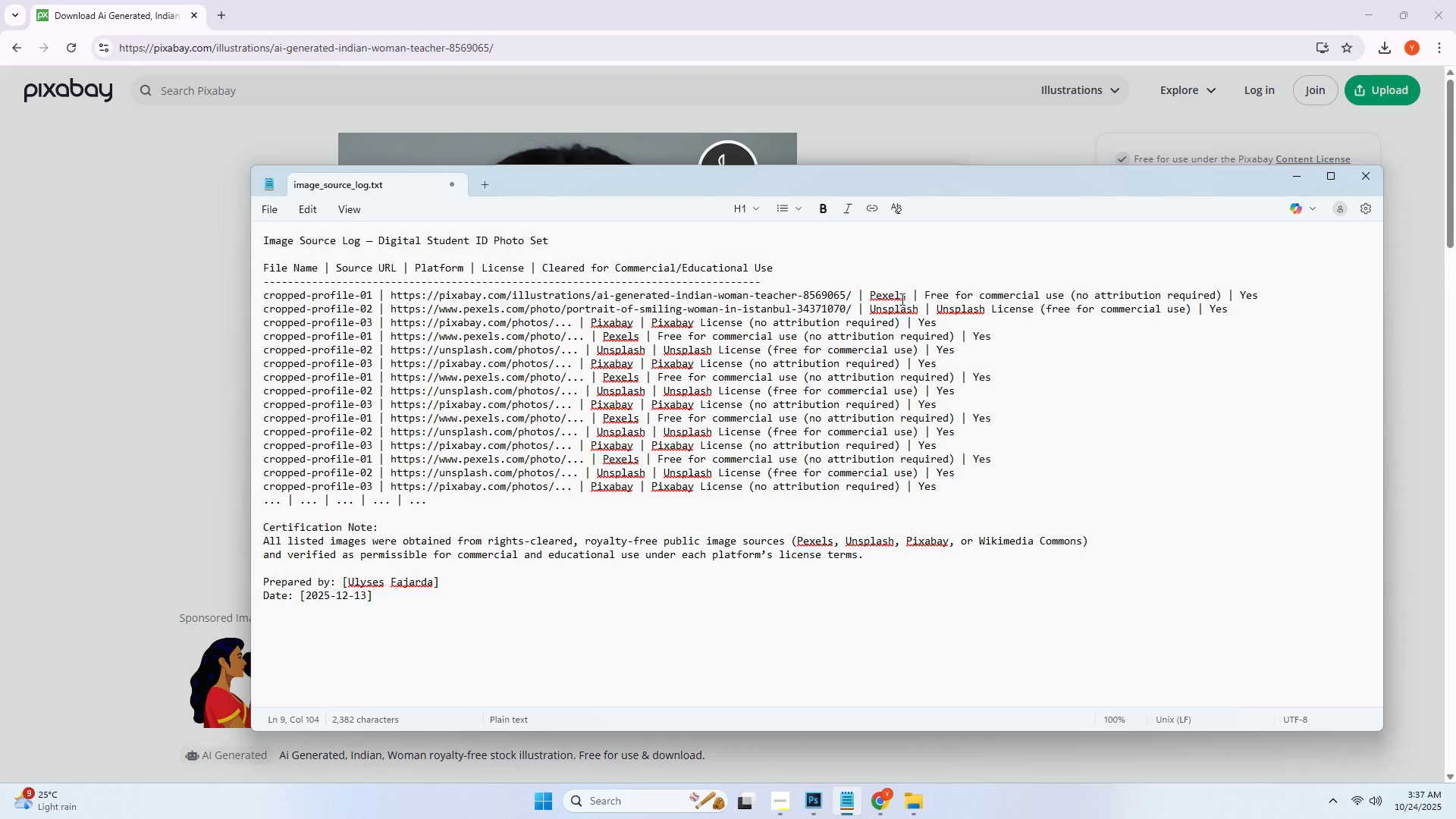 
left_click_drag(start_coordinate=[905, 297], to_coordinate=[871, 297])
 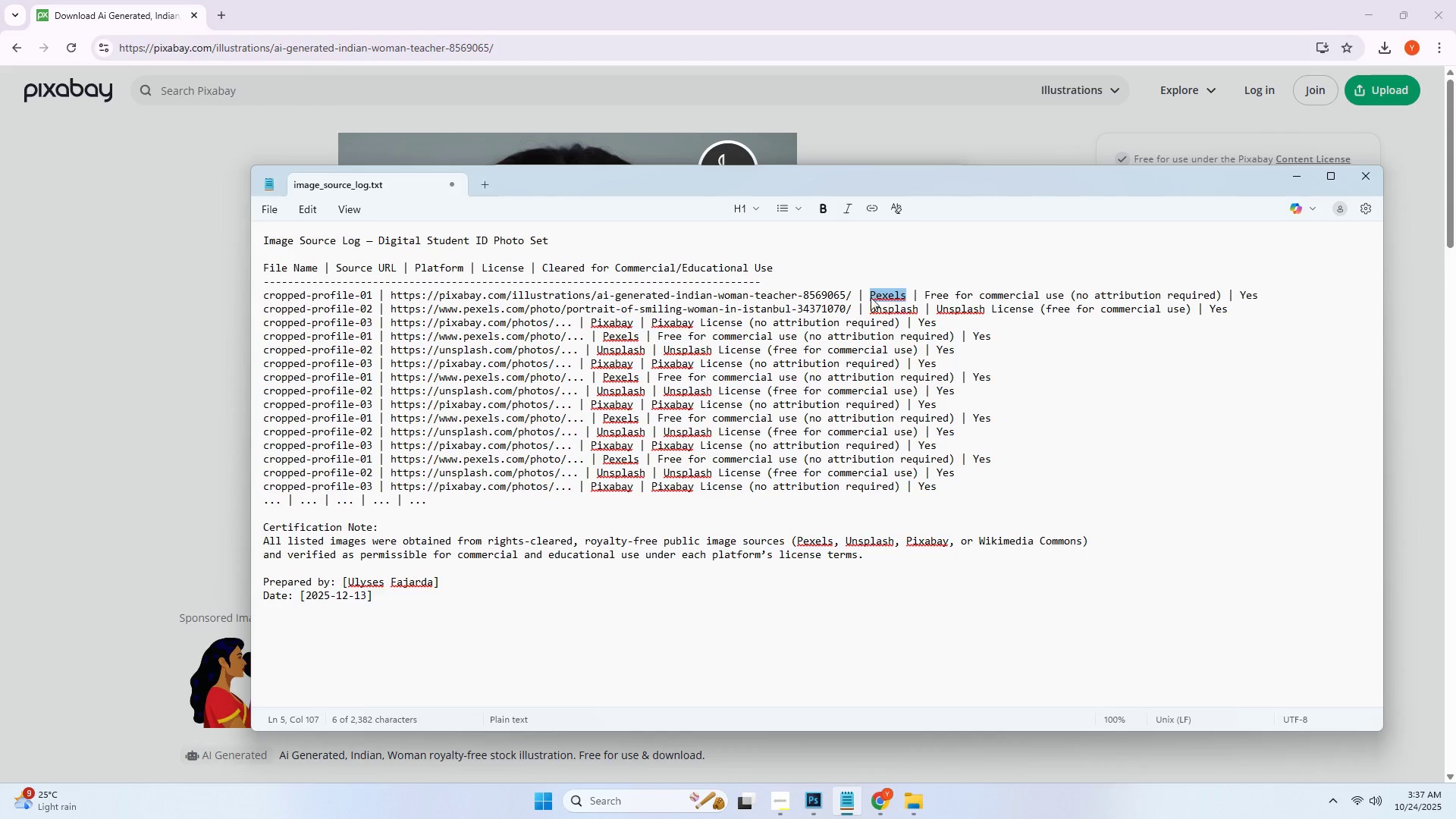 
key(Control+ControlLeft)
 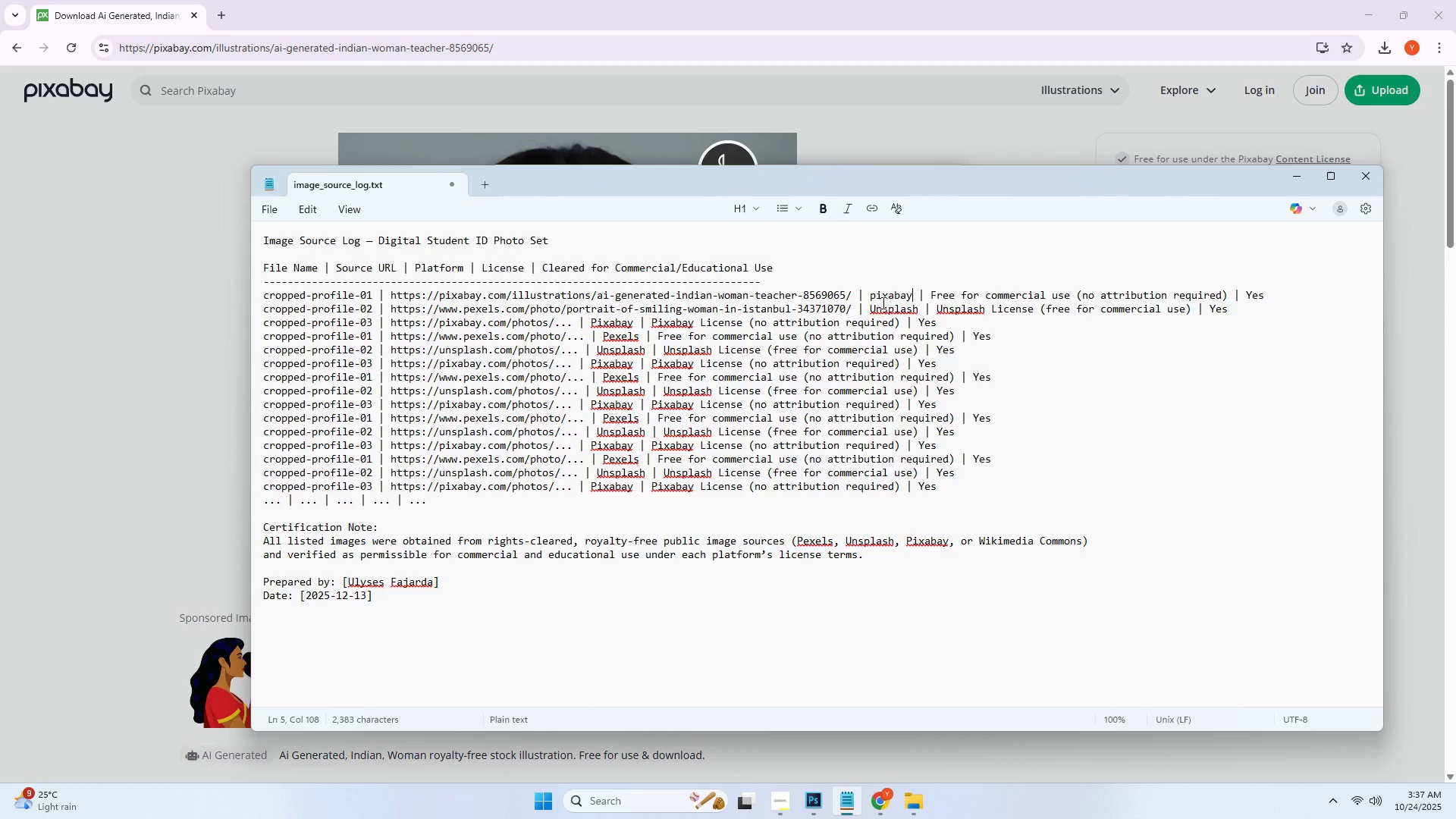 
key(Control+V)
 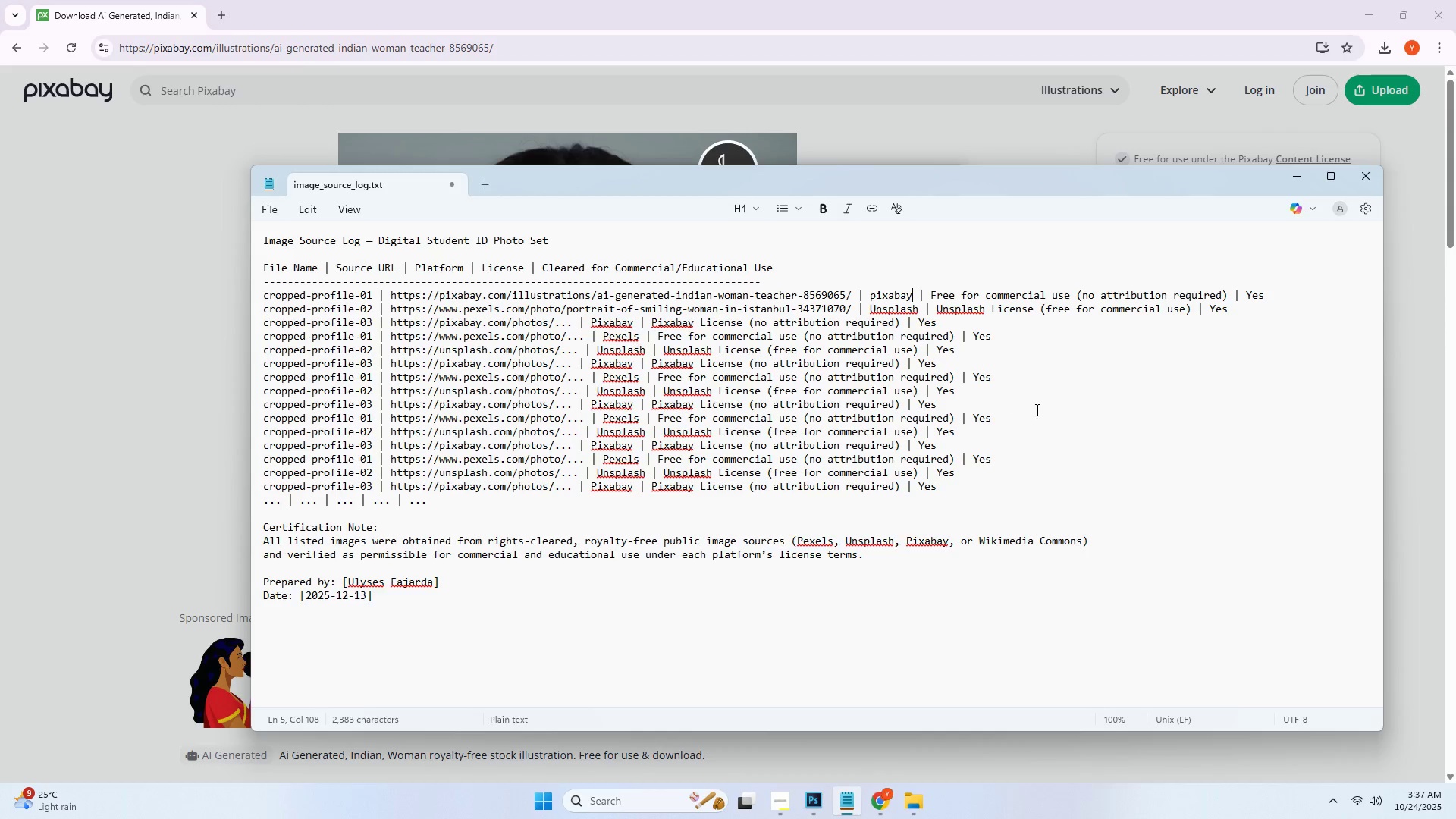 
left_click([1057, 410])
 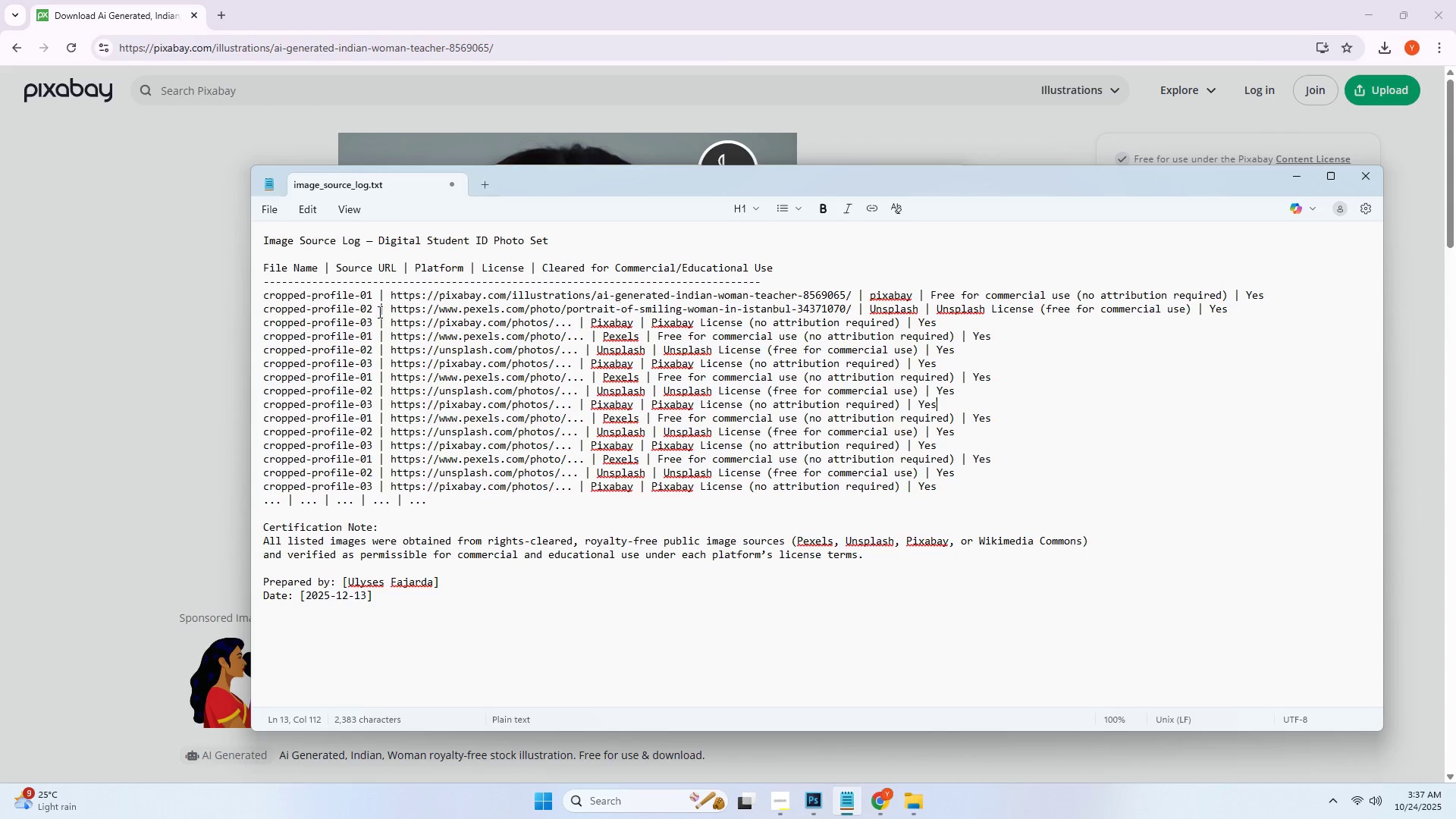 
left_click_drag(start_coordinate=[590, 362], to_coordinate=[635, 369])
 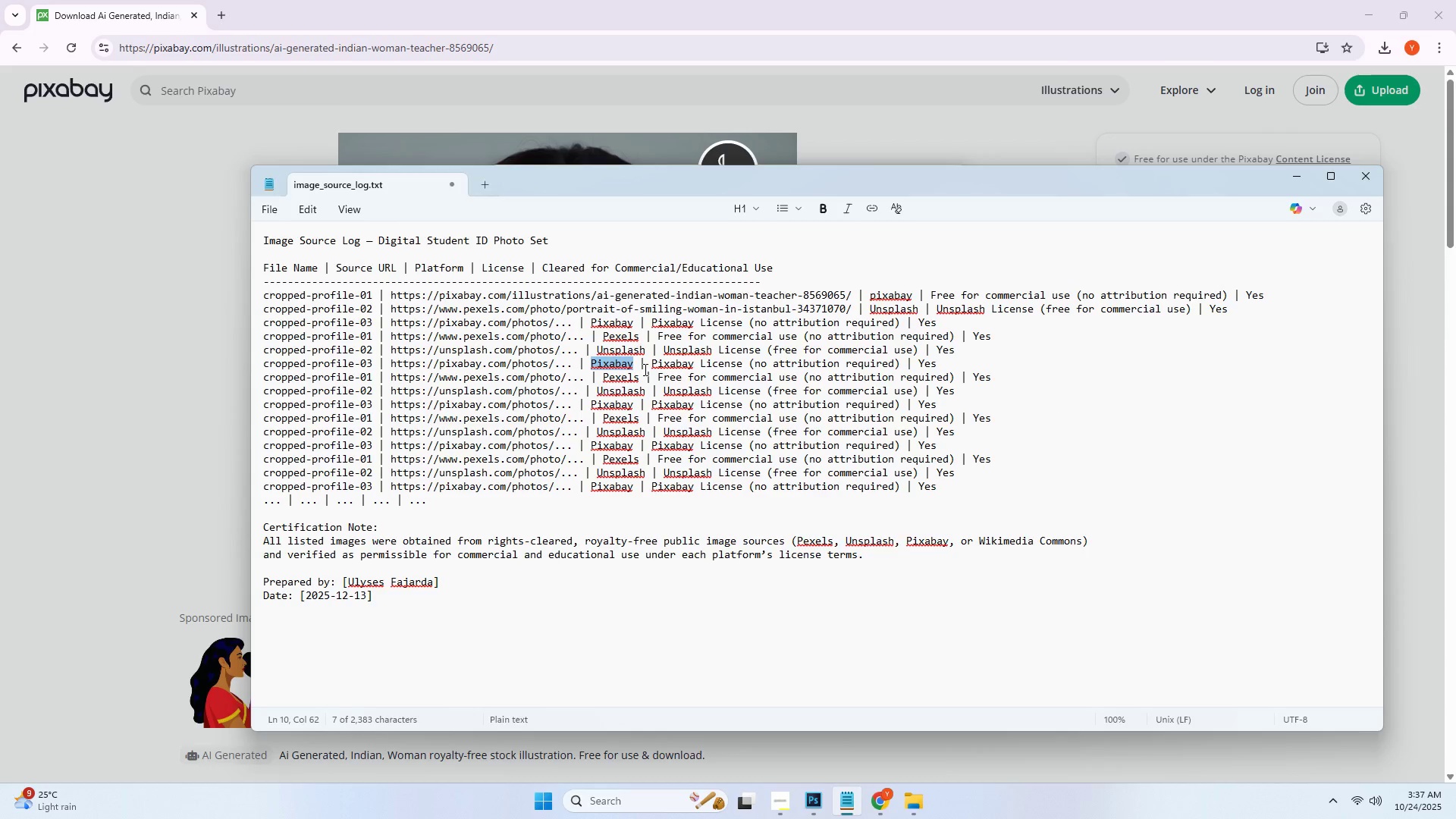 
key(Control+ControlLeft)
 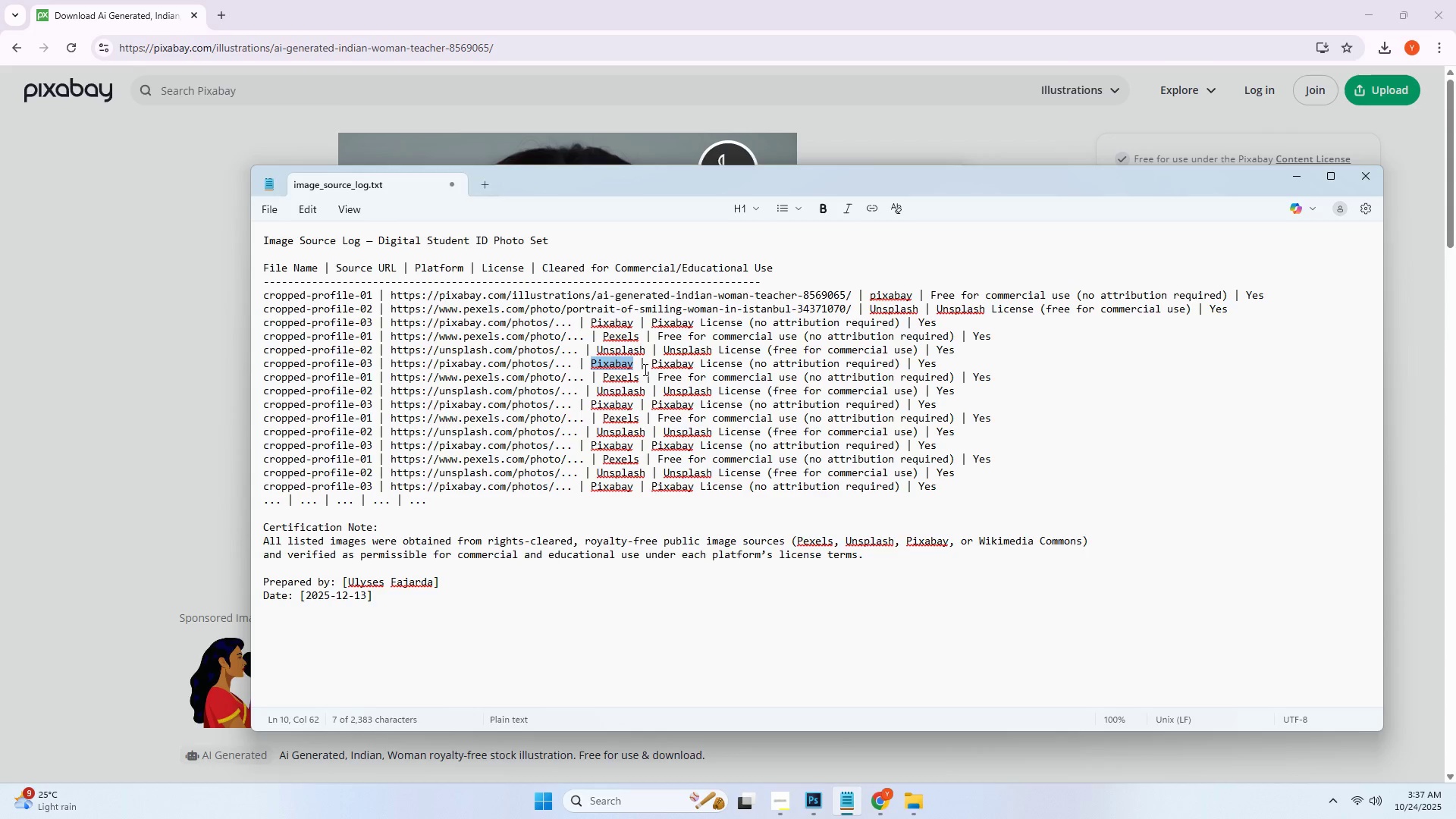 
key(Control+C)
 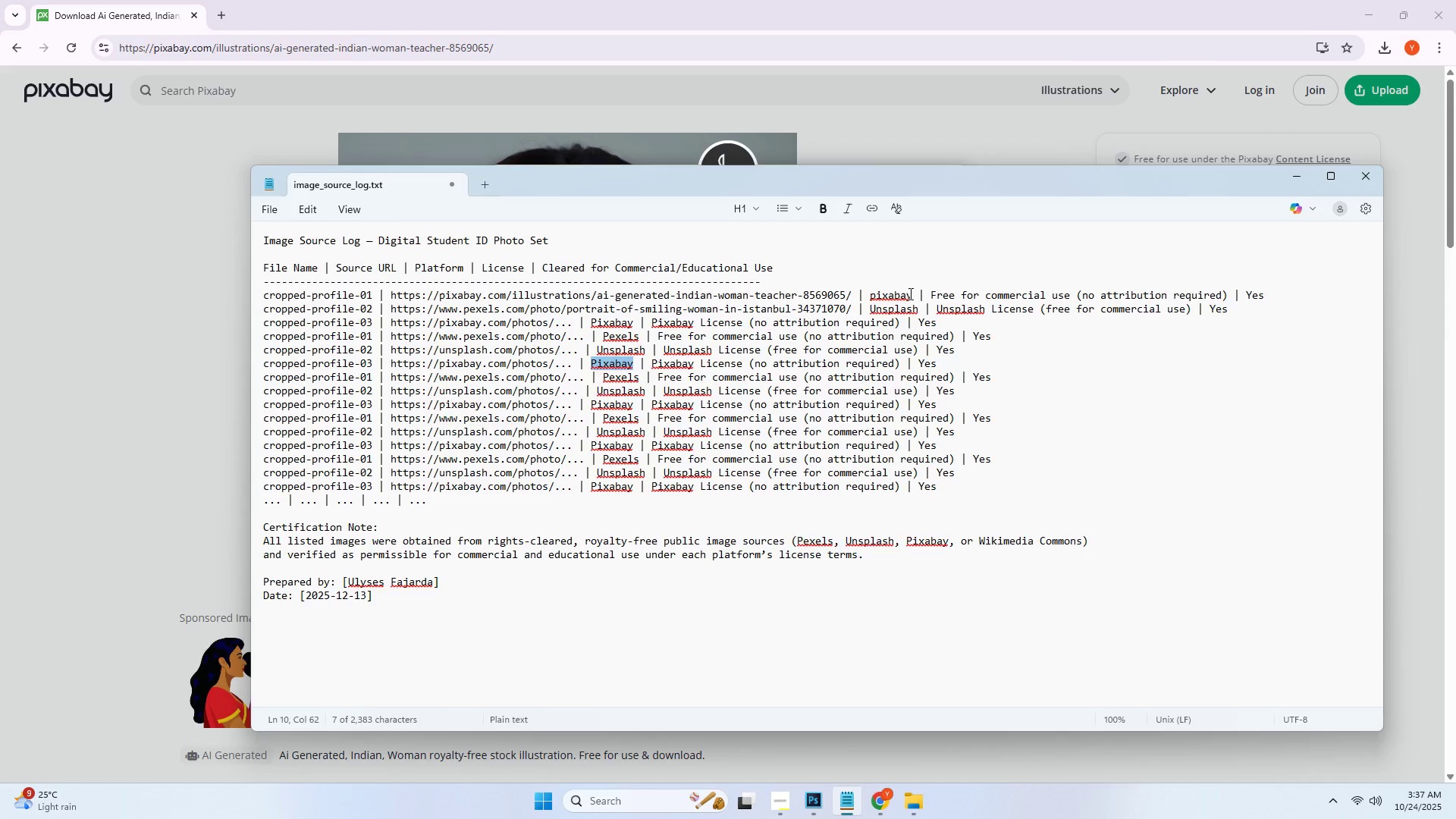 
left_click_drag(start_coordinate=[912, 294], to_coordinate=[871, 299])
 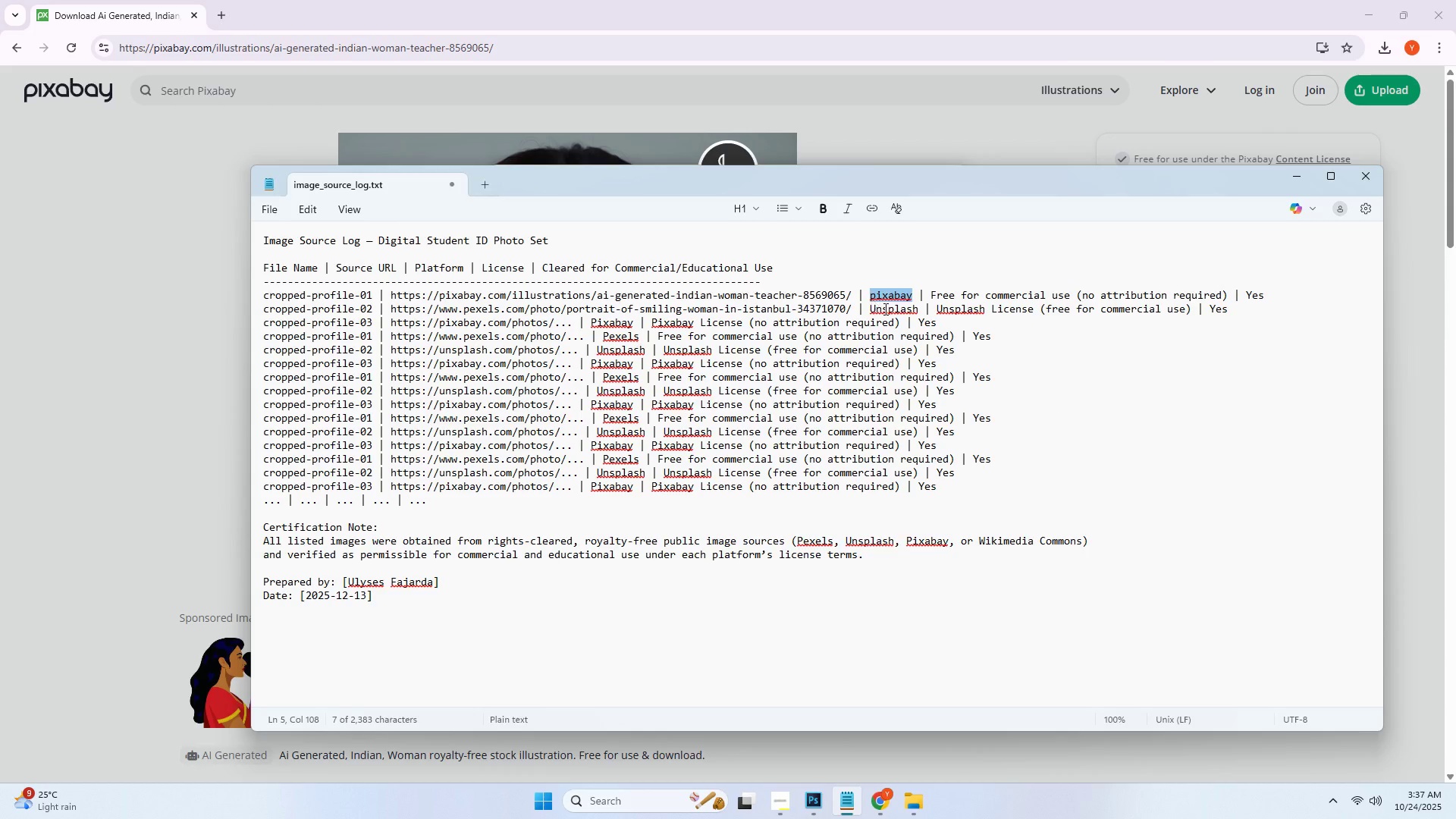 
key(Control+ControlLeft)
 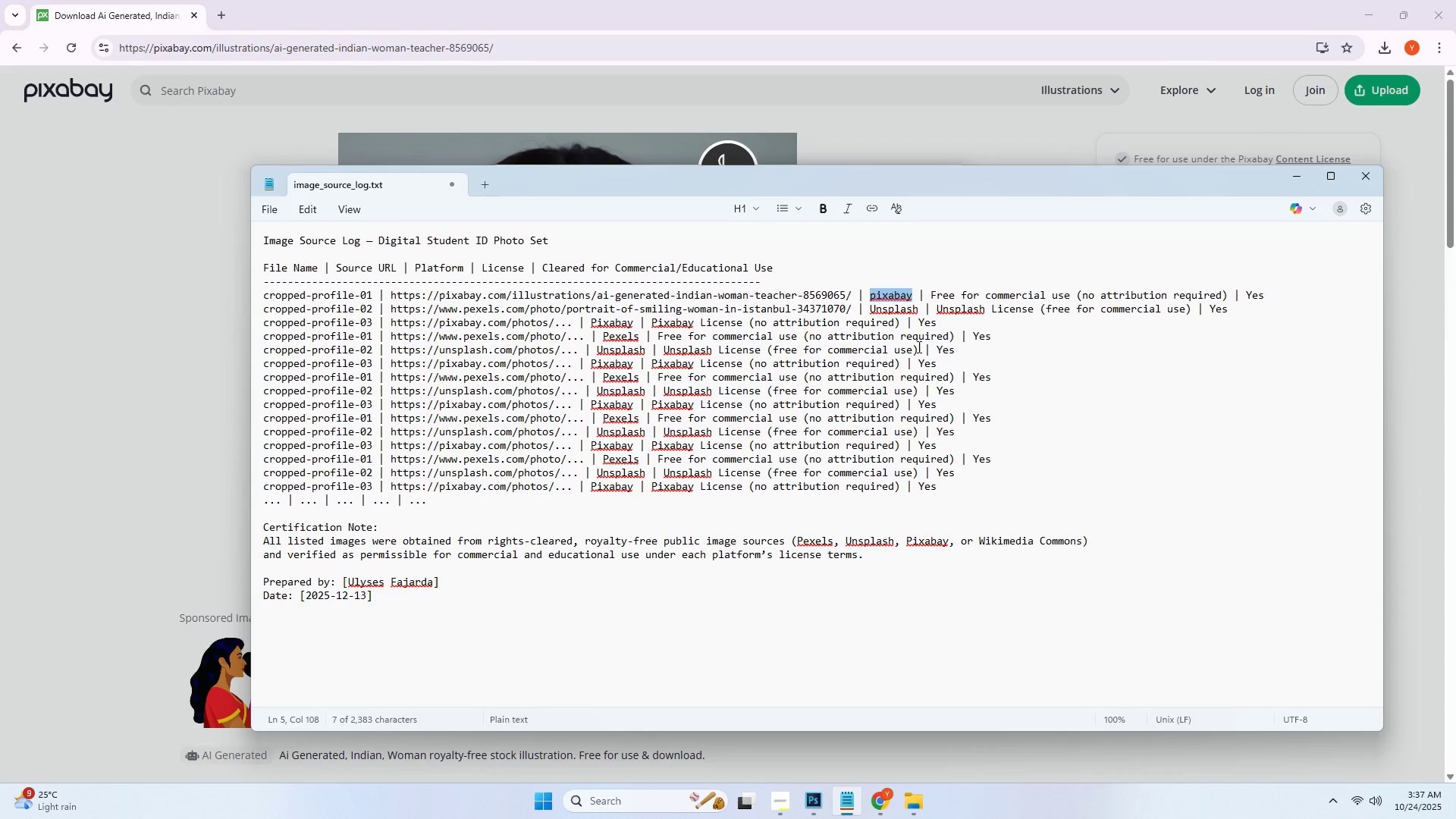 
key(Control+V)
 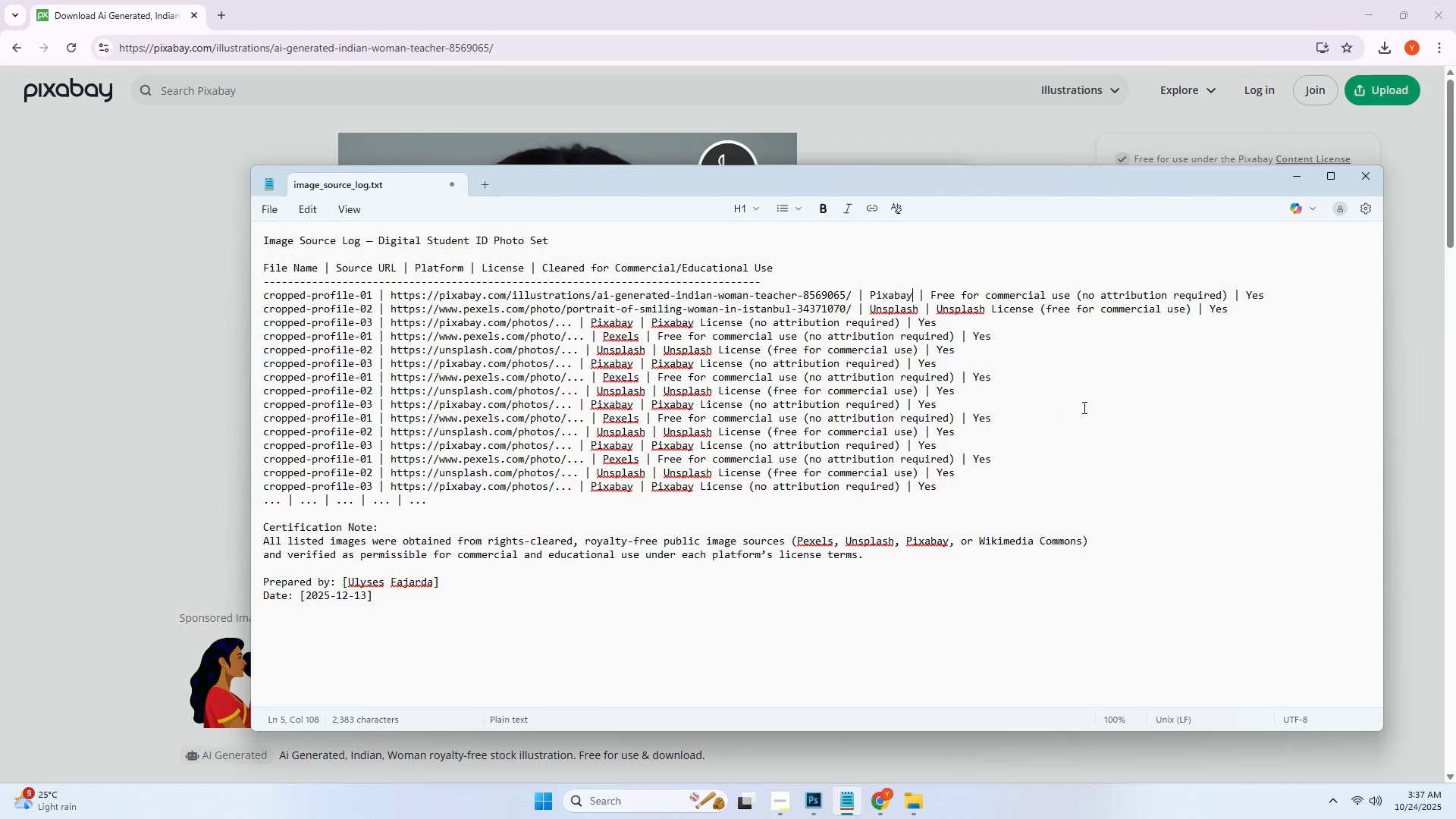 
left_click([1083, 407])
 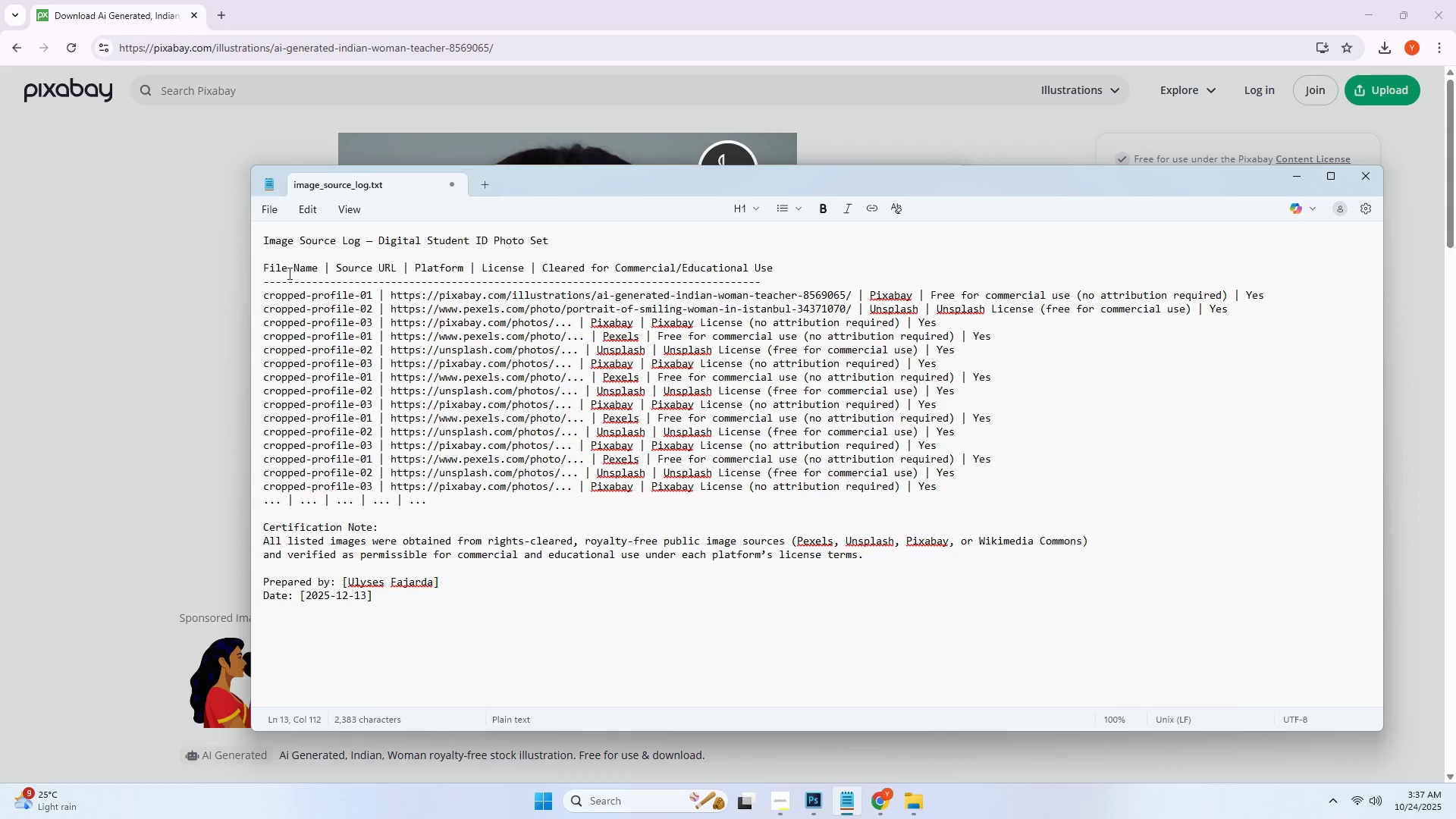 
wait(6.84)
 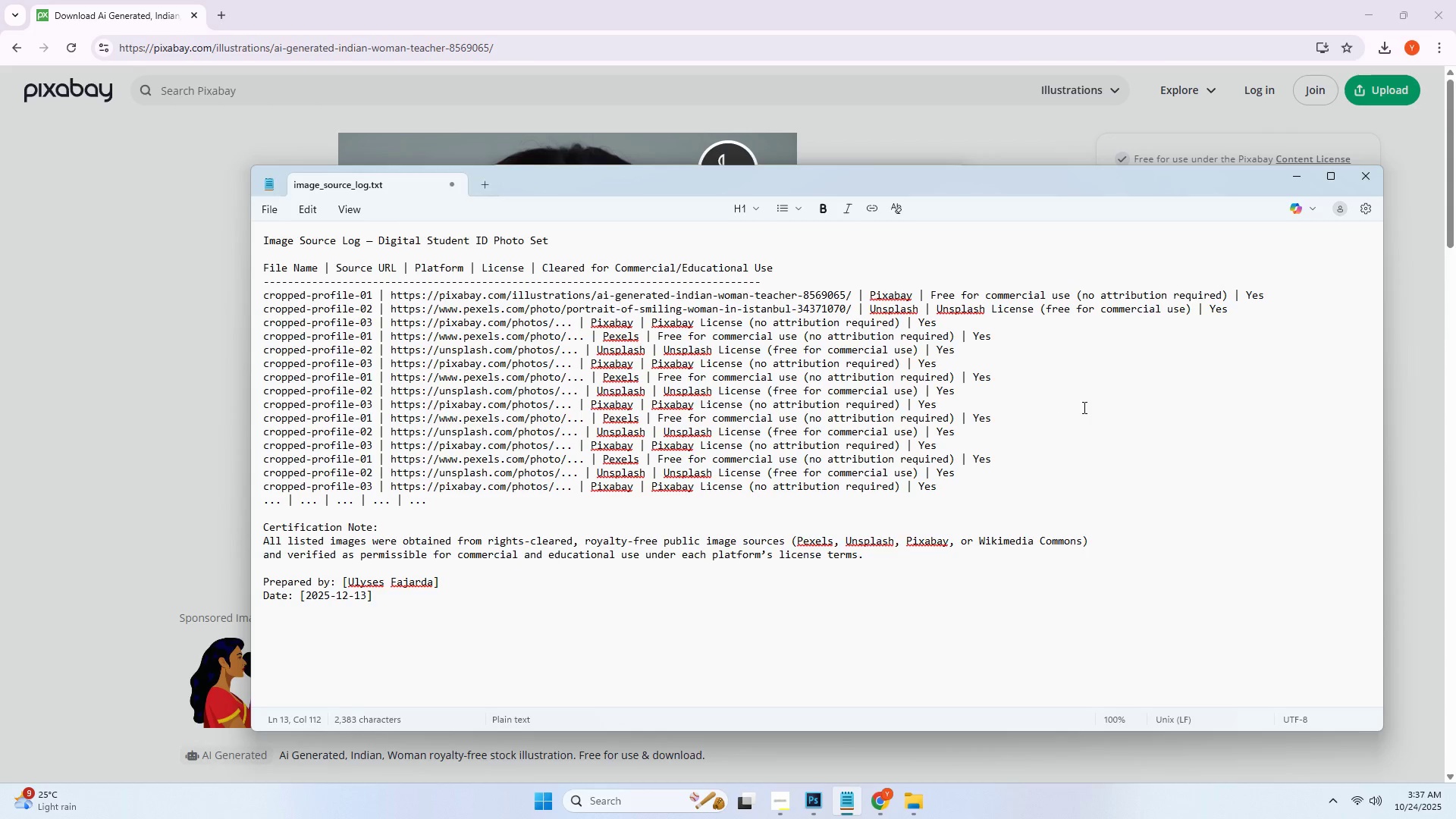 
left_click([135, 296])
 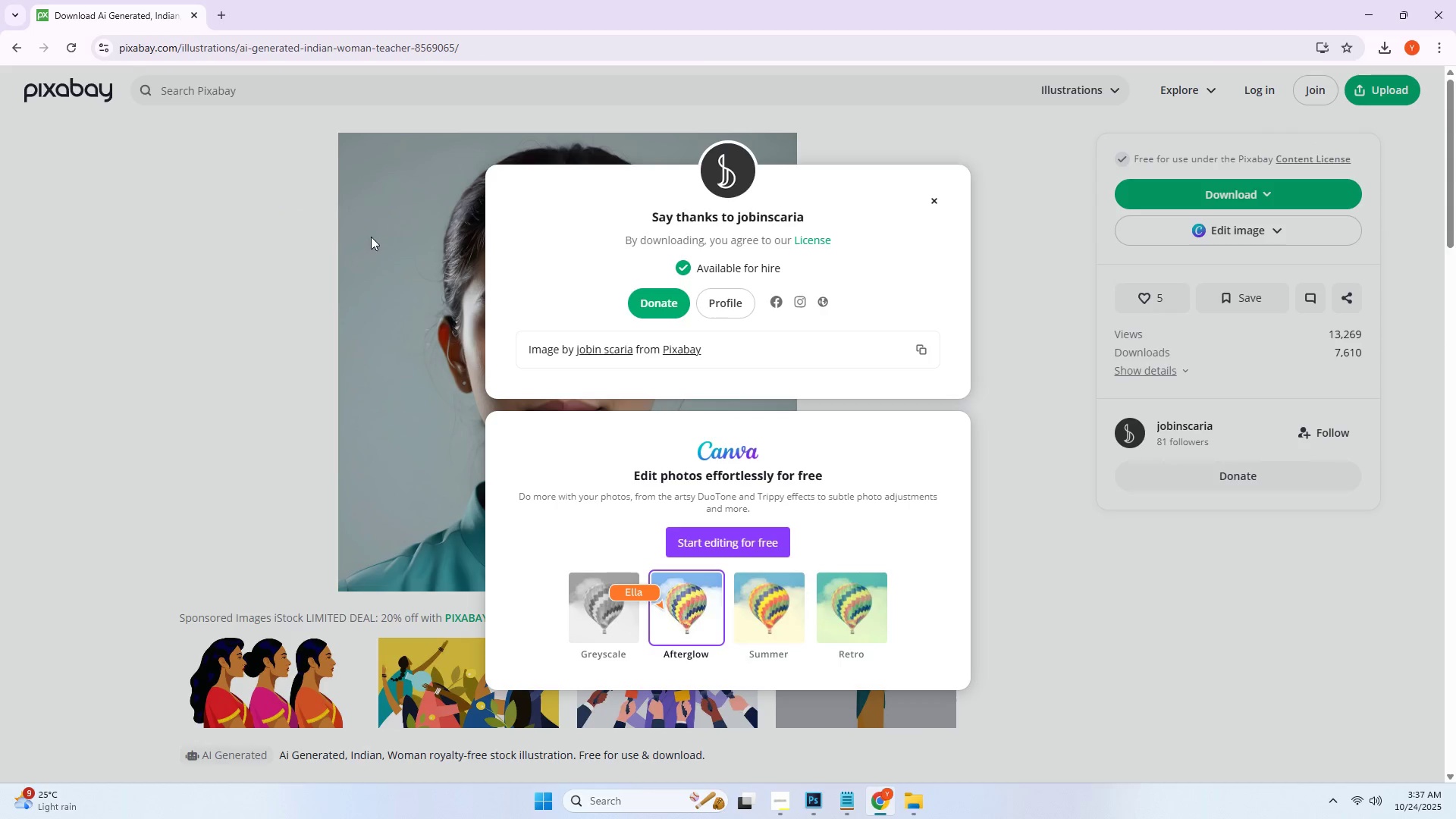 
left_click([162, 240])
 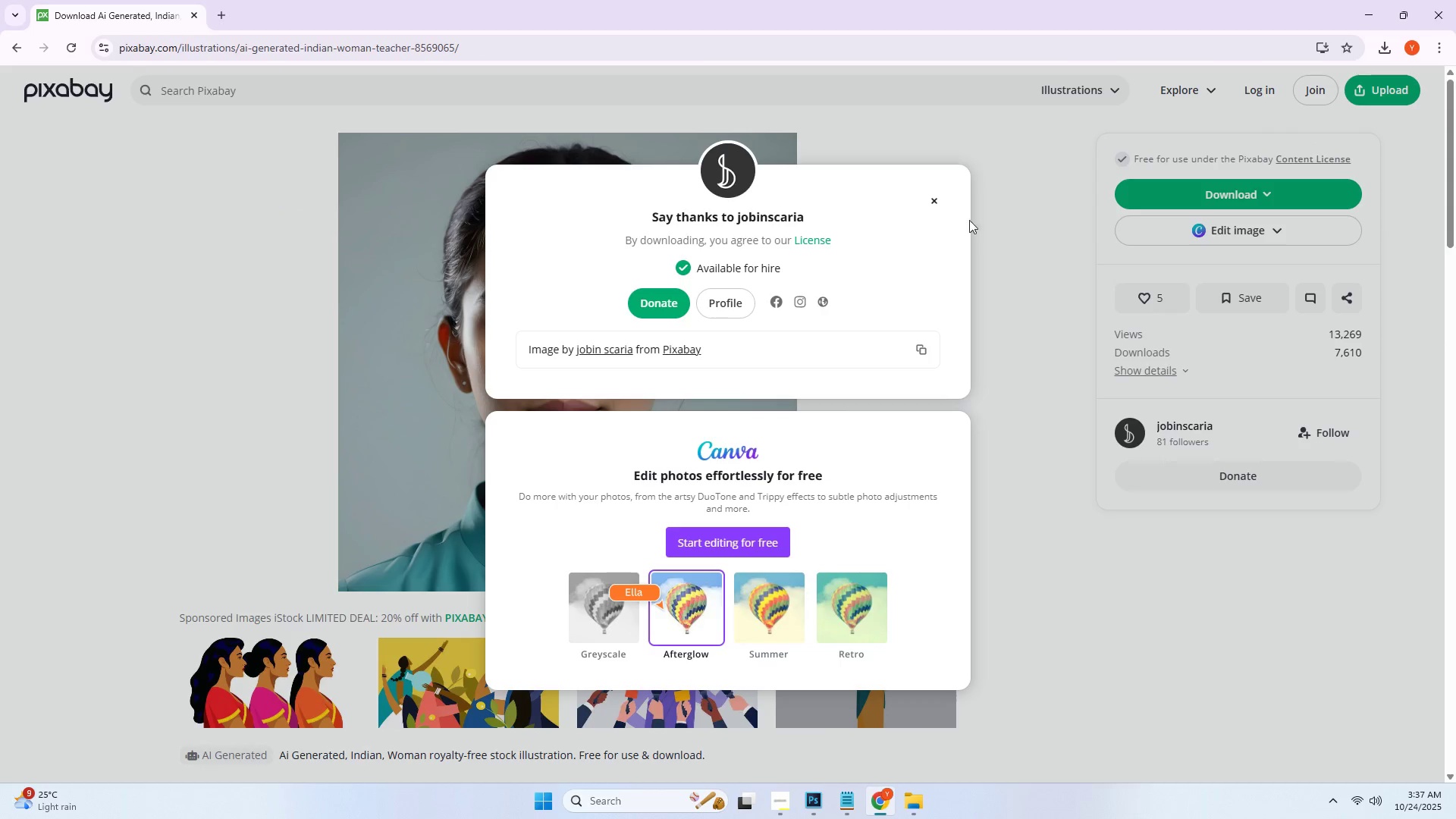 
left_click([939, 206])
 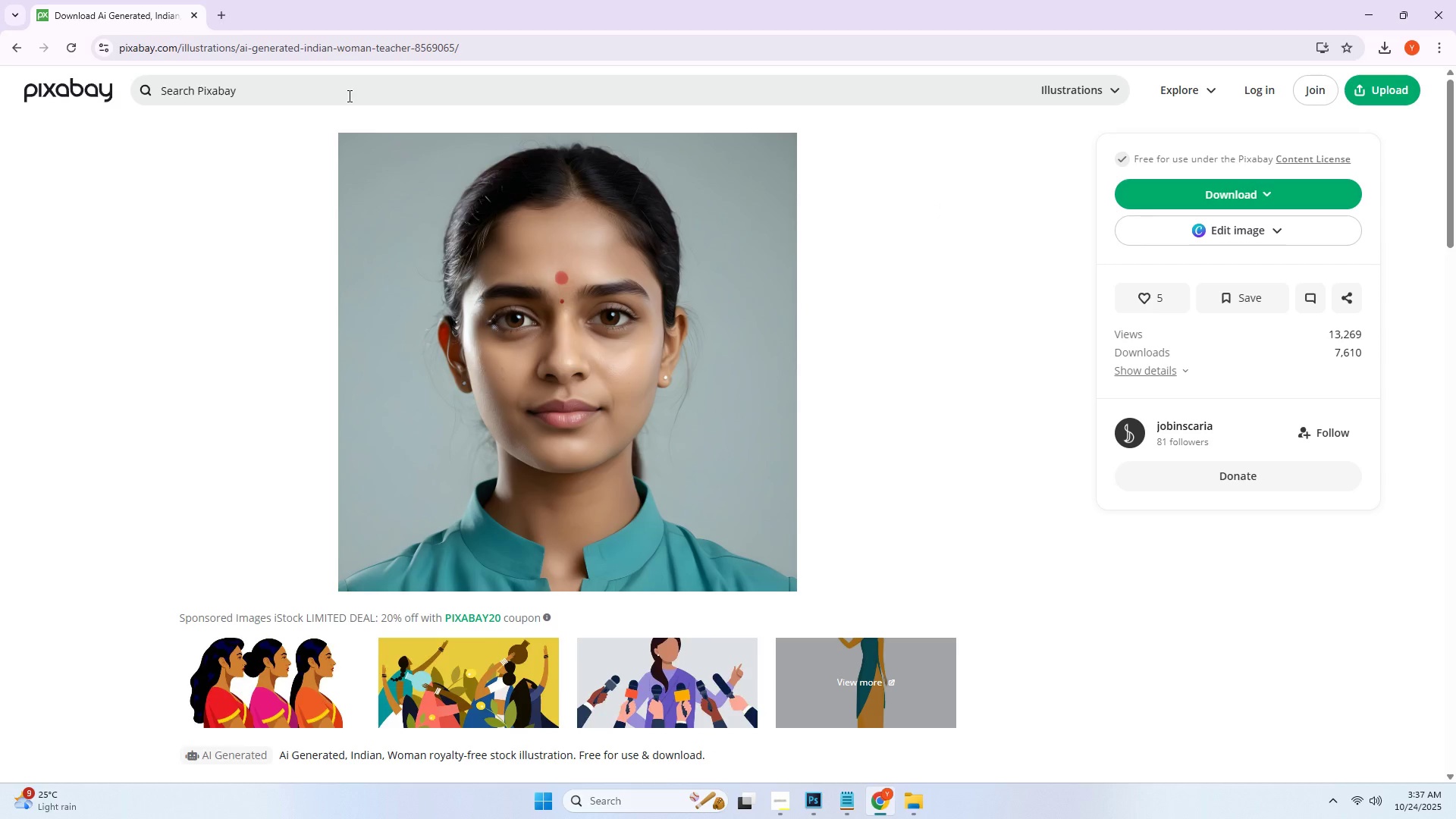 
double_click([348, 96])
 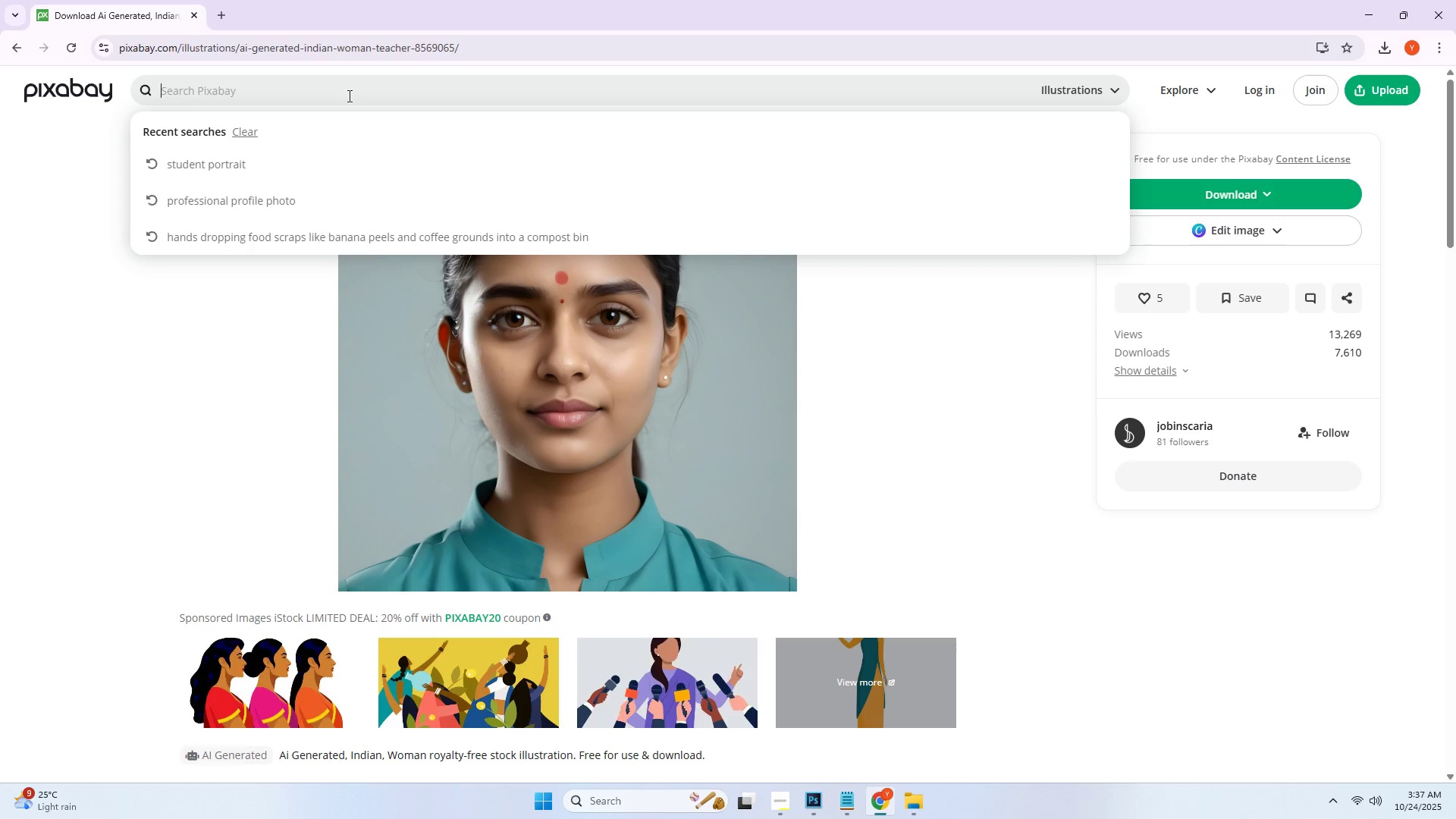 
wait(7.06)
 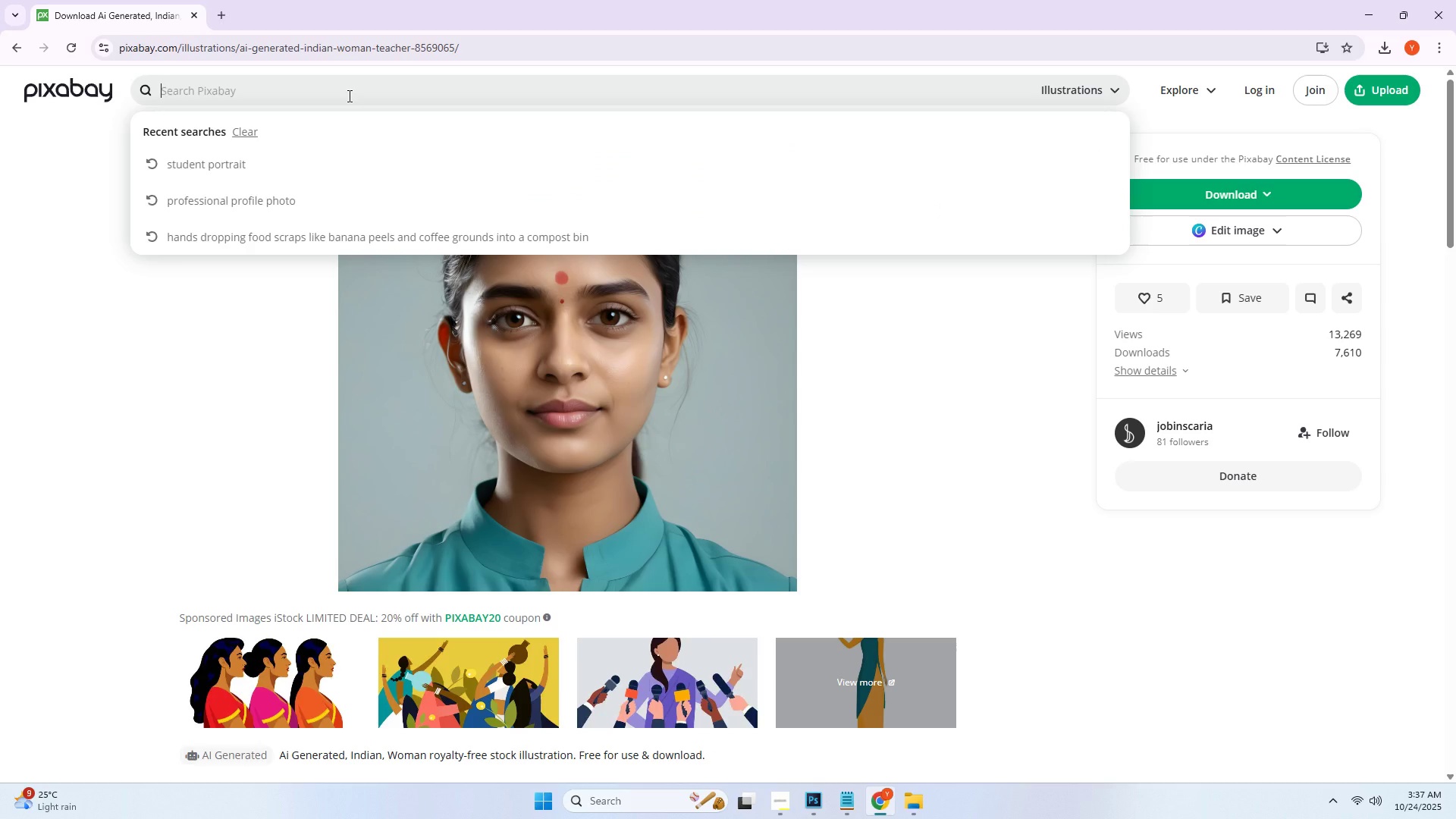 
type(passport syp)
key(Backspace)
key(Backspace)
type(typ)
key(Backspace)
type(le portrait)
 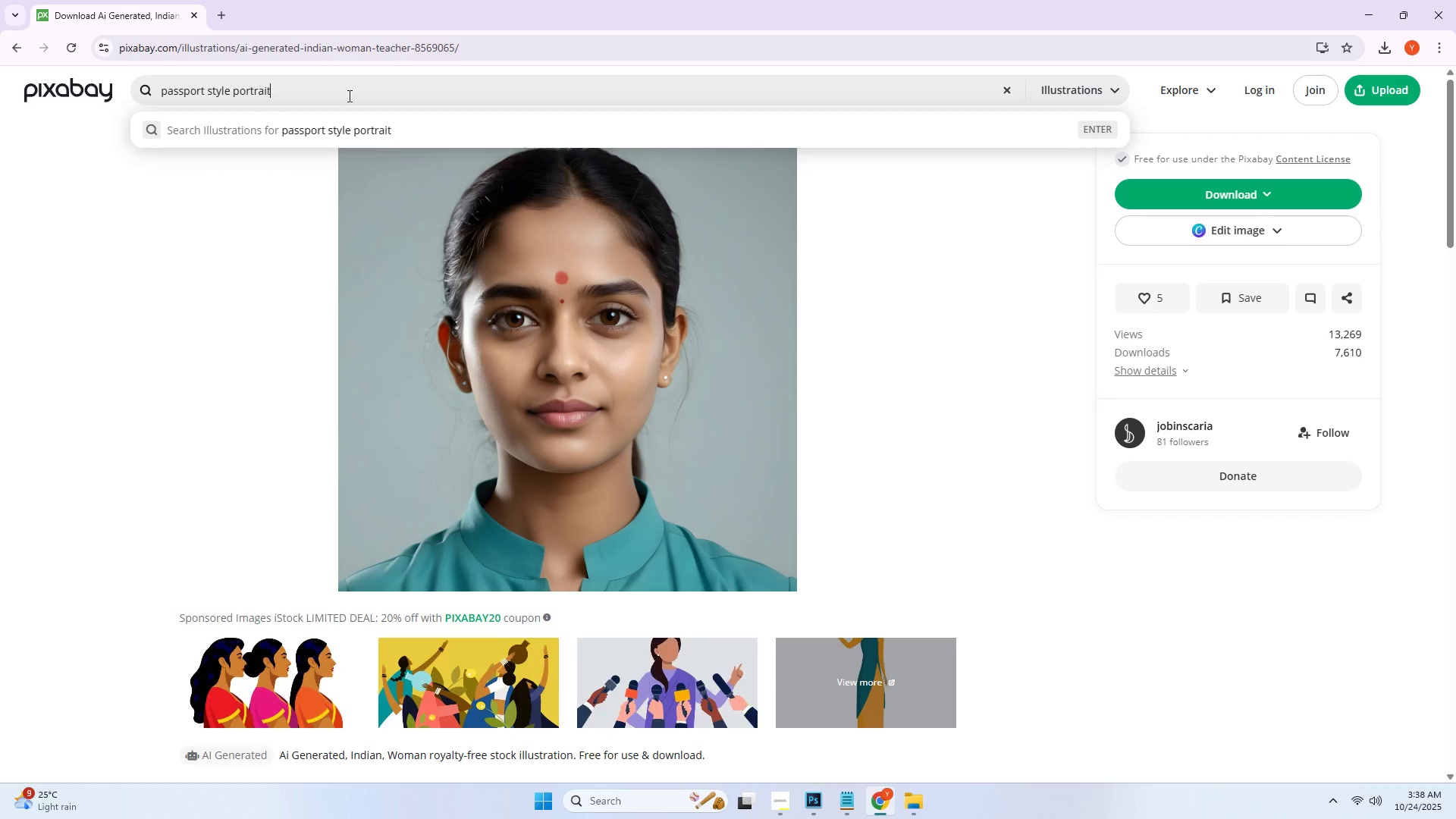 
key(Enter)
 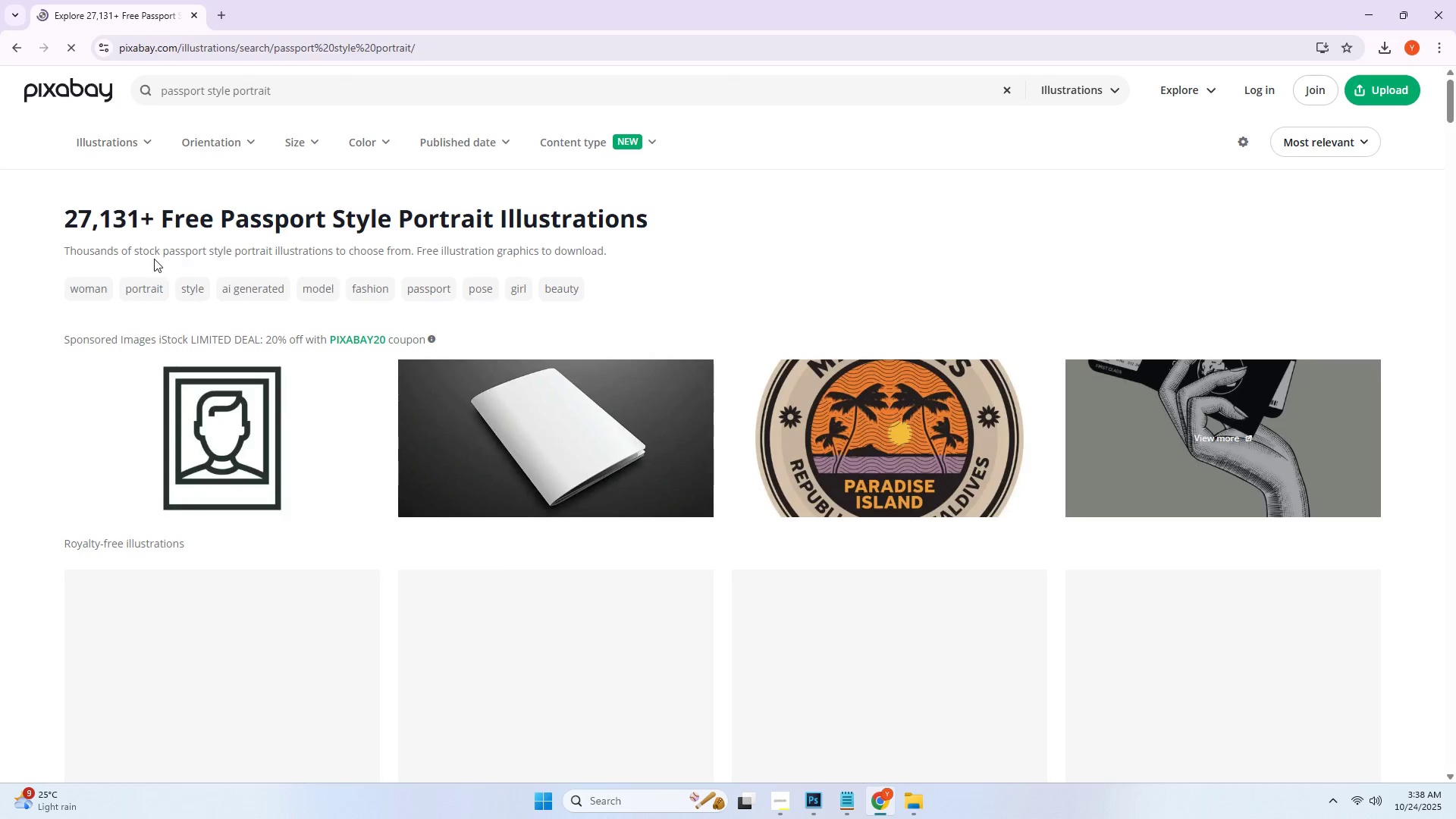 
scroll: coordinate [148, 240], scroll_direction: down, amount: 1.0
 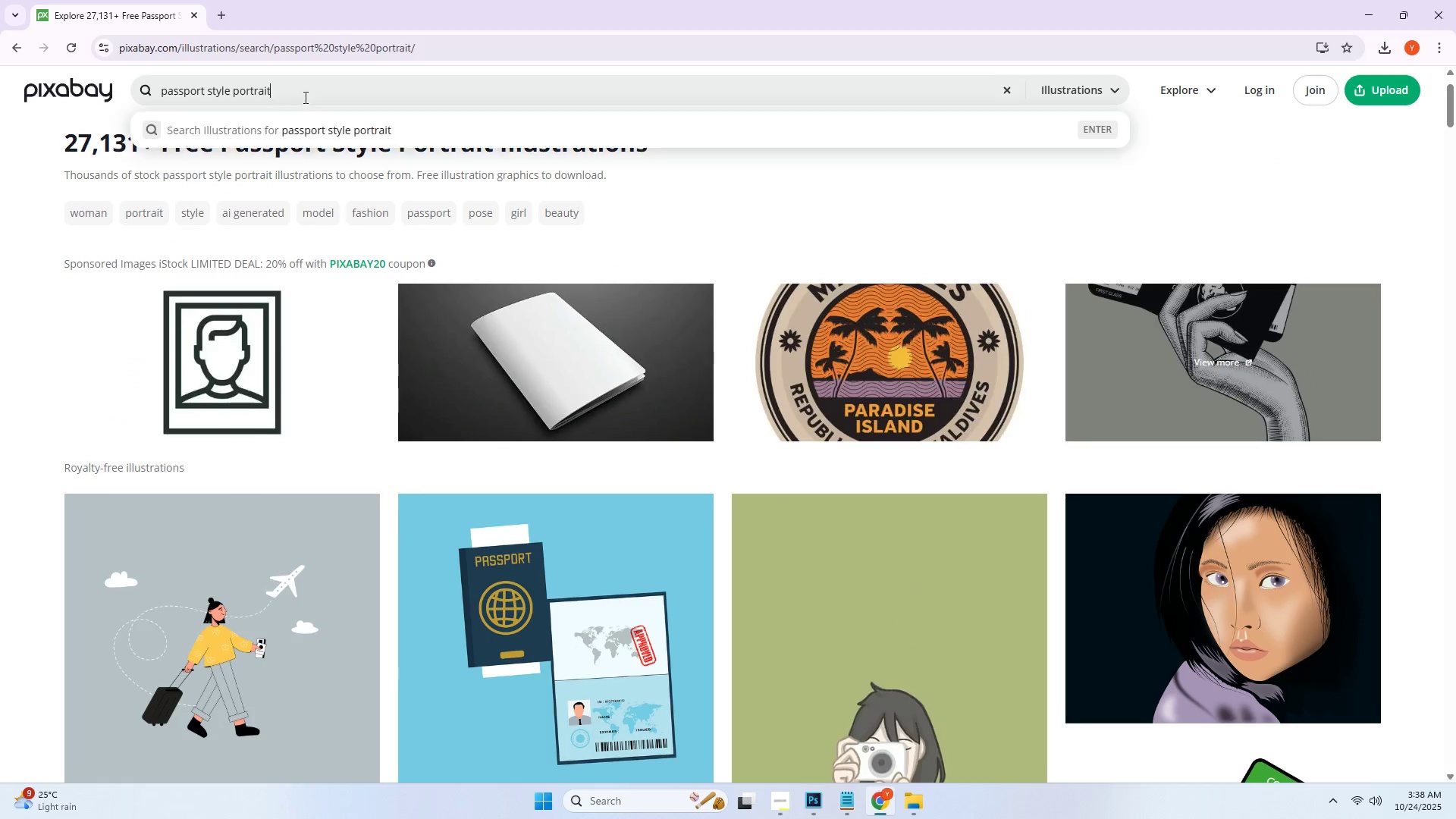 
double_click([303, 97])
 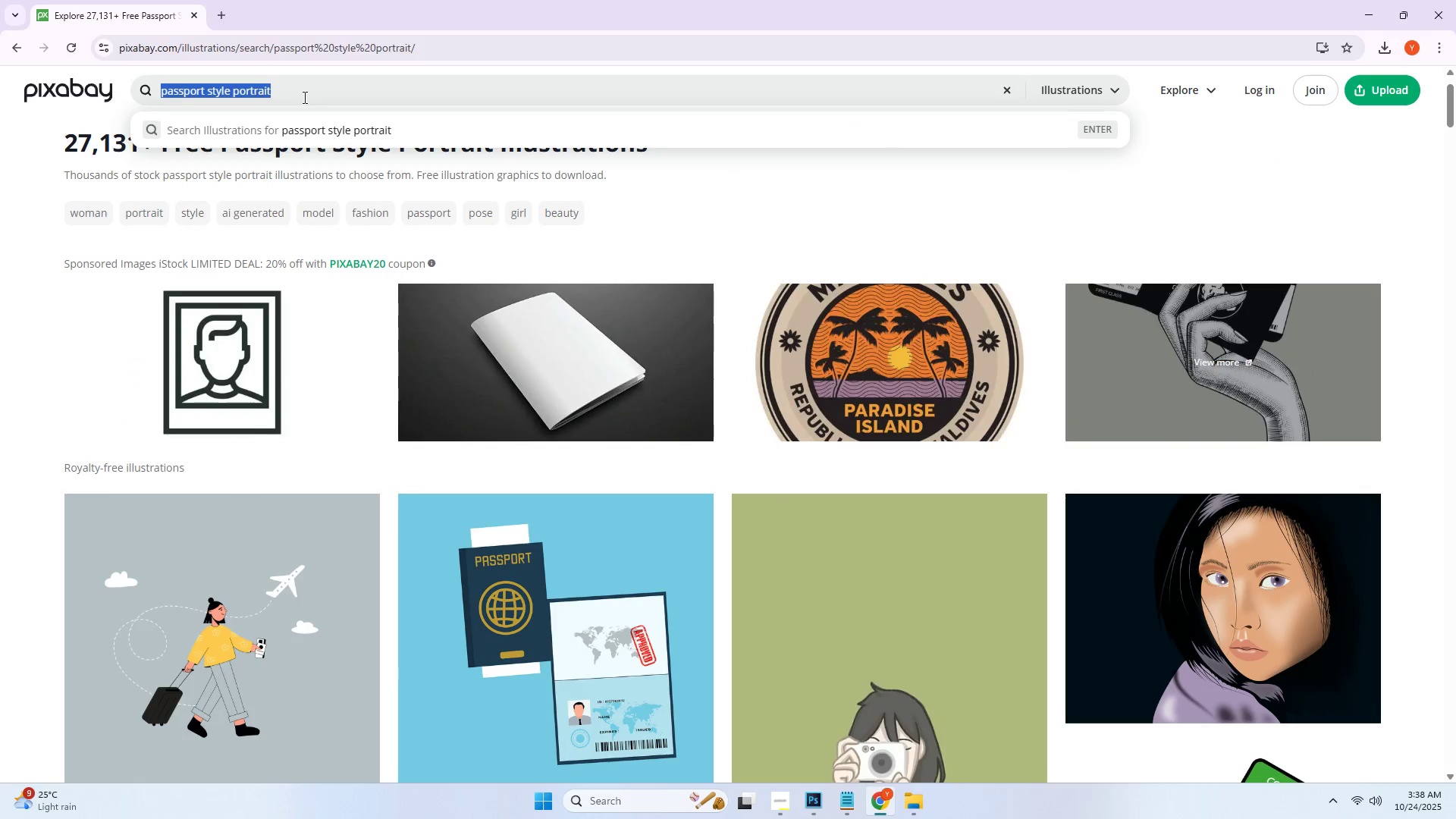 
triple_click([303, 97])
 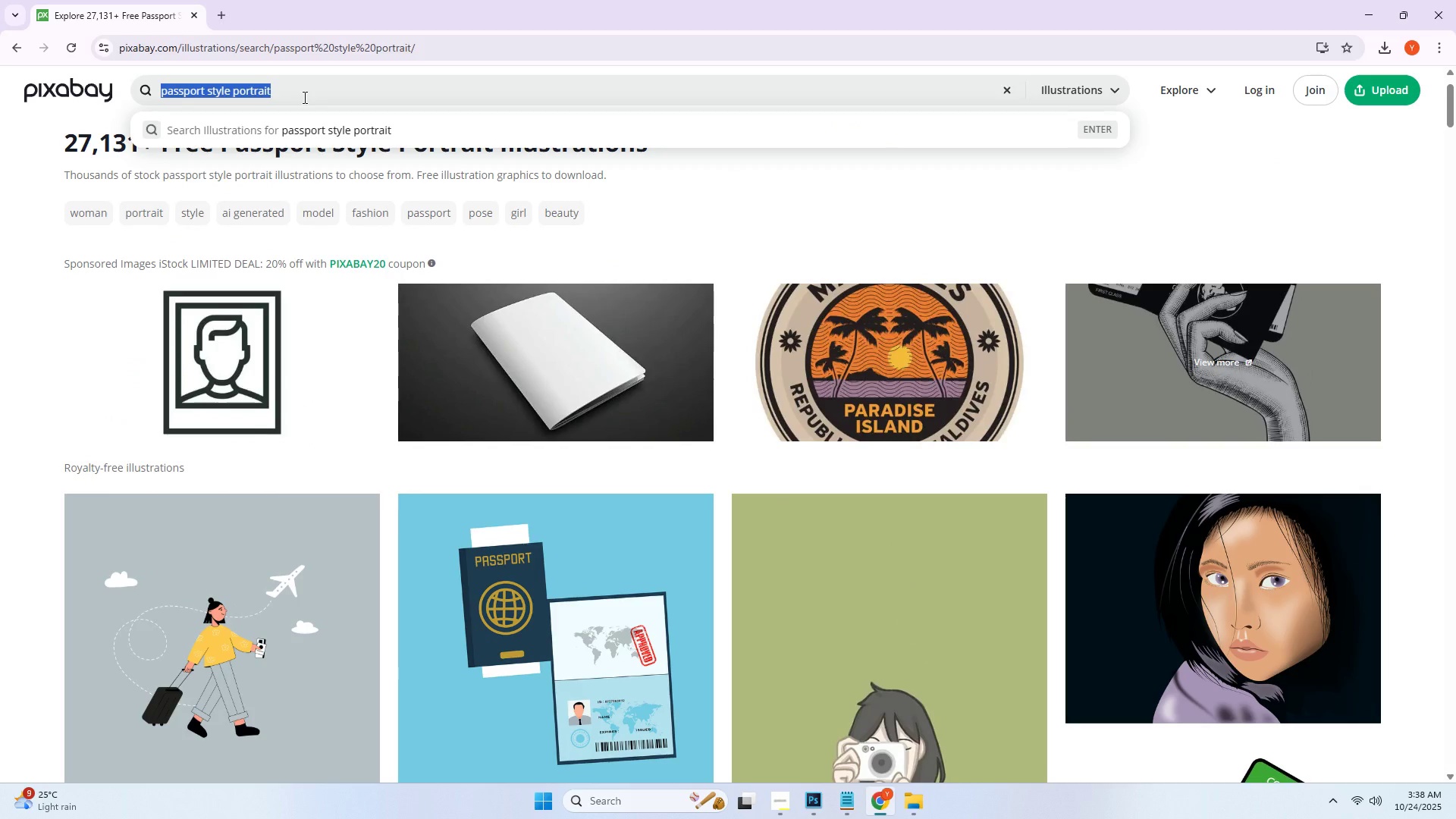 
type(student portrait)
 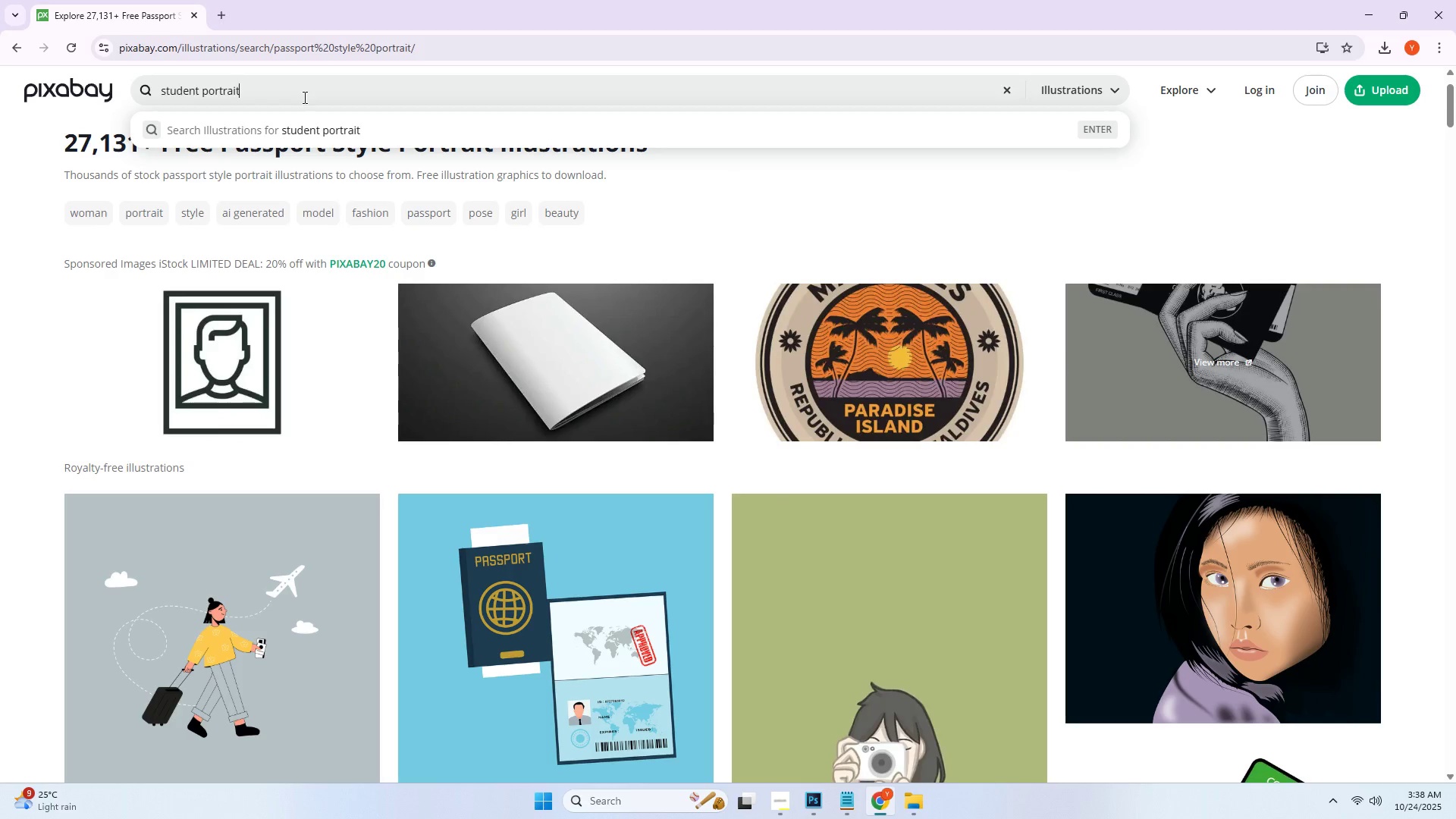 
key(Enter)
 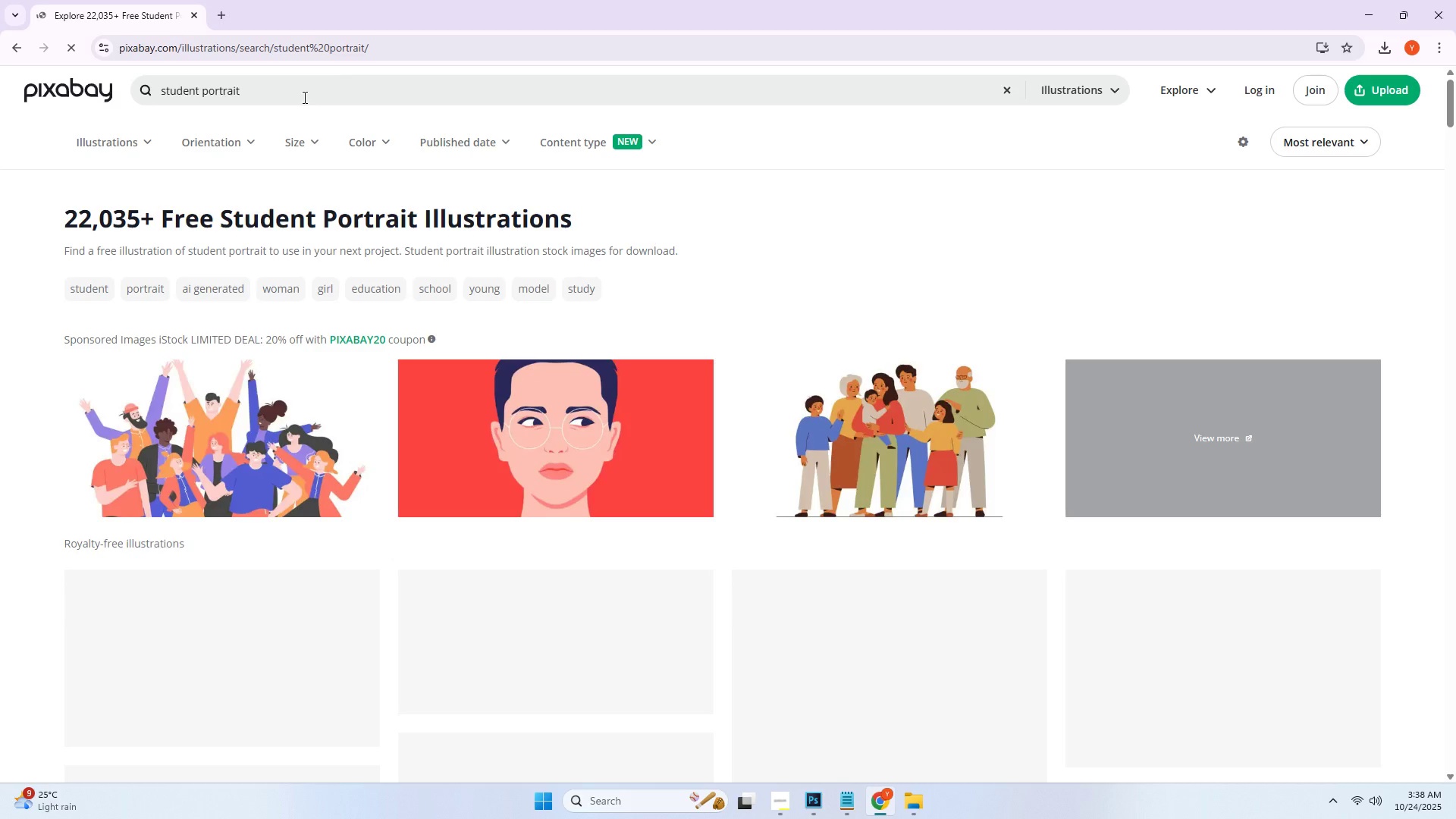 
scroll: coordinate [352, 202], scroll_direction: down, amount: 14.0
 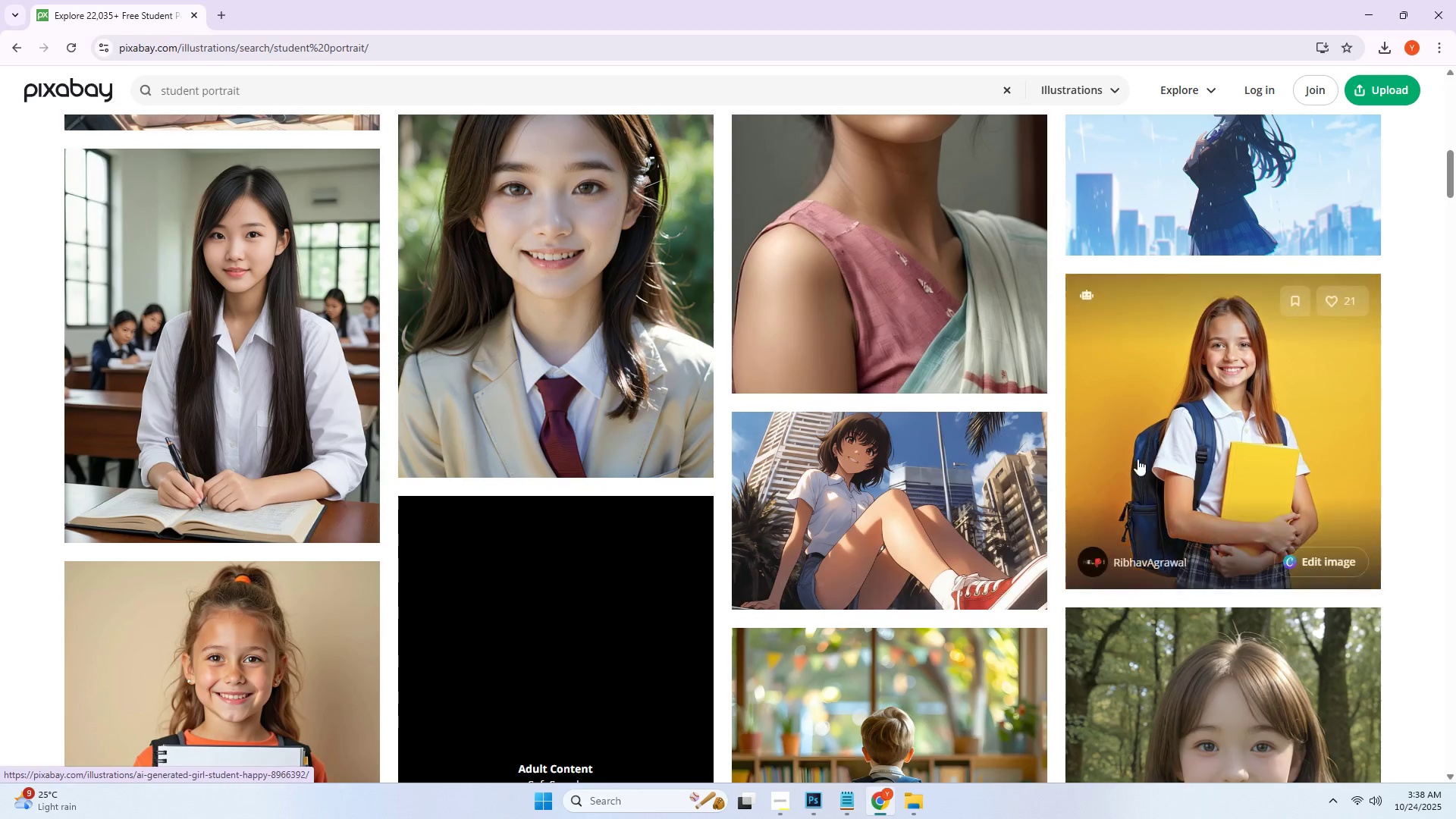 
left_click([1141, 454])
 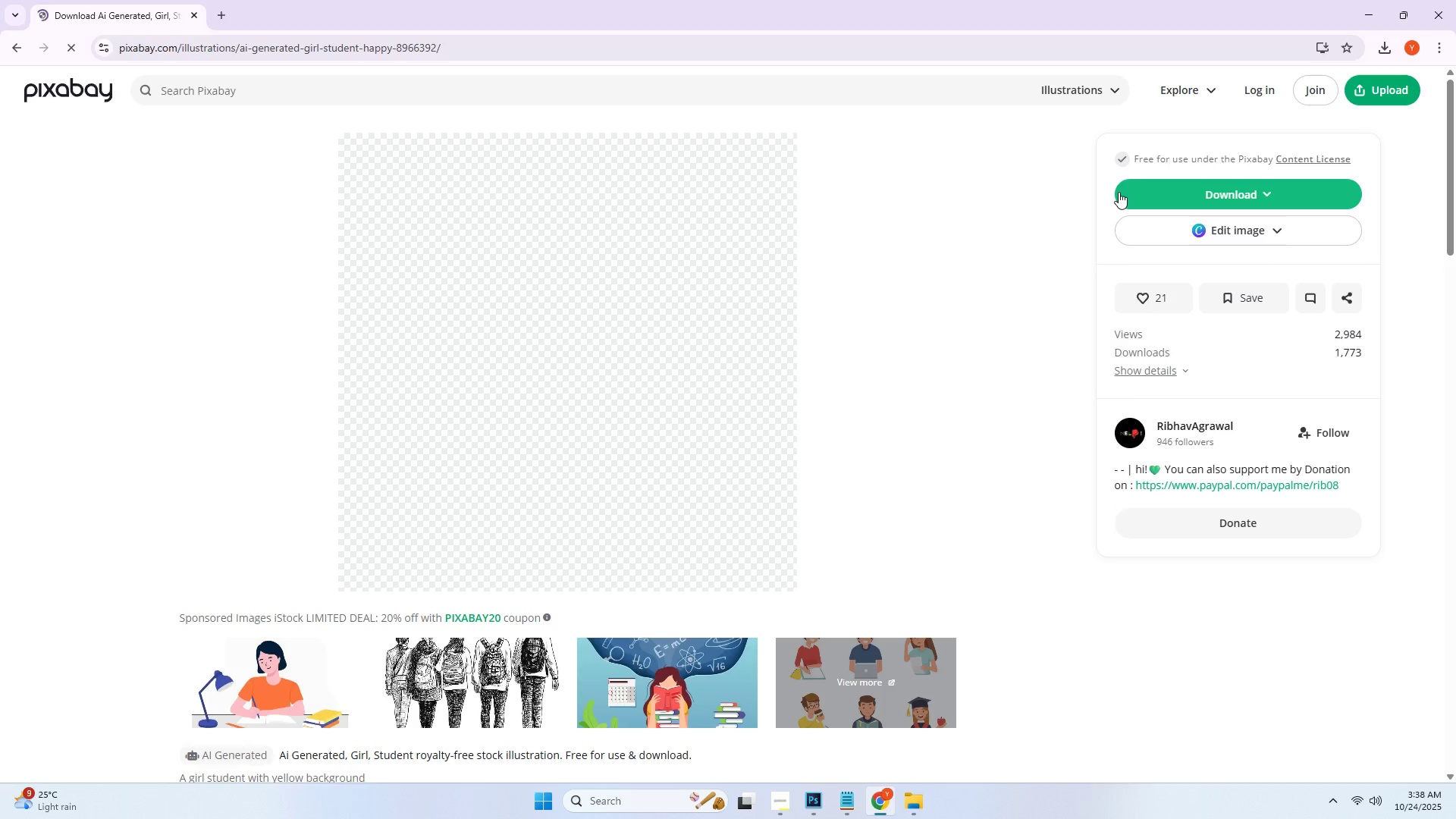 
left_click([1132, 196])
 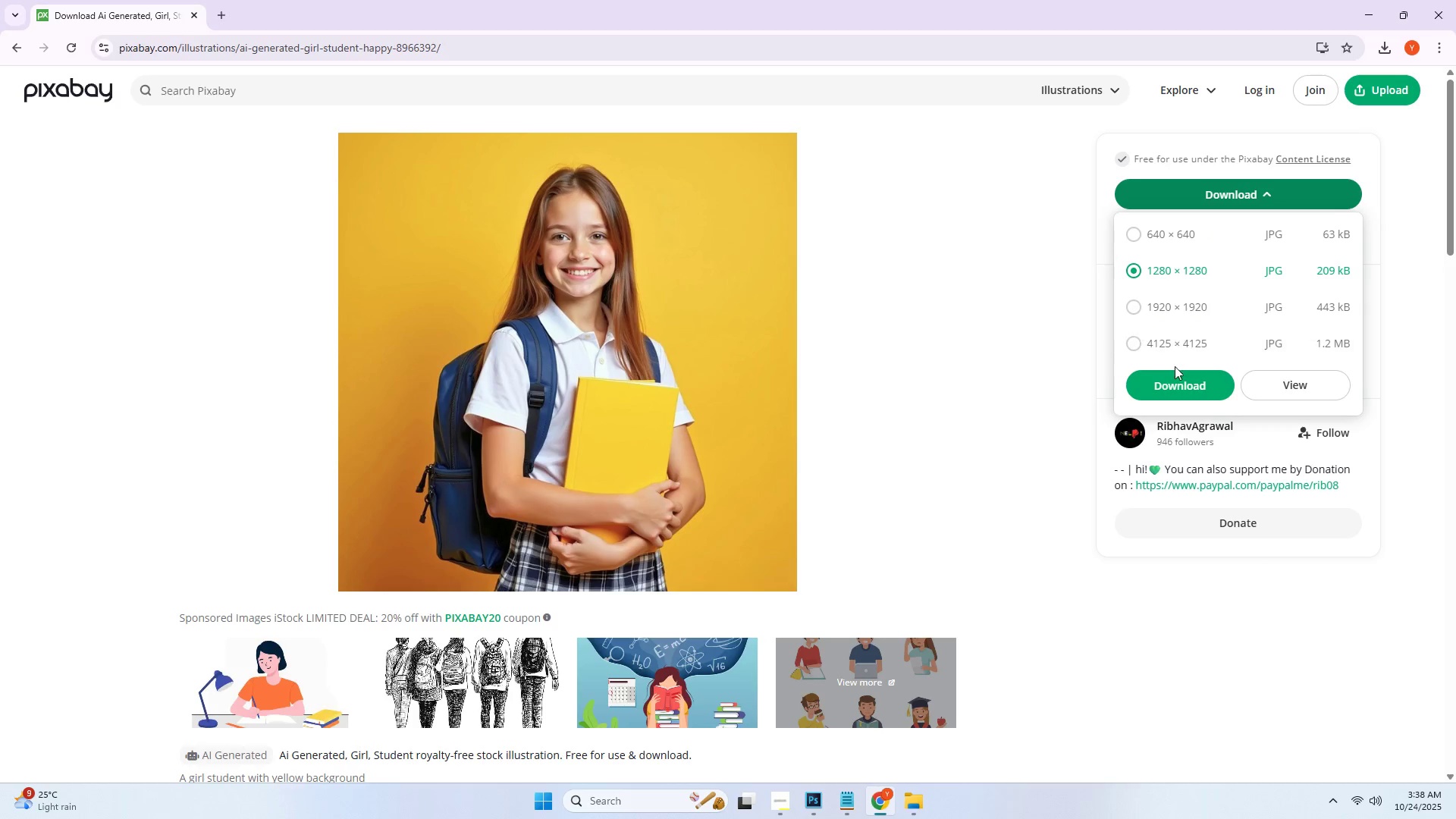 
left_click([1173, 384])
 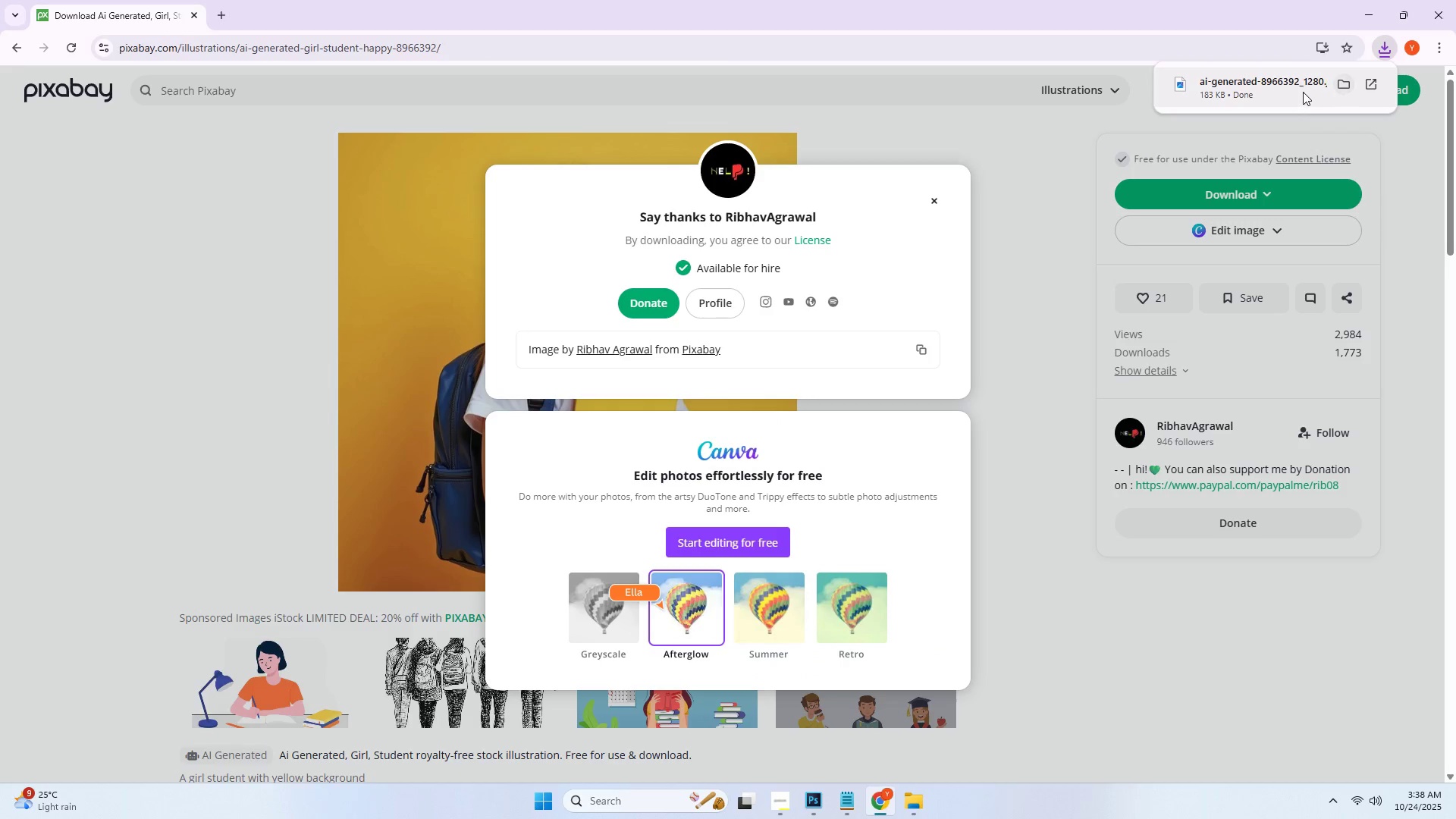 
left_click_drag(start_coordinate=[1286, 86], to_coordinate=[678, 356])
 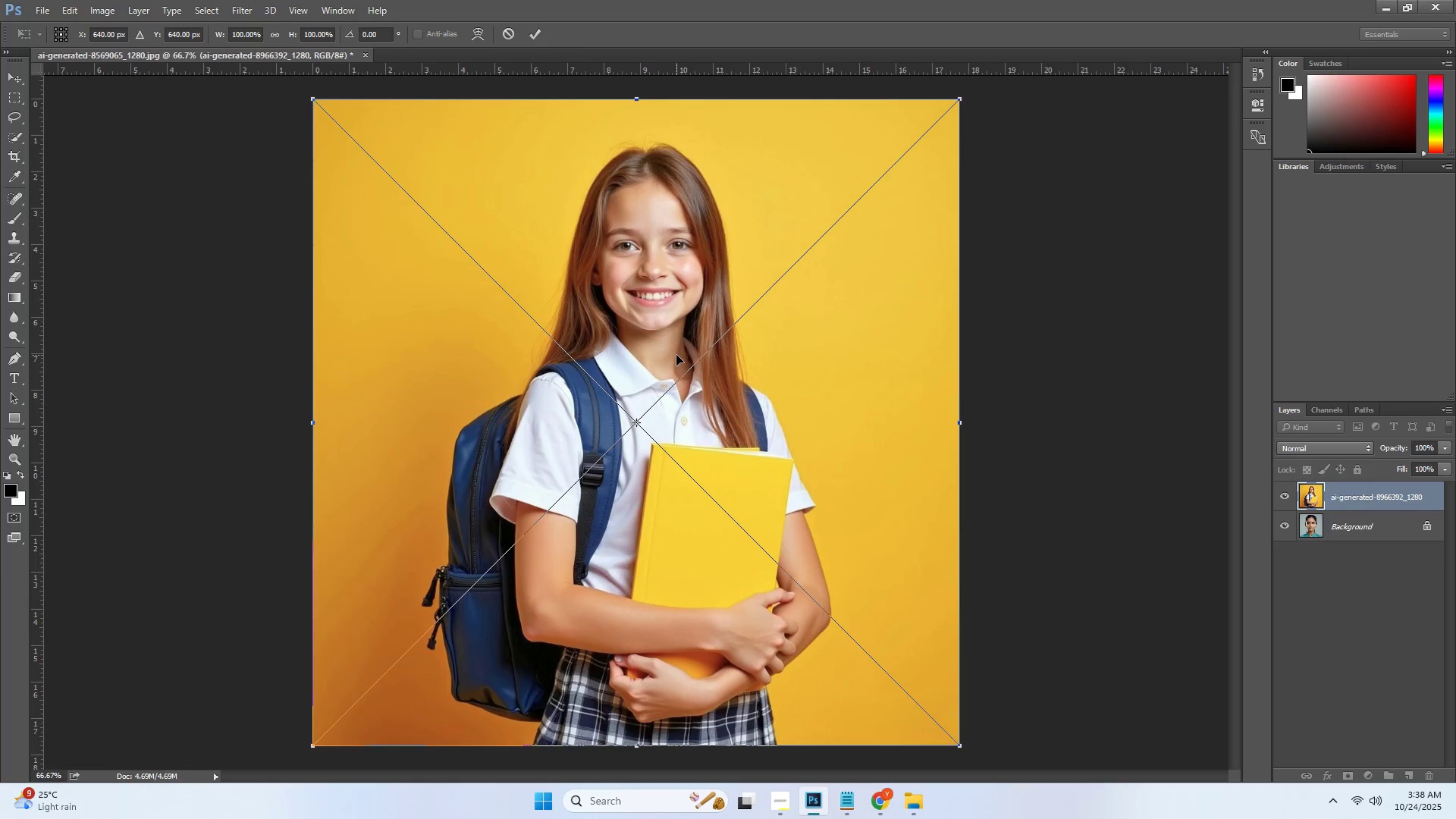 
key(Alt+Tab)
 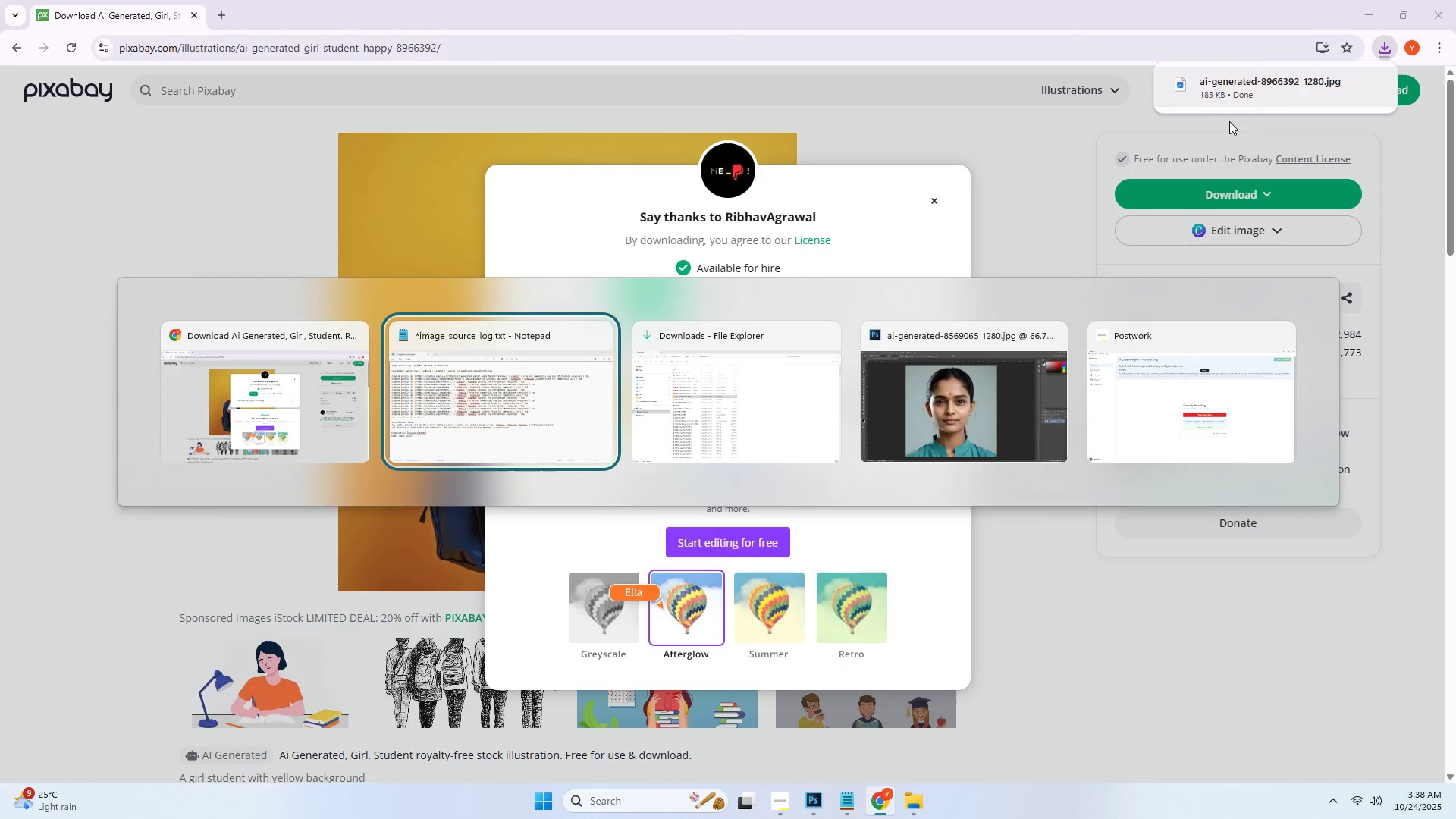 
key(Alt+Tab)
 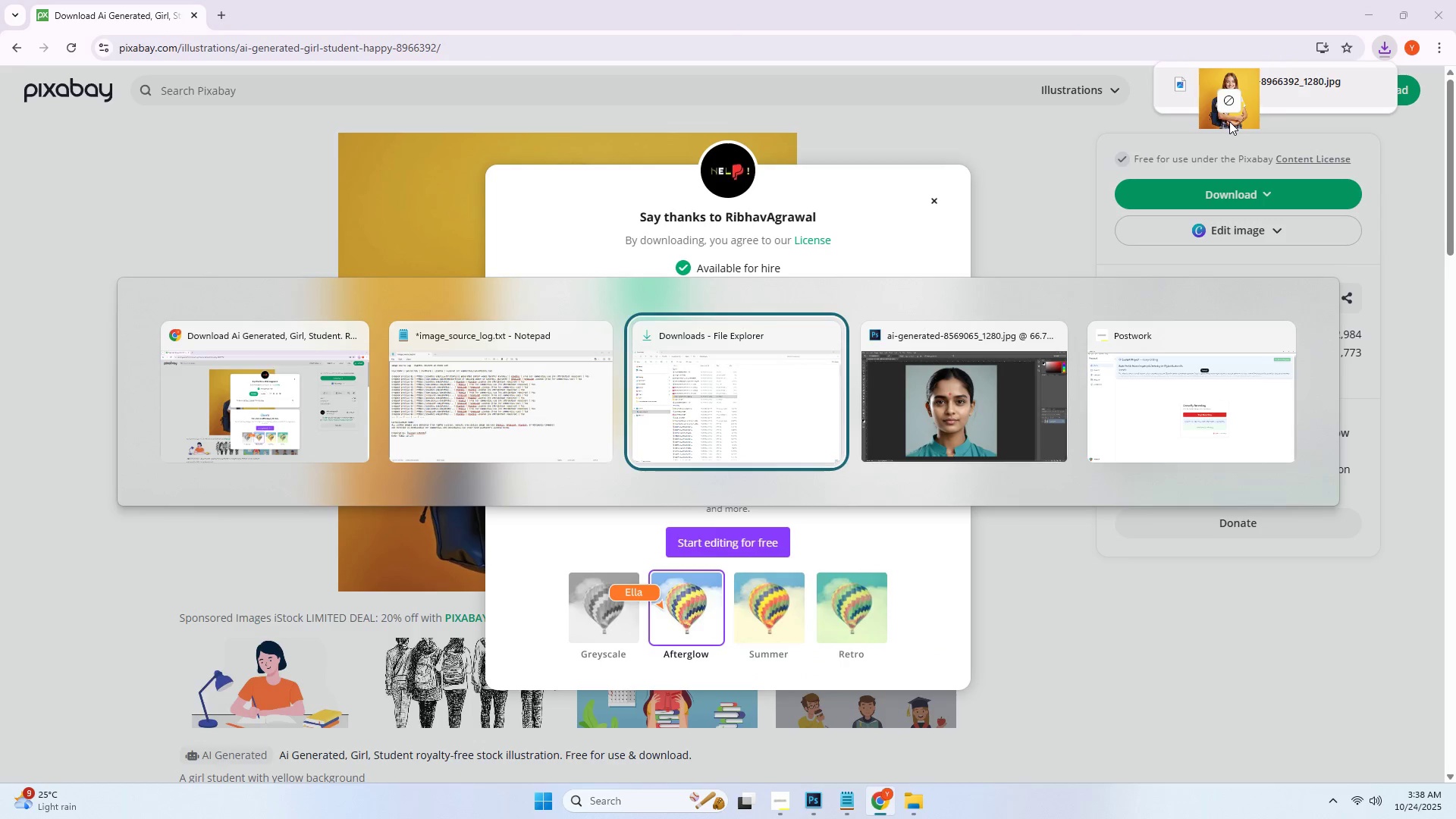 
key(Alt+Tab)
 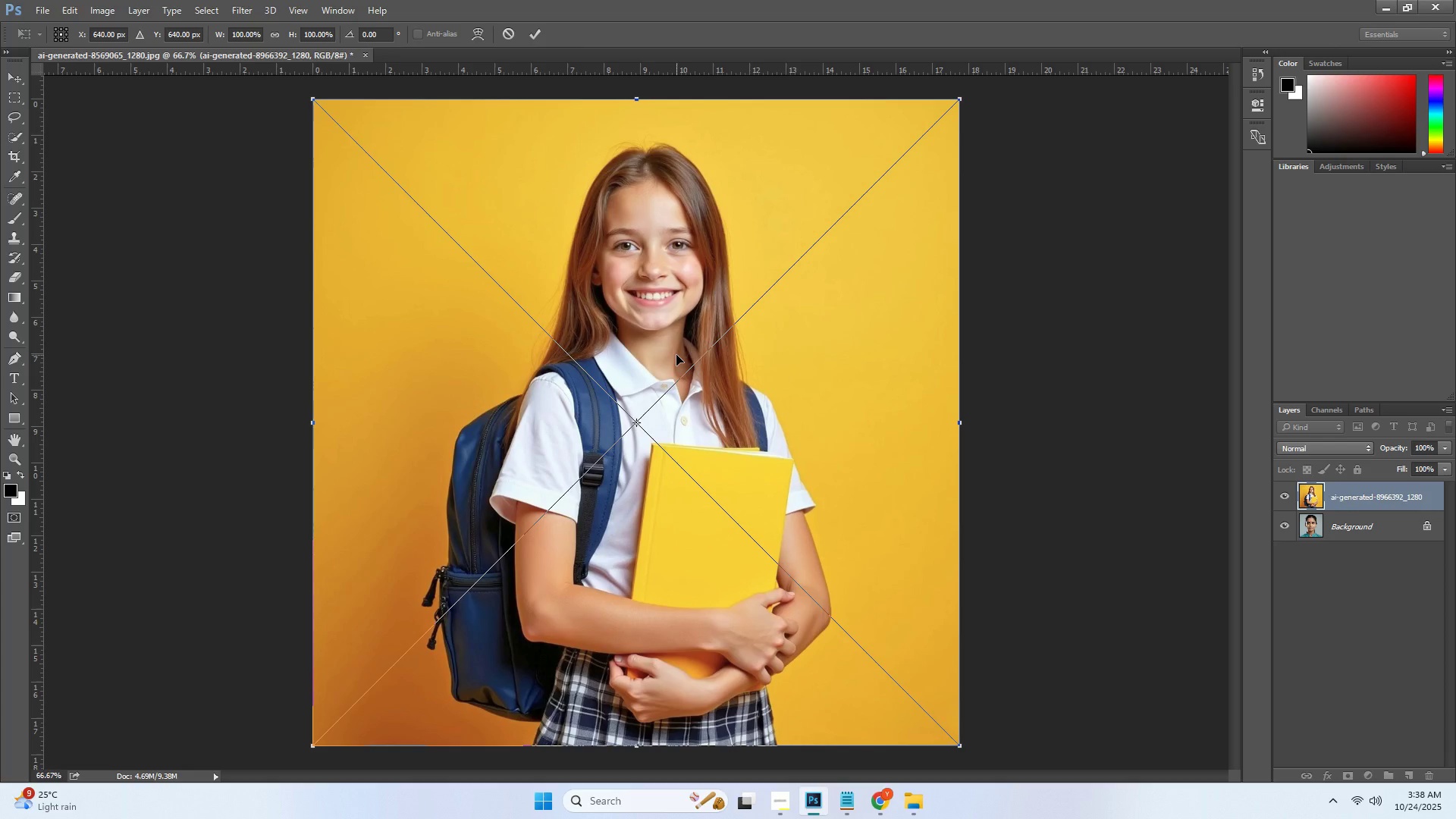 
left_click([1093, 355])
 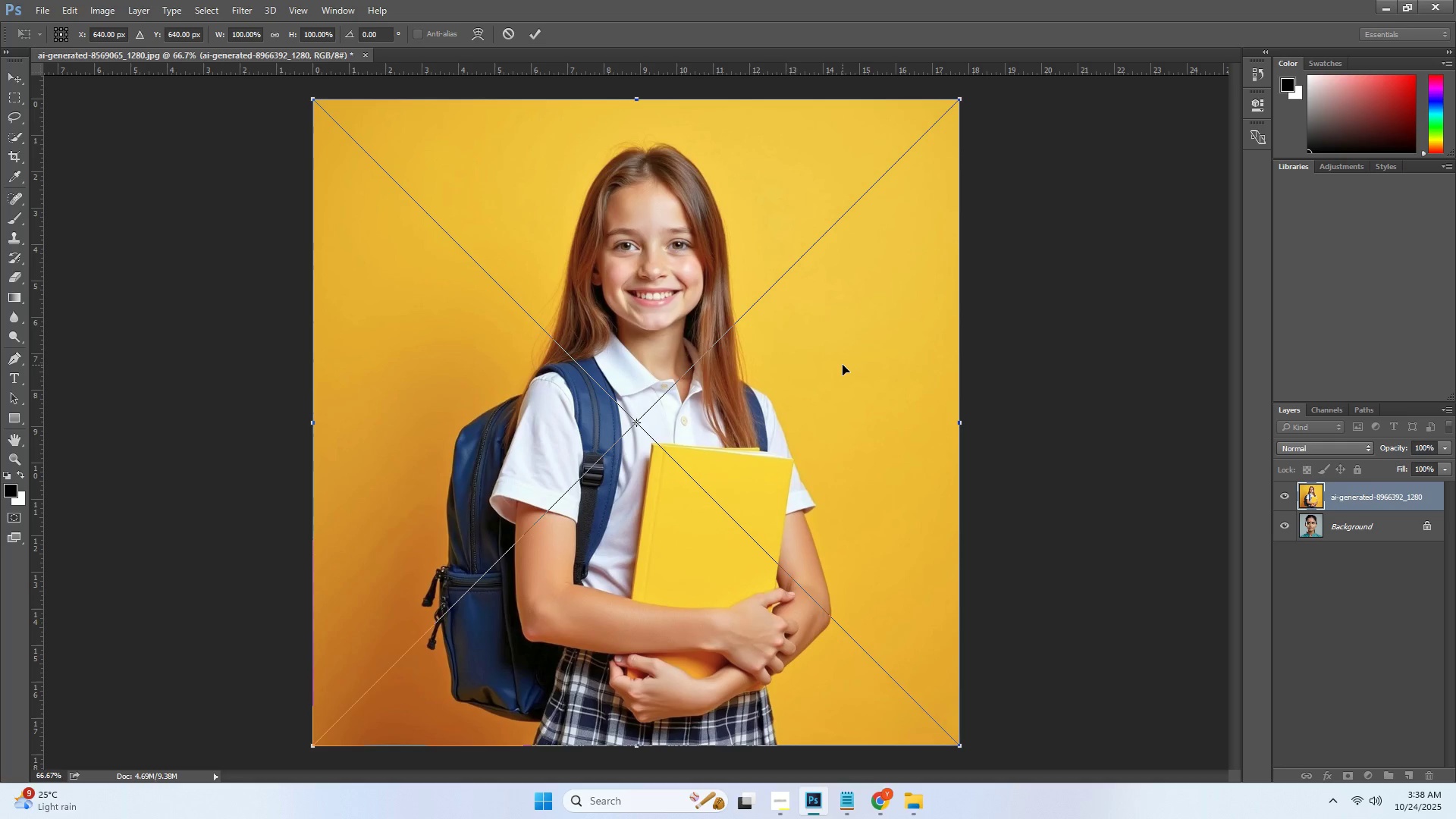 
key(Control+ControlLeft)
 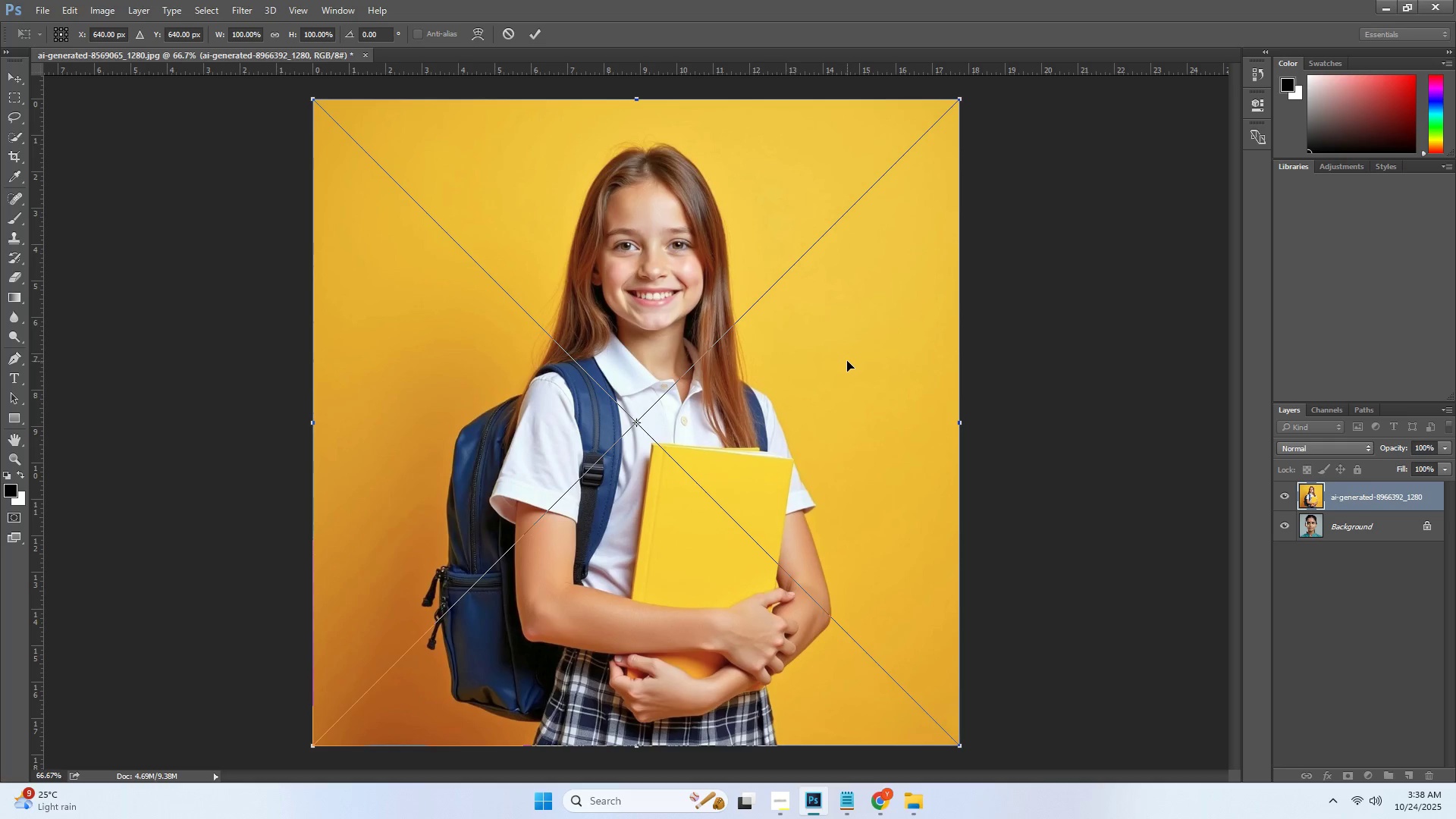 
key(Control+Z)
 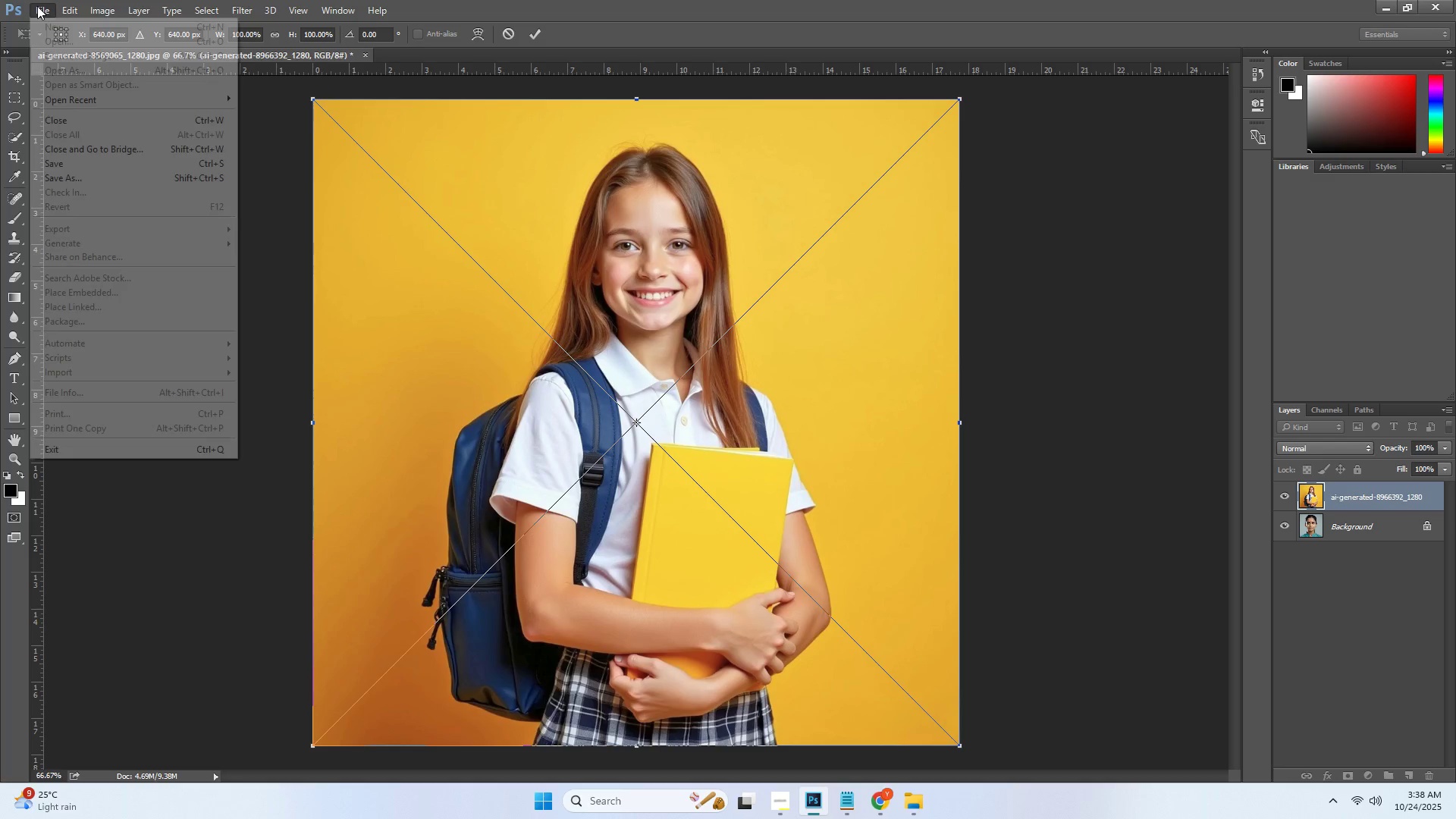 
double_click([983, 312])
 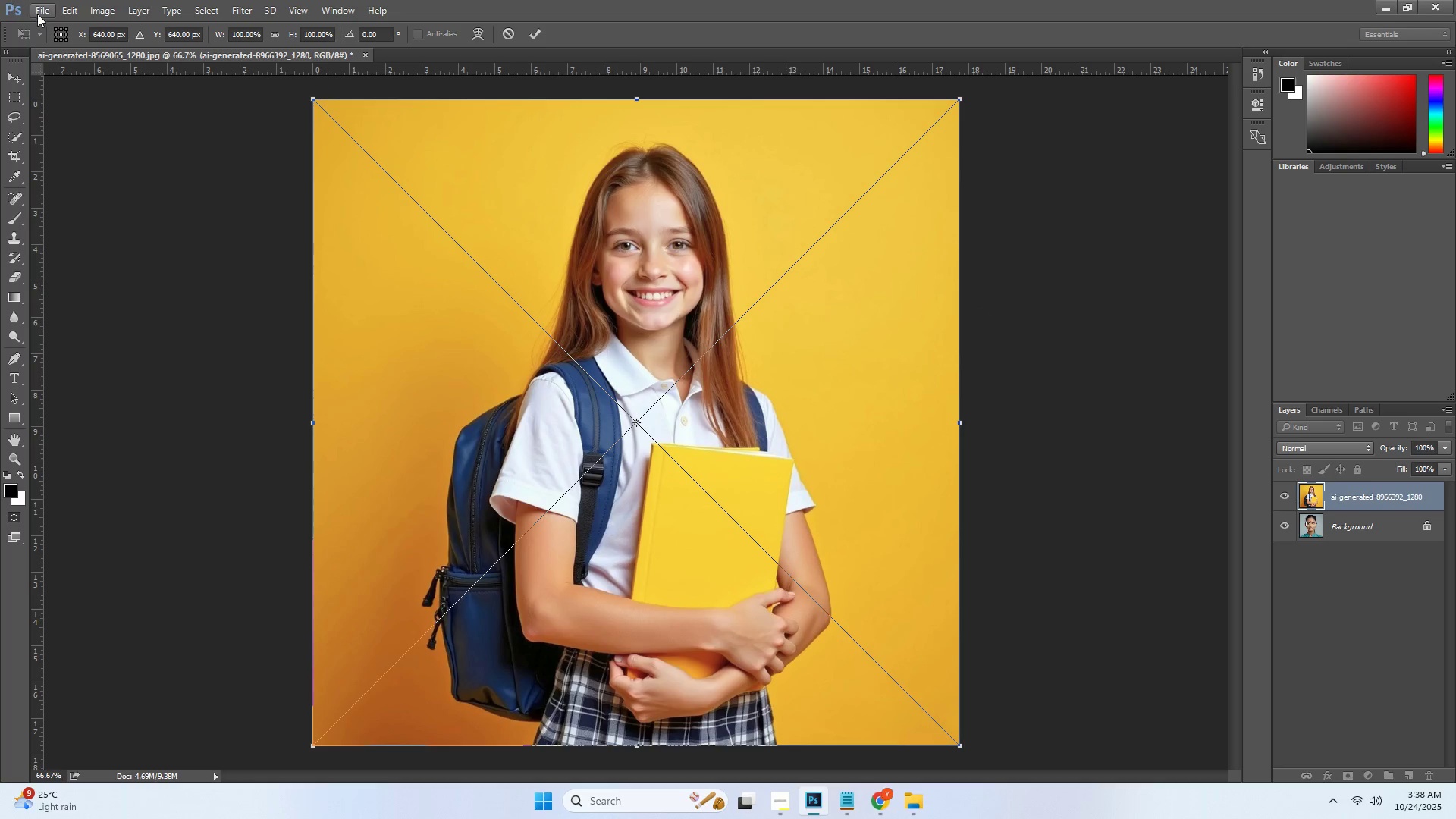 
left_click([38, 12])
 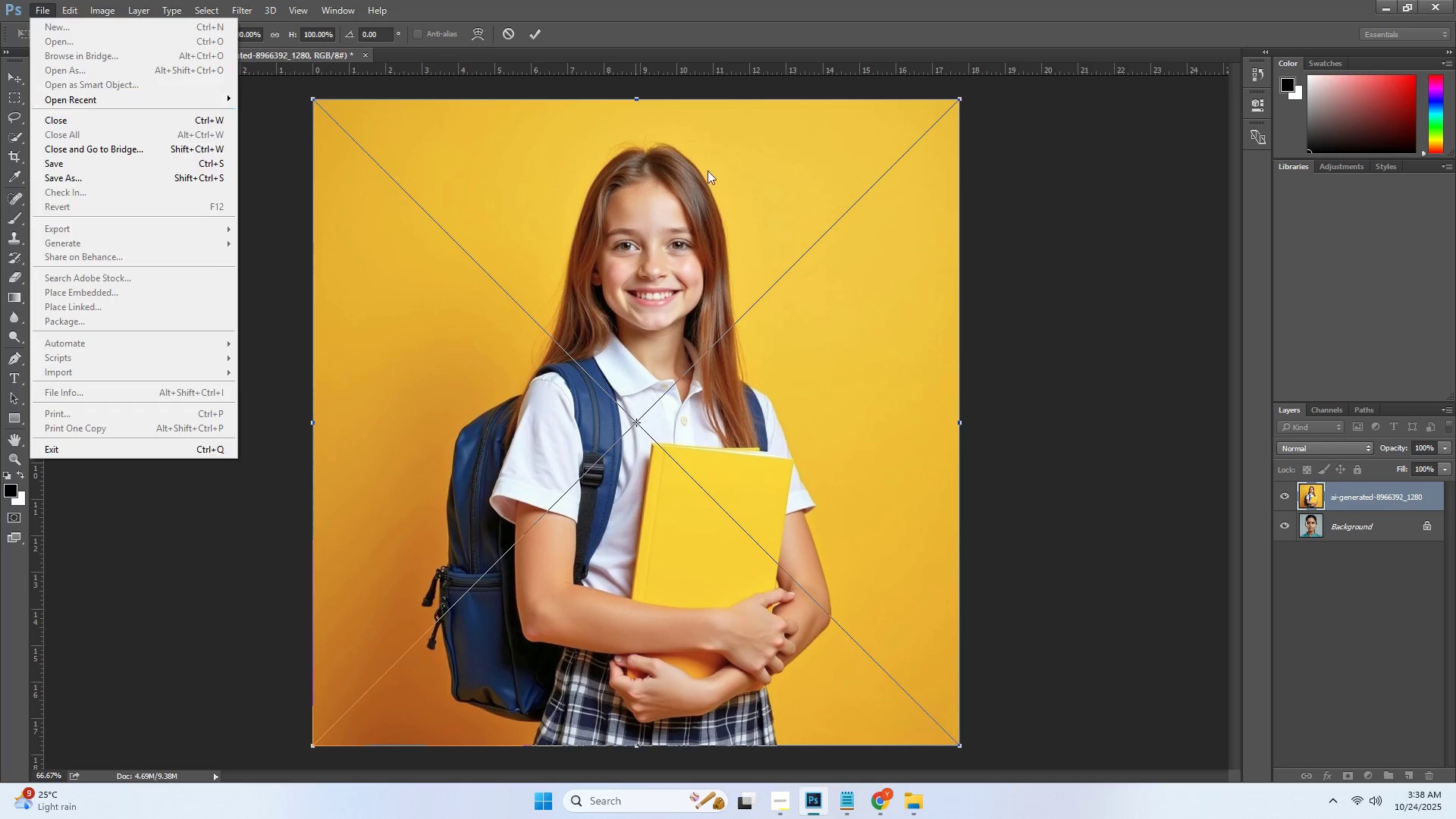 
key(Escape)
 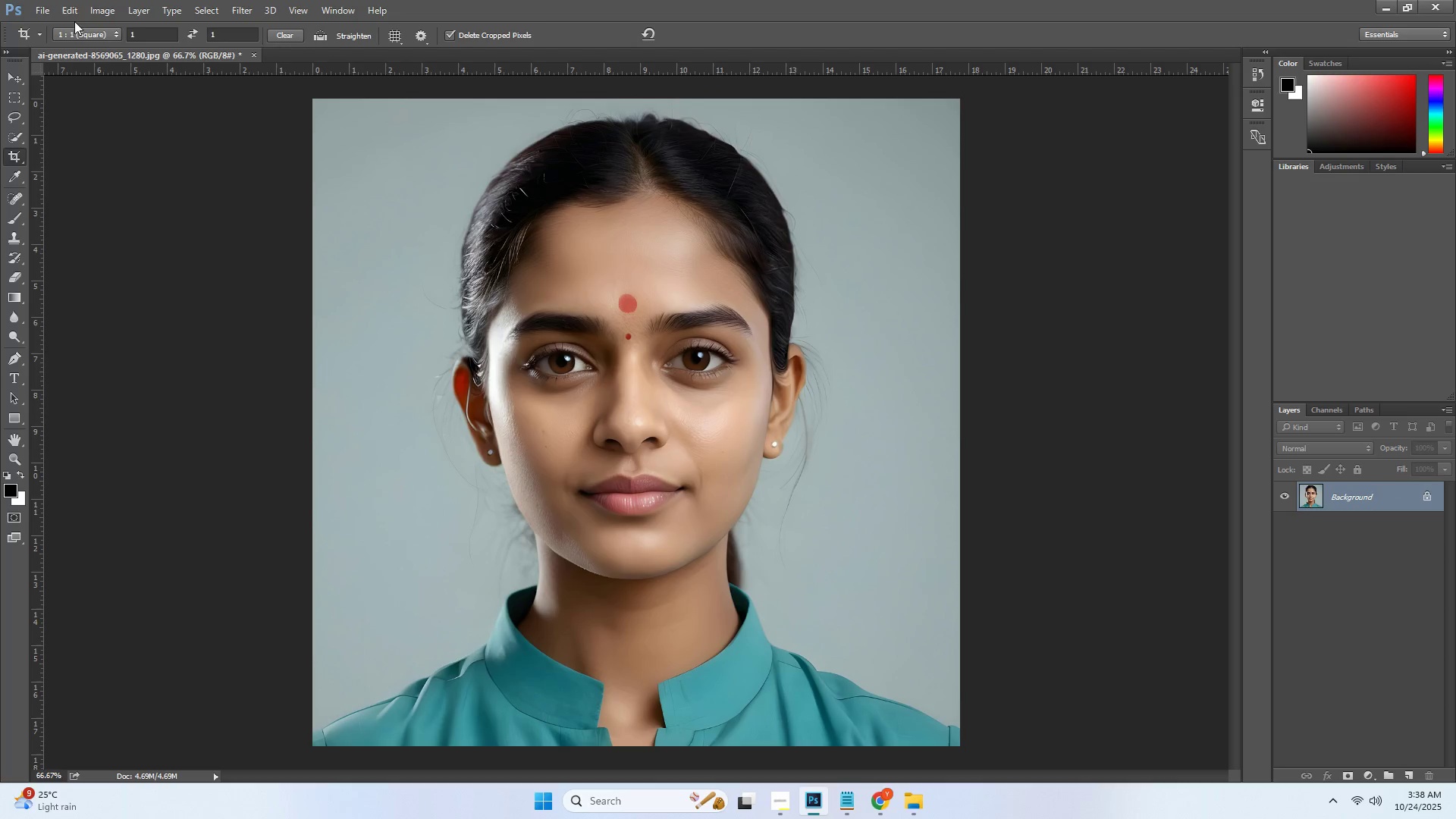 
left_click([49, 5])
 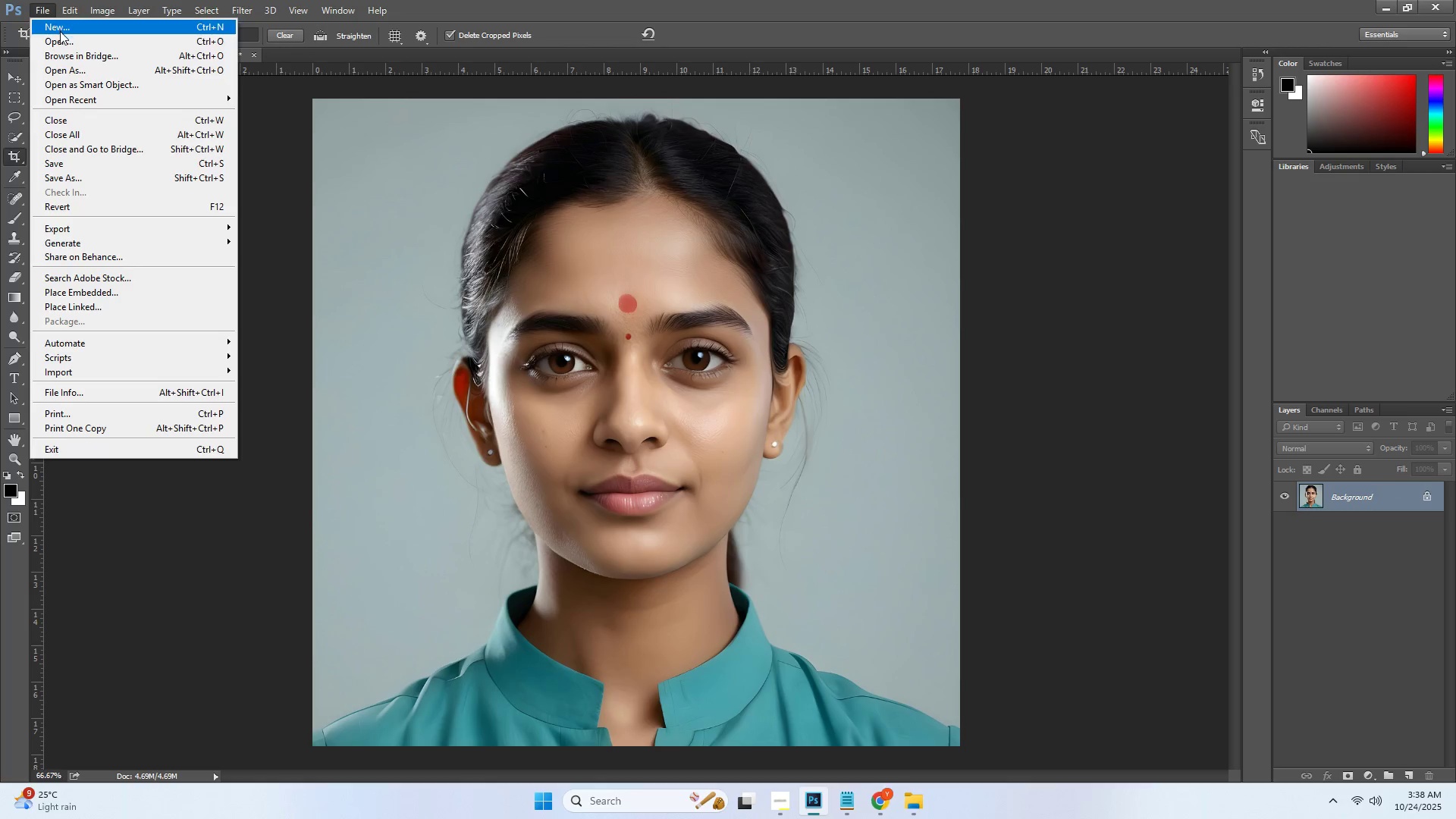 
left_click([60, 36])
 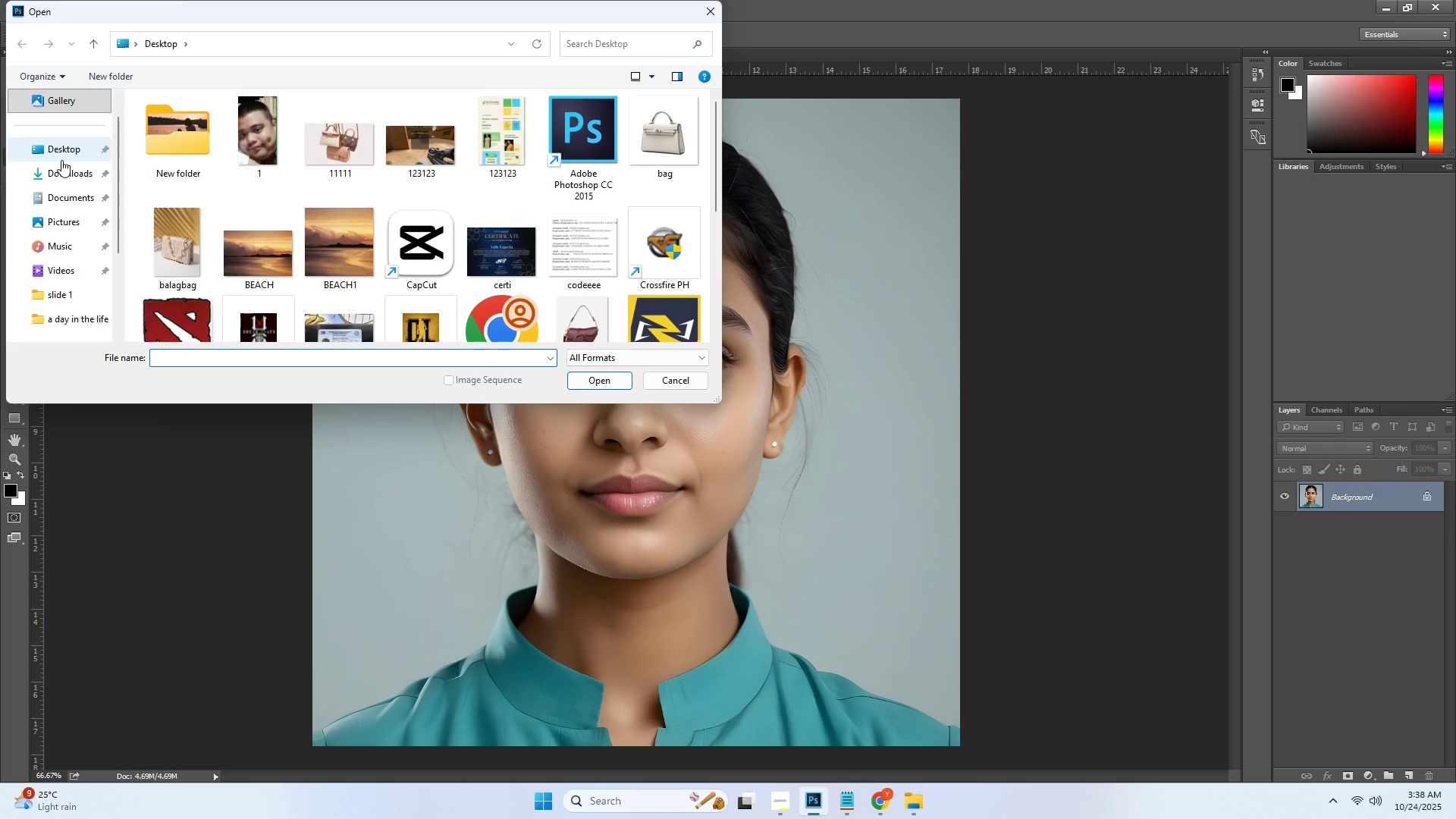 
left_click([65, 154])
 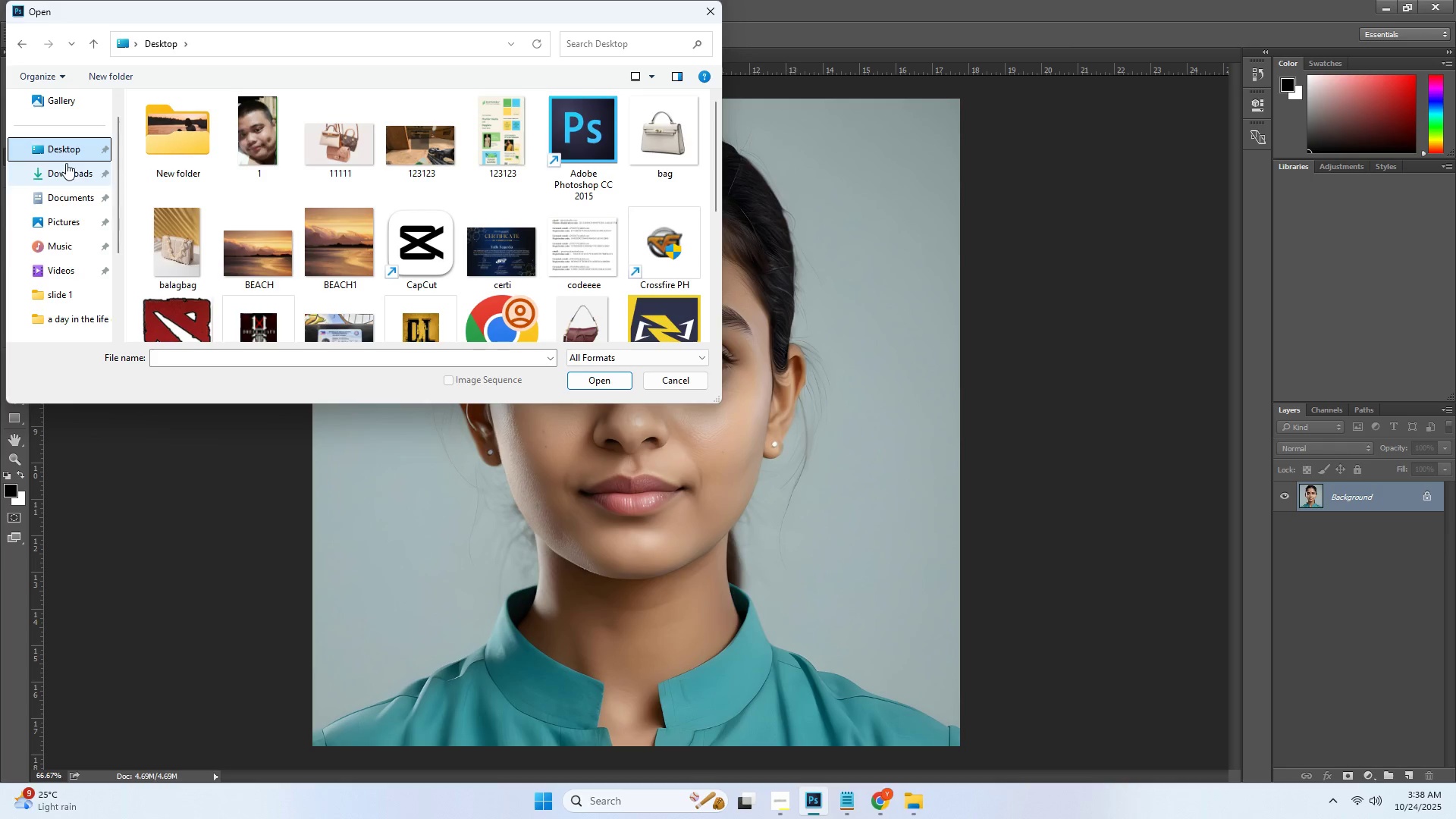 
left_click([66, 169])
 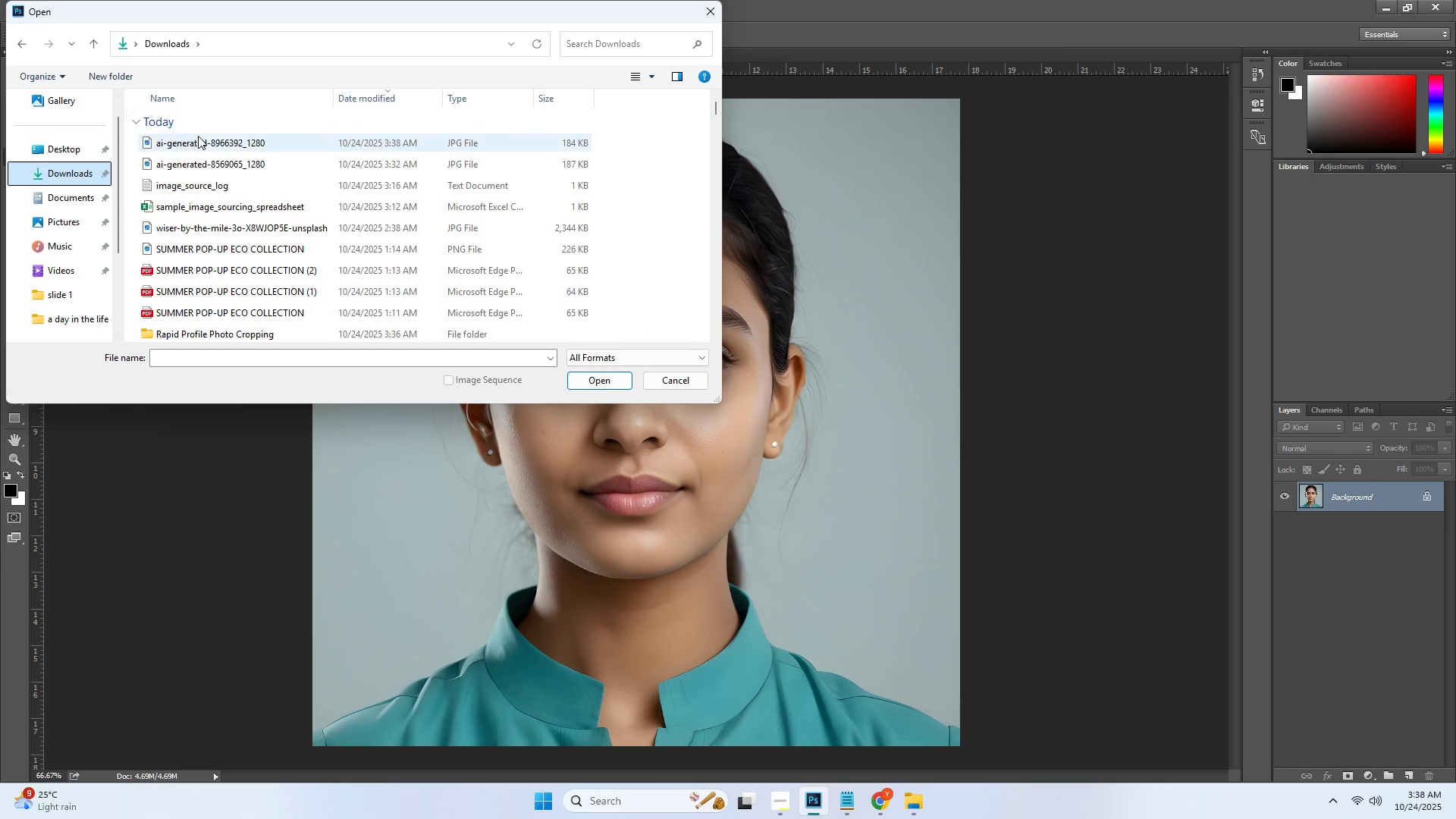 
left_click([200, 138])
 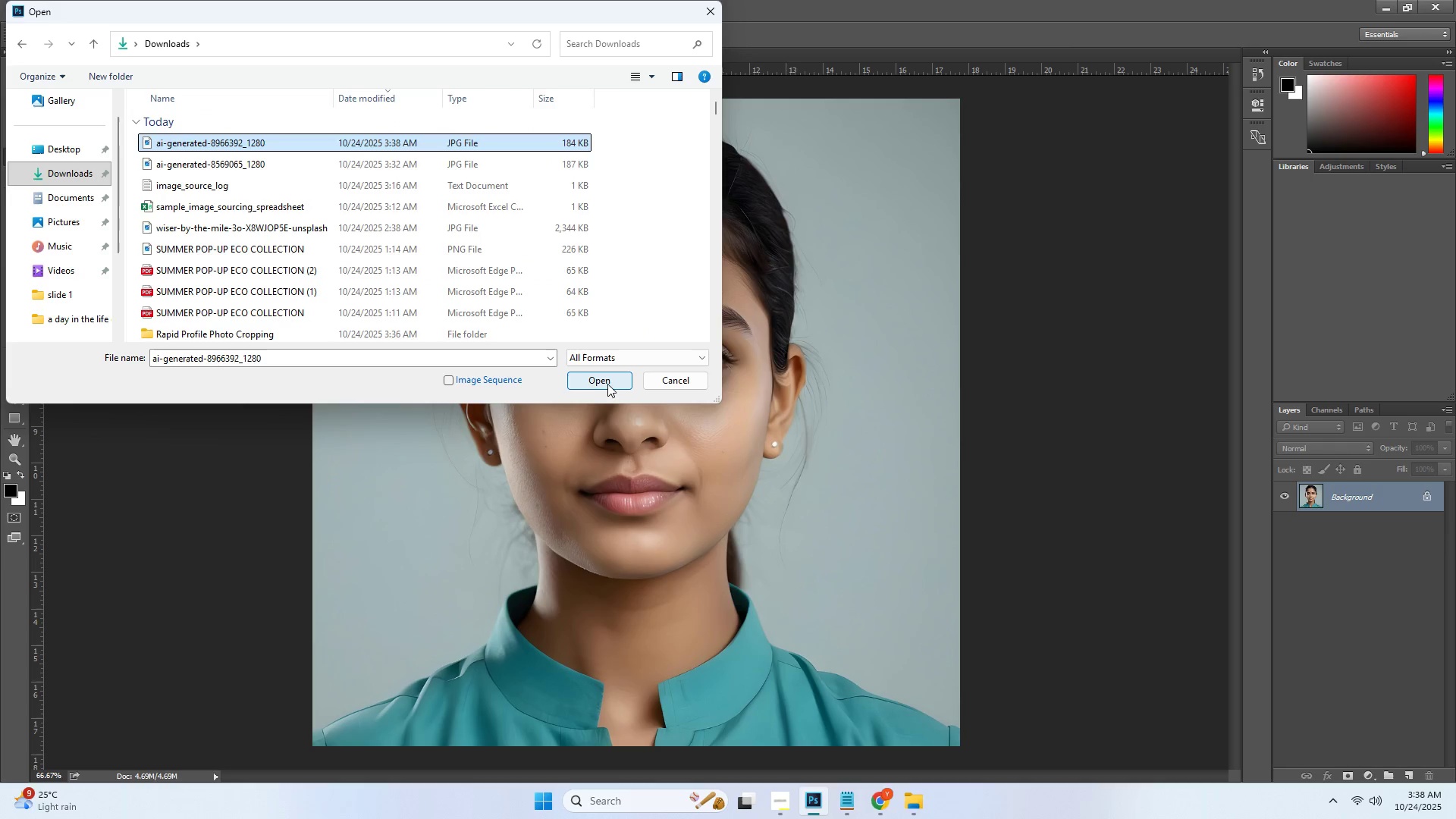 
left_click([610, 385])
 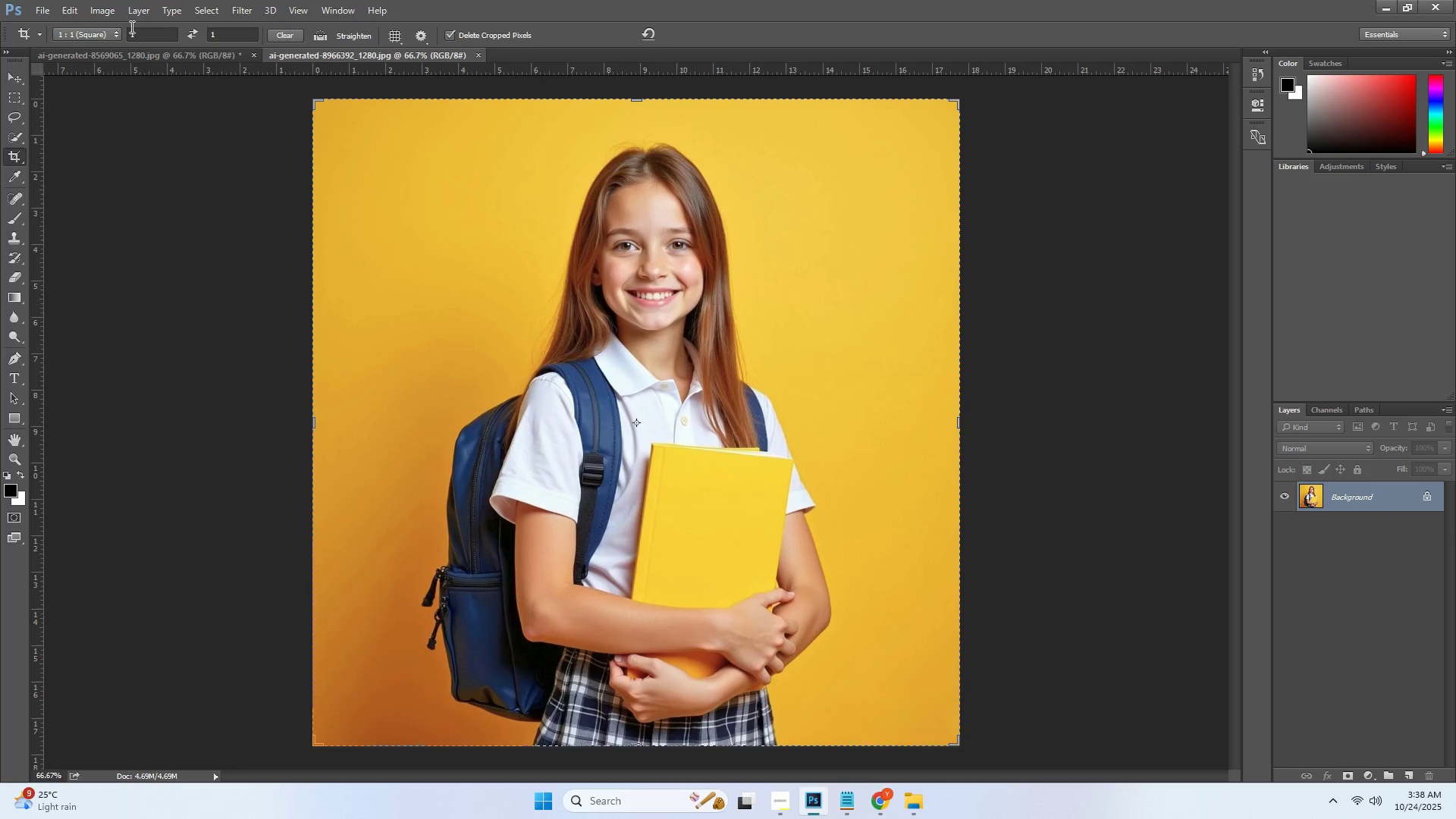 
left_click([8, 157])
 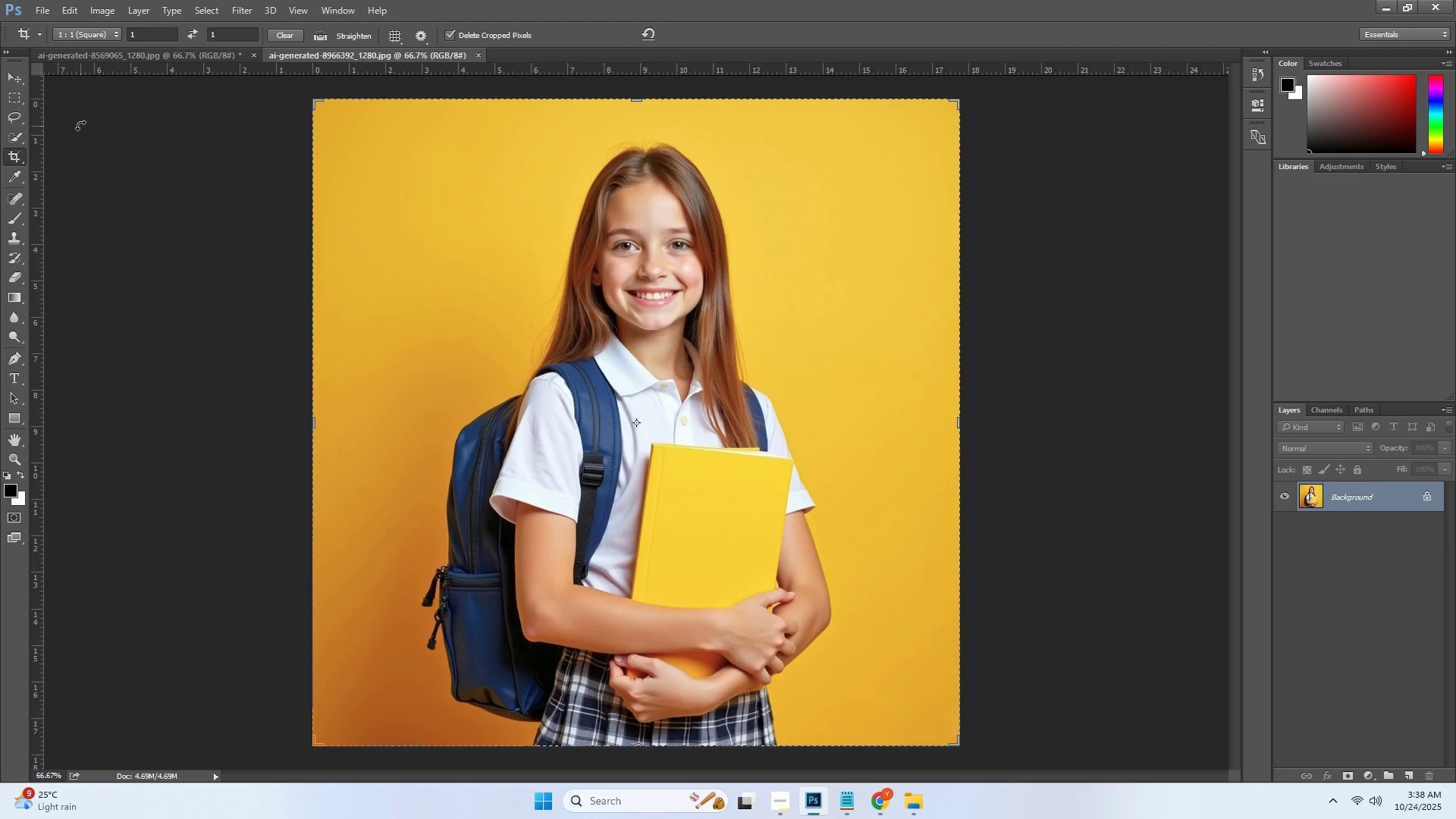 
key(Control+J)
 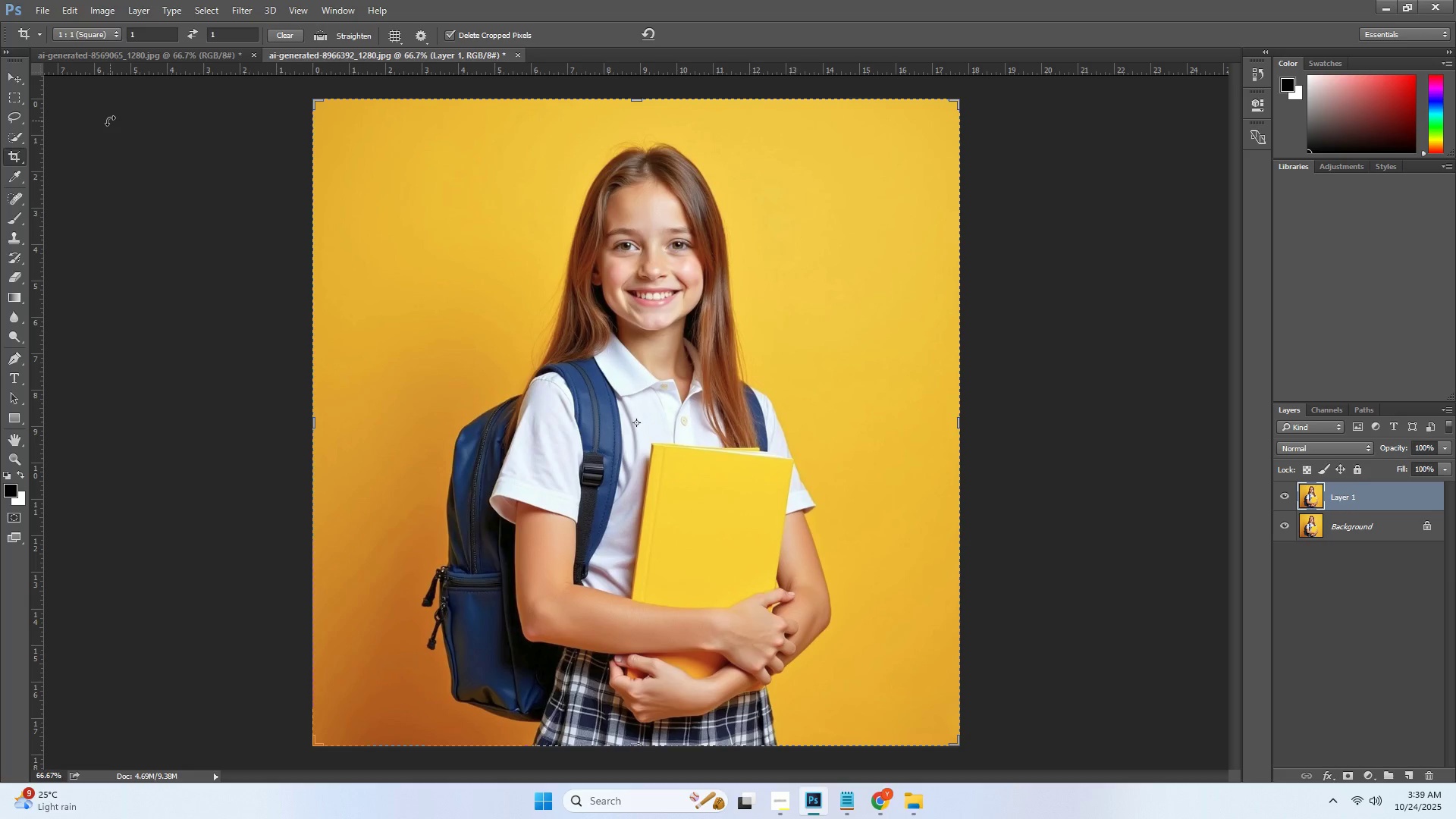 
key(Enter)
 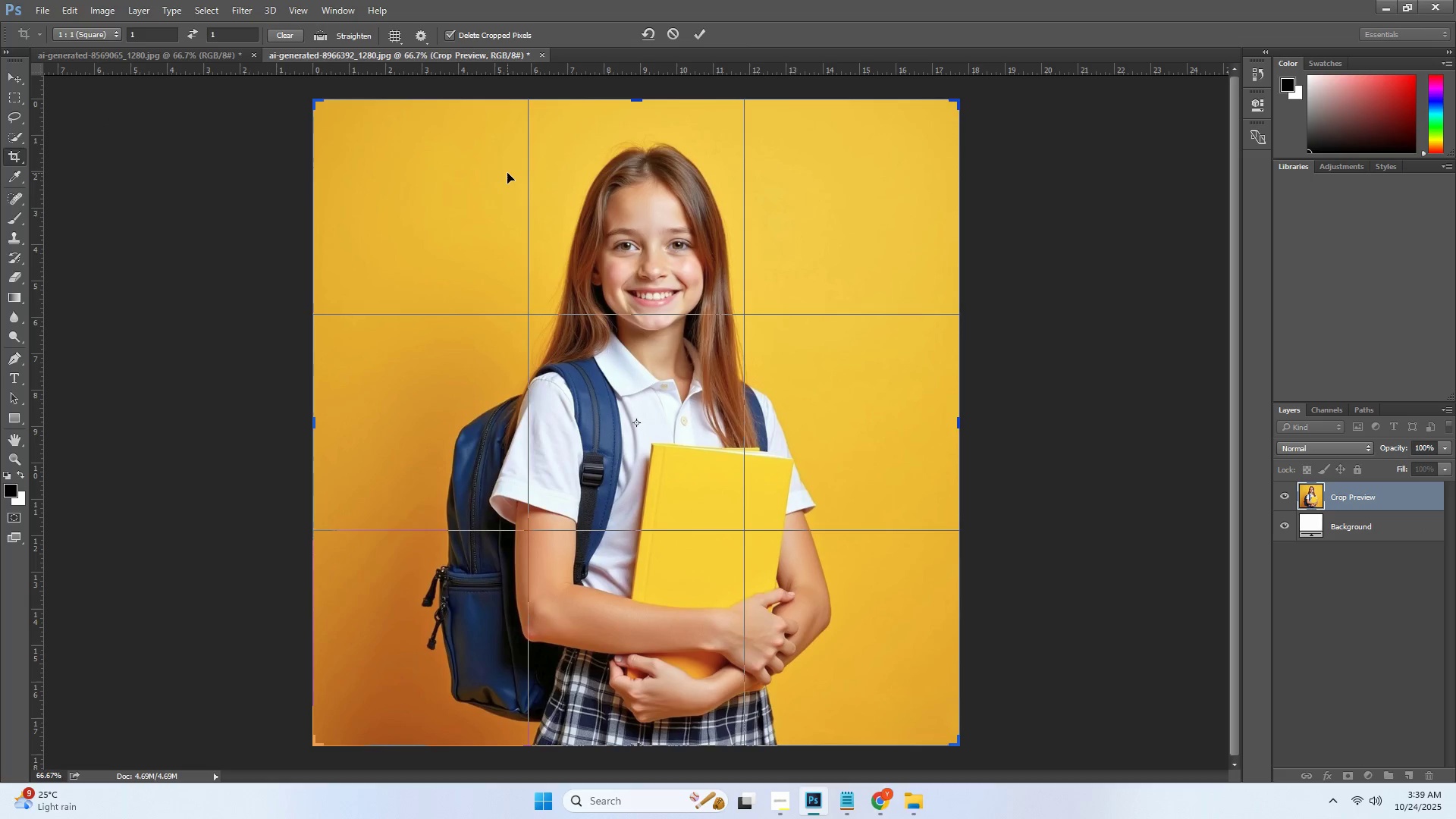 
left_click_drag(start_coordinate=[429, 165], to_coordinate=[429, 198])
 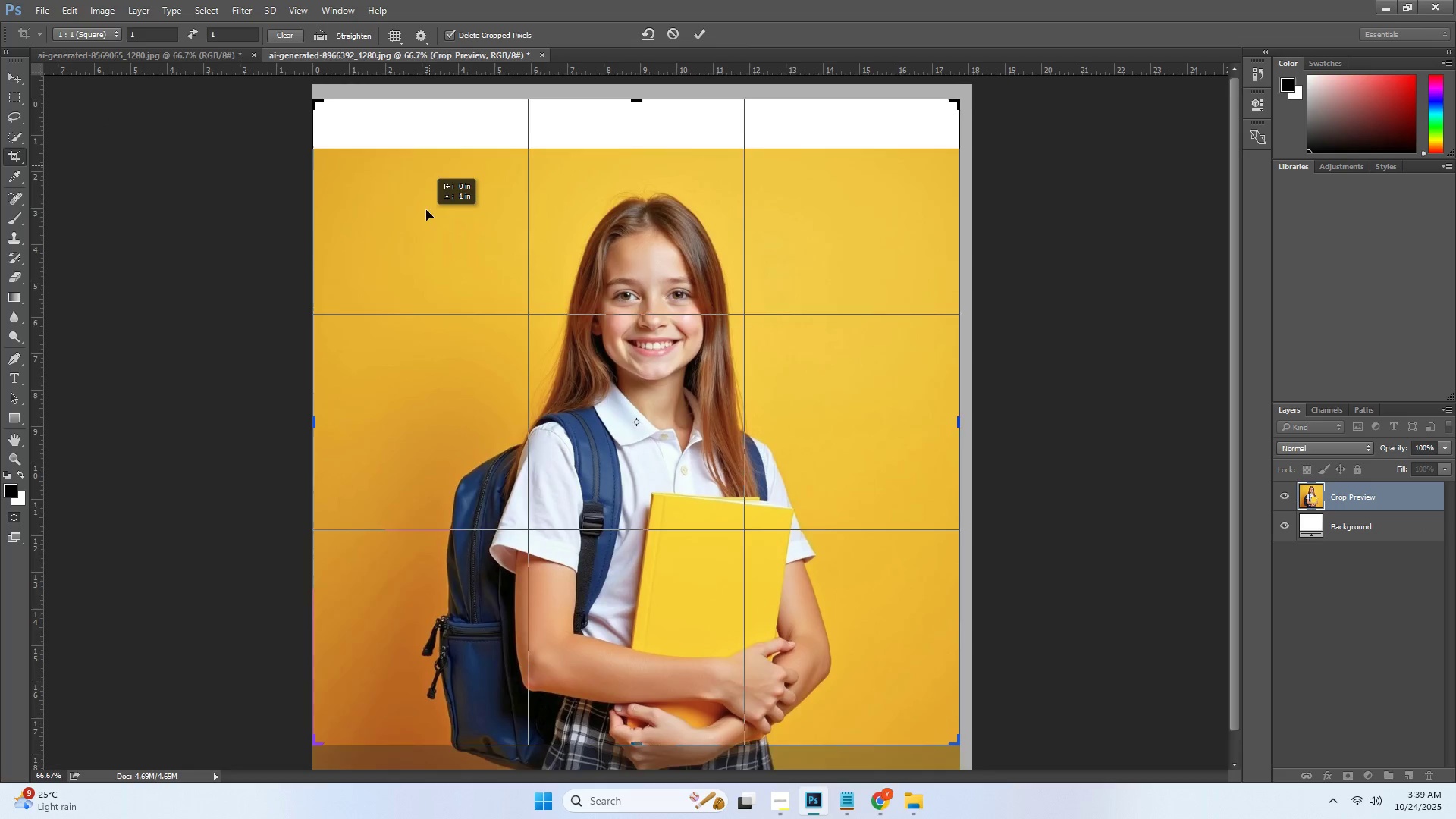 
left_click_drag(start_coordinate=[431, 190], to_coordinate=[431, 184])
 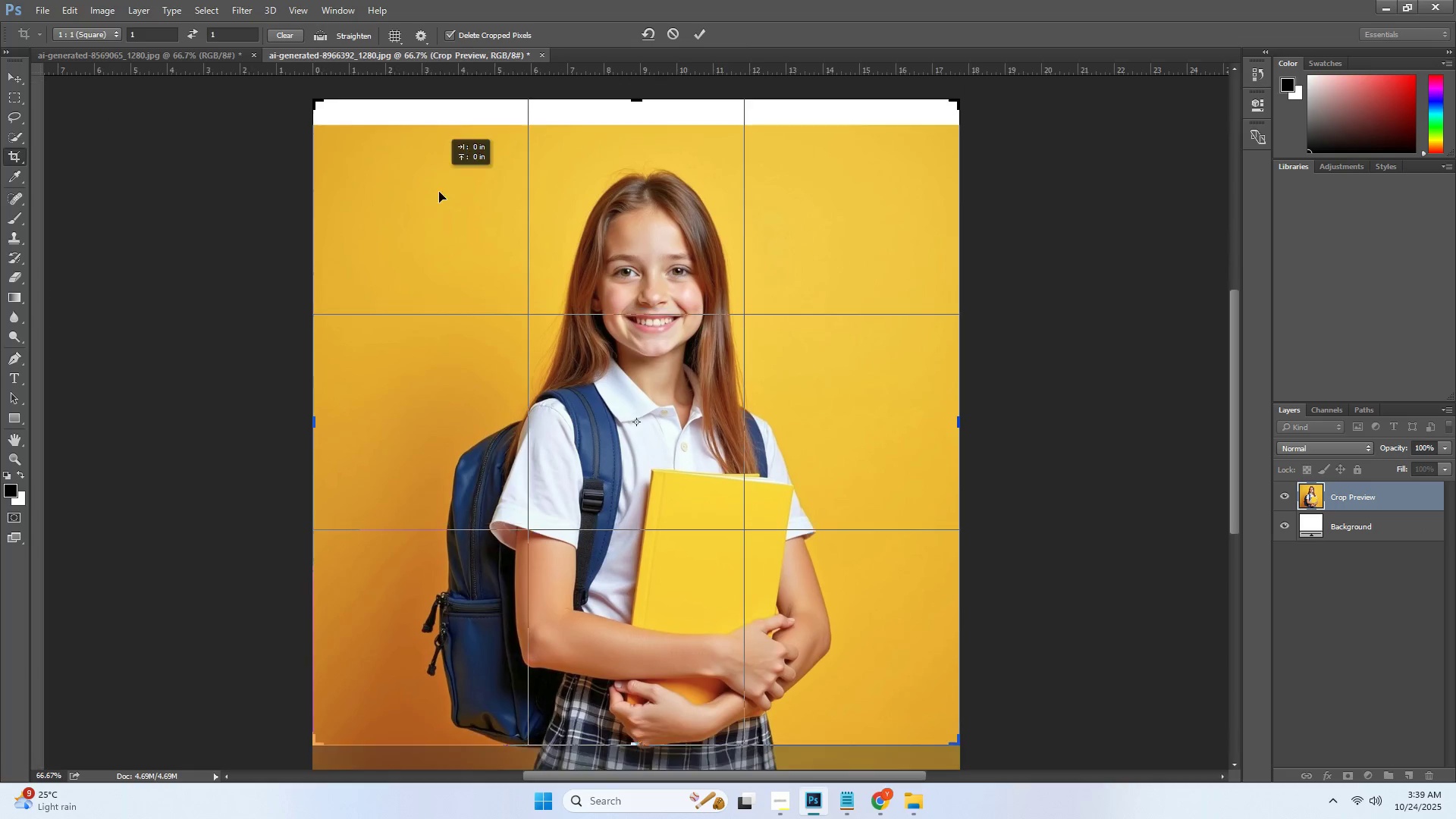 
left_click_drag(start_coordinate=[441, 212], to_coordinate=[440, 187])
 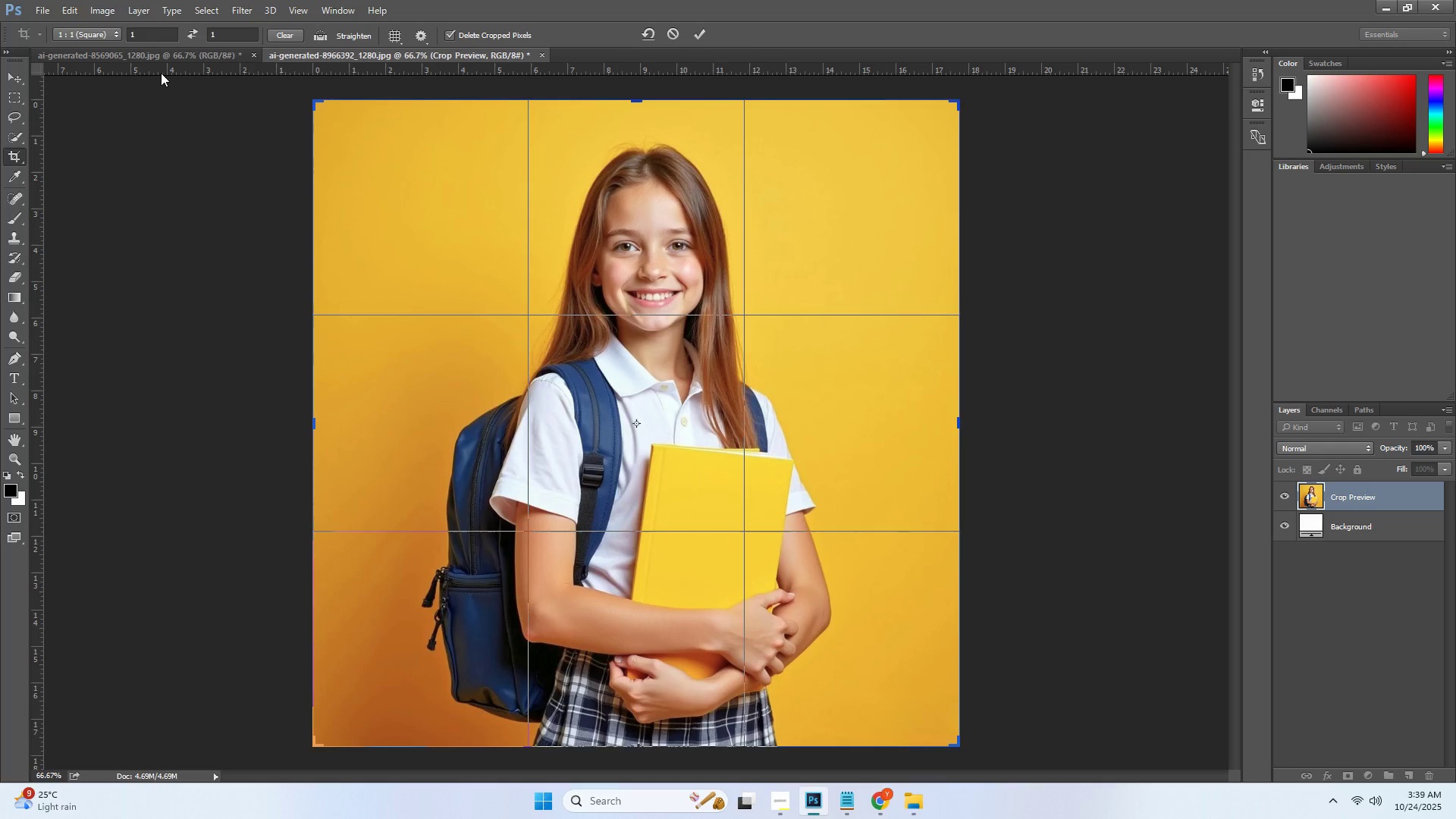 
left_click([107, 39])
 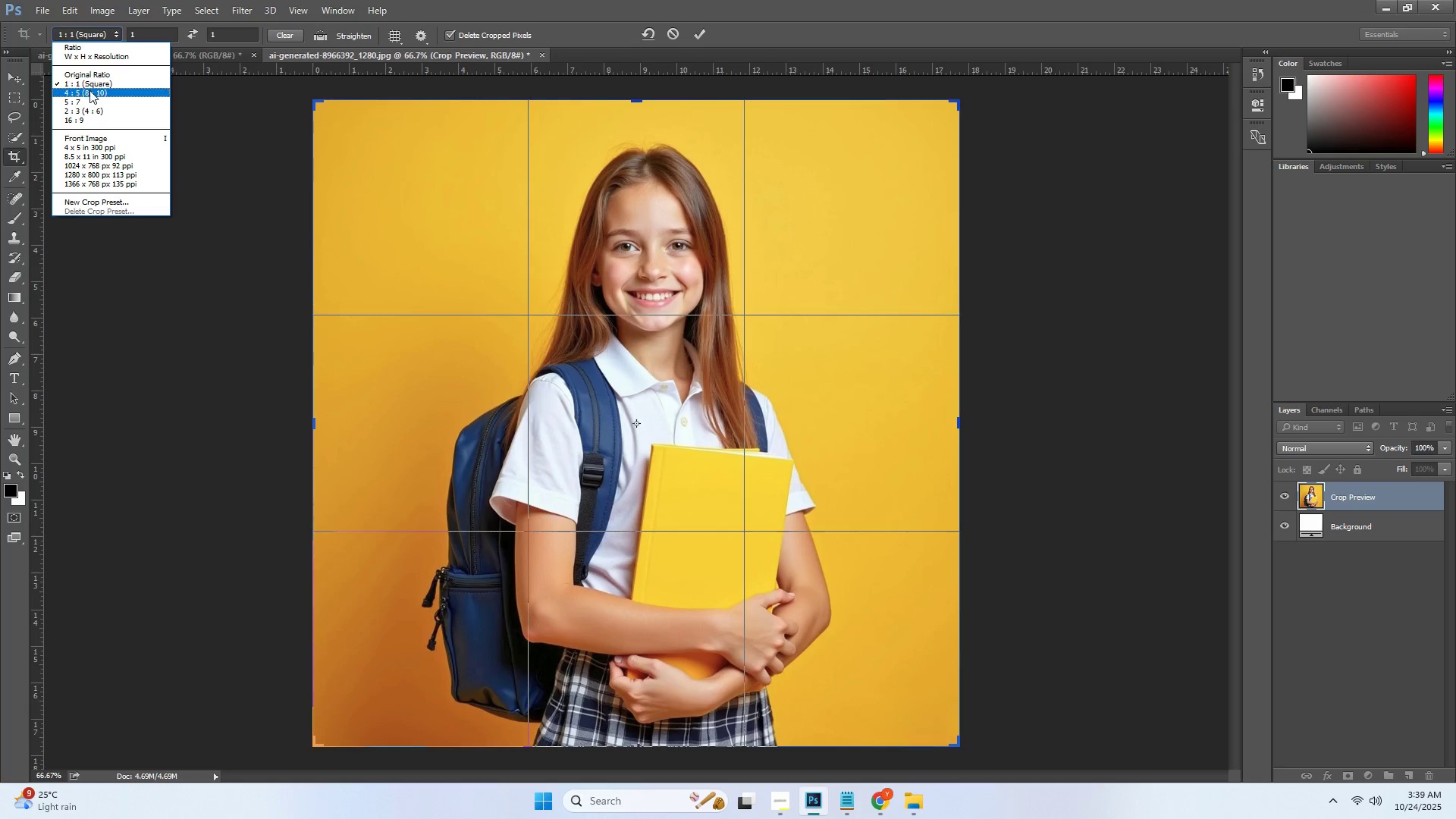 
left_click([89, 90])
 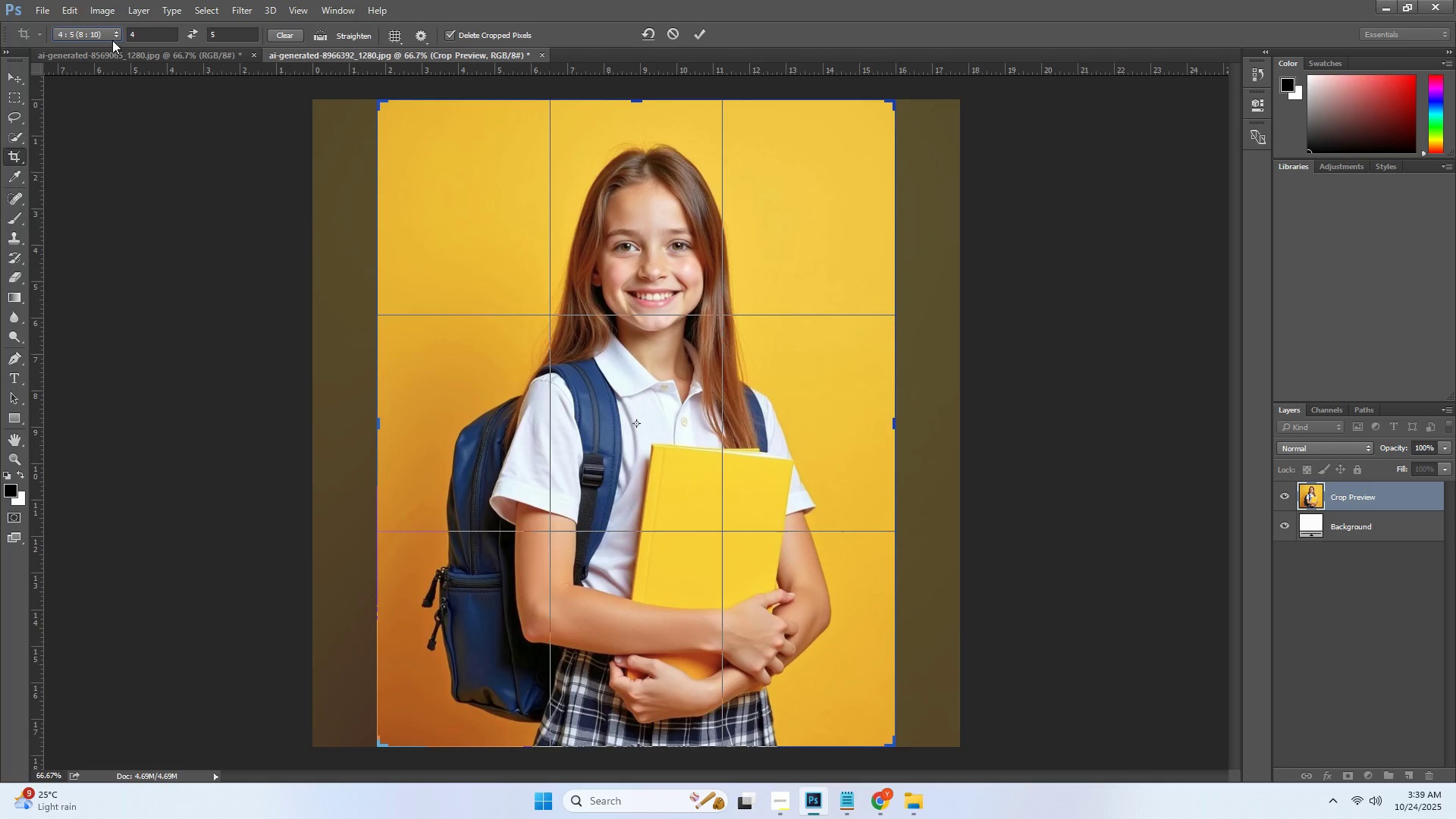 
left_click([111, 38])
 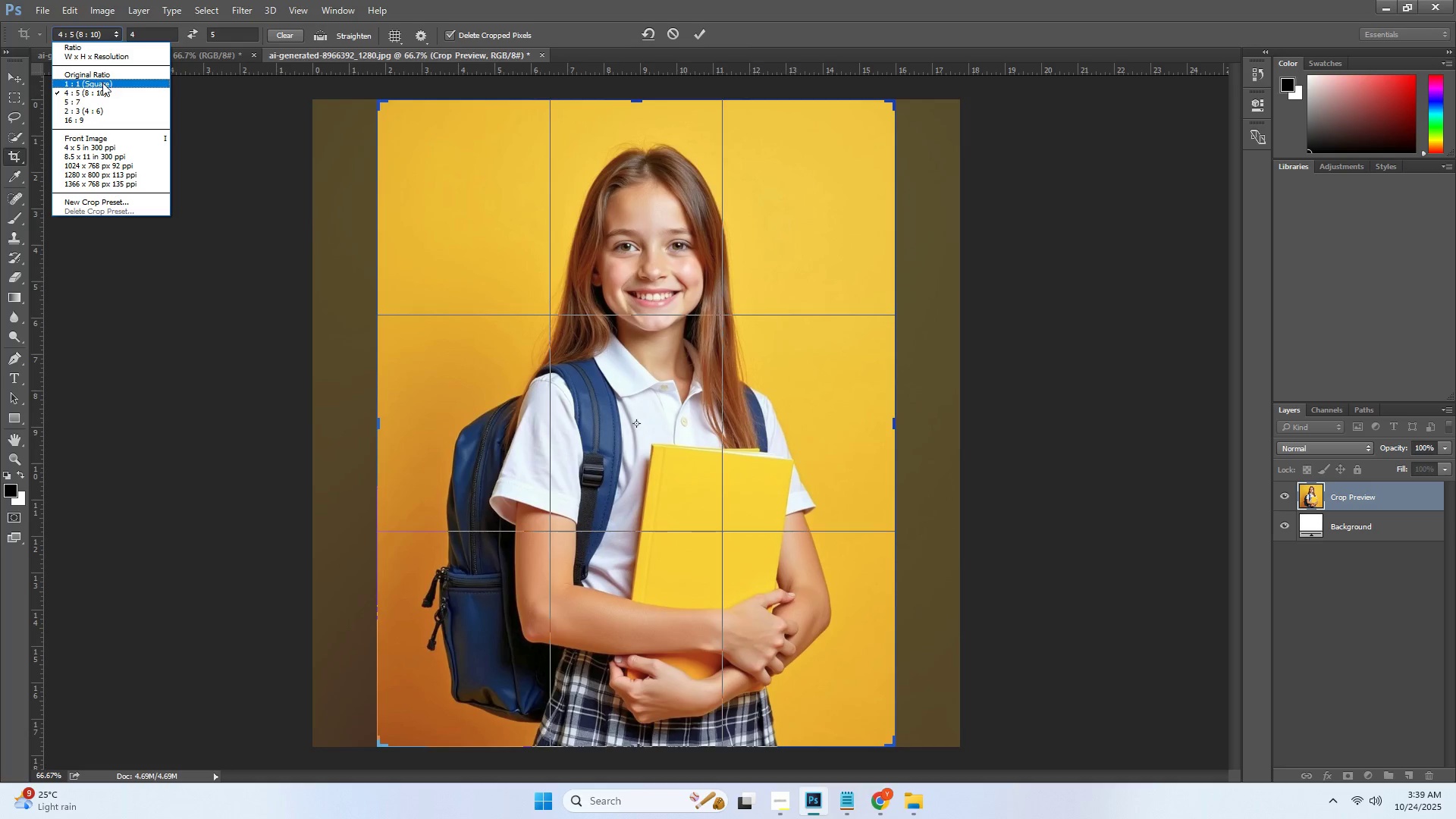 
left_click([102, 83])
 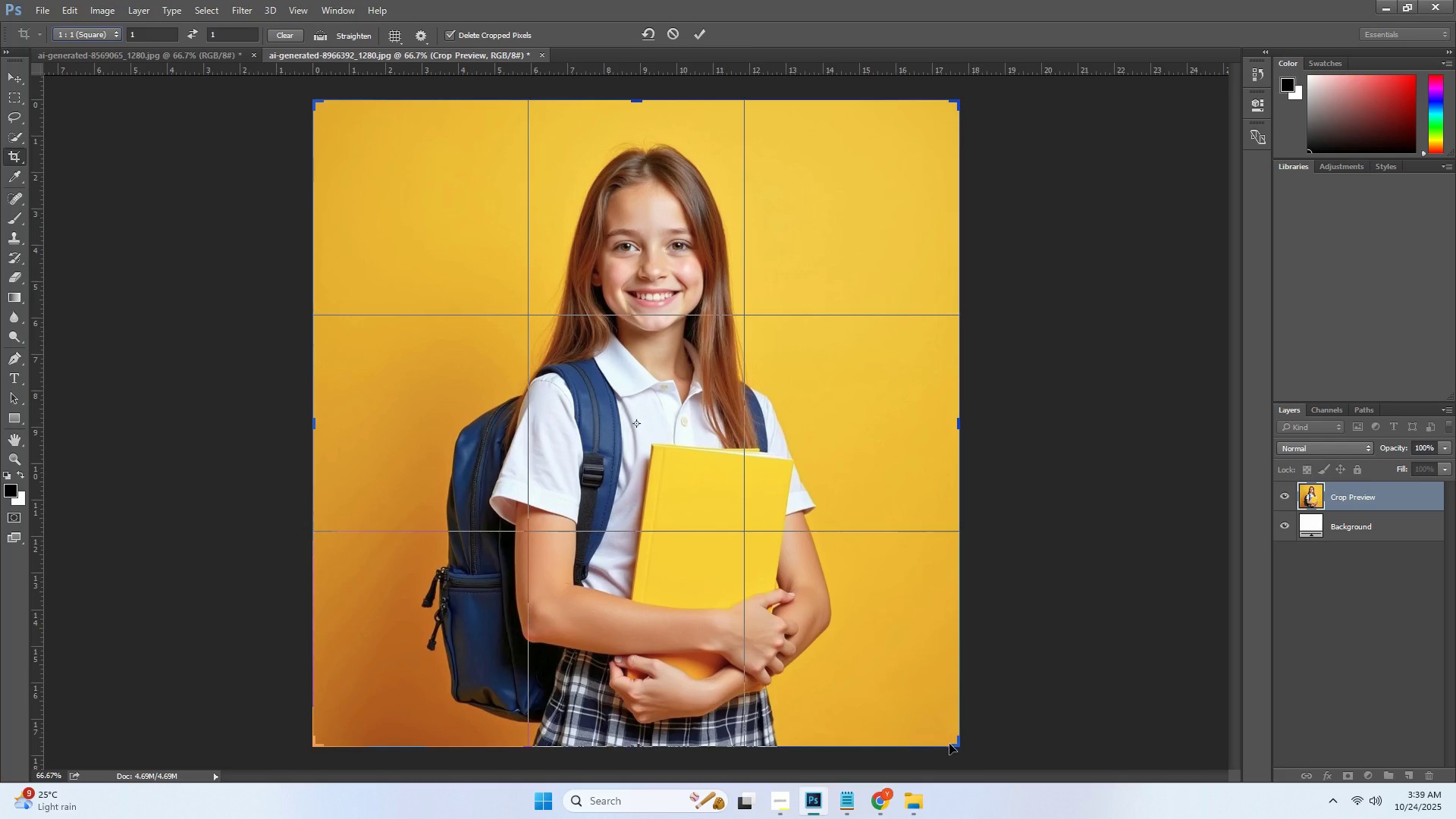 
left_click_drag(start_coordinate=[957, 746], to_coordinate=[949, 564])
 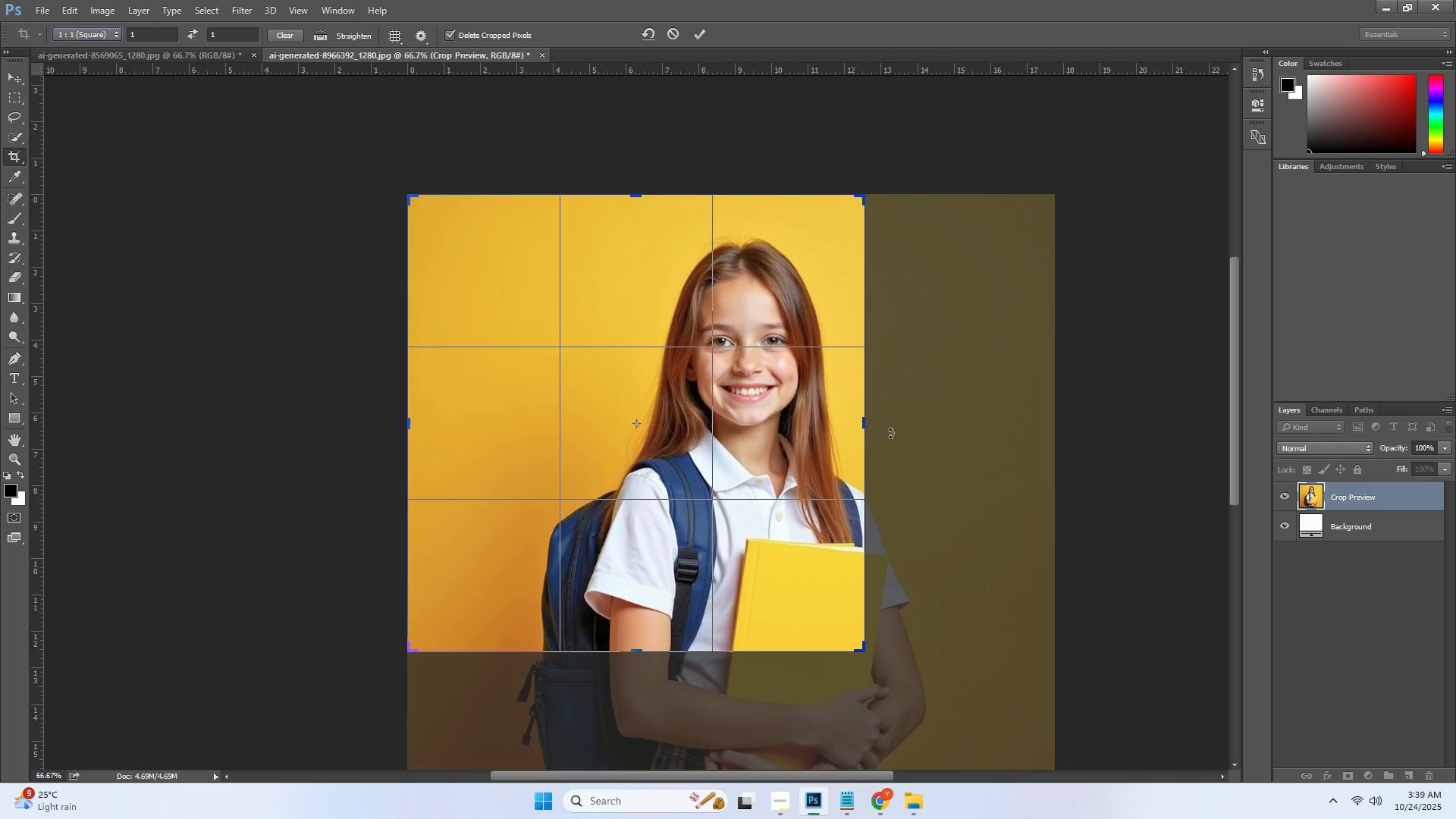 
left_click_drag(start_coordinate=[946, 443], to_coordinate=[897, 436])
 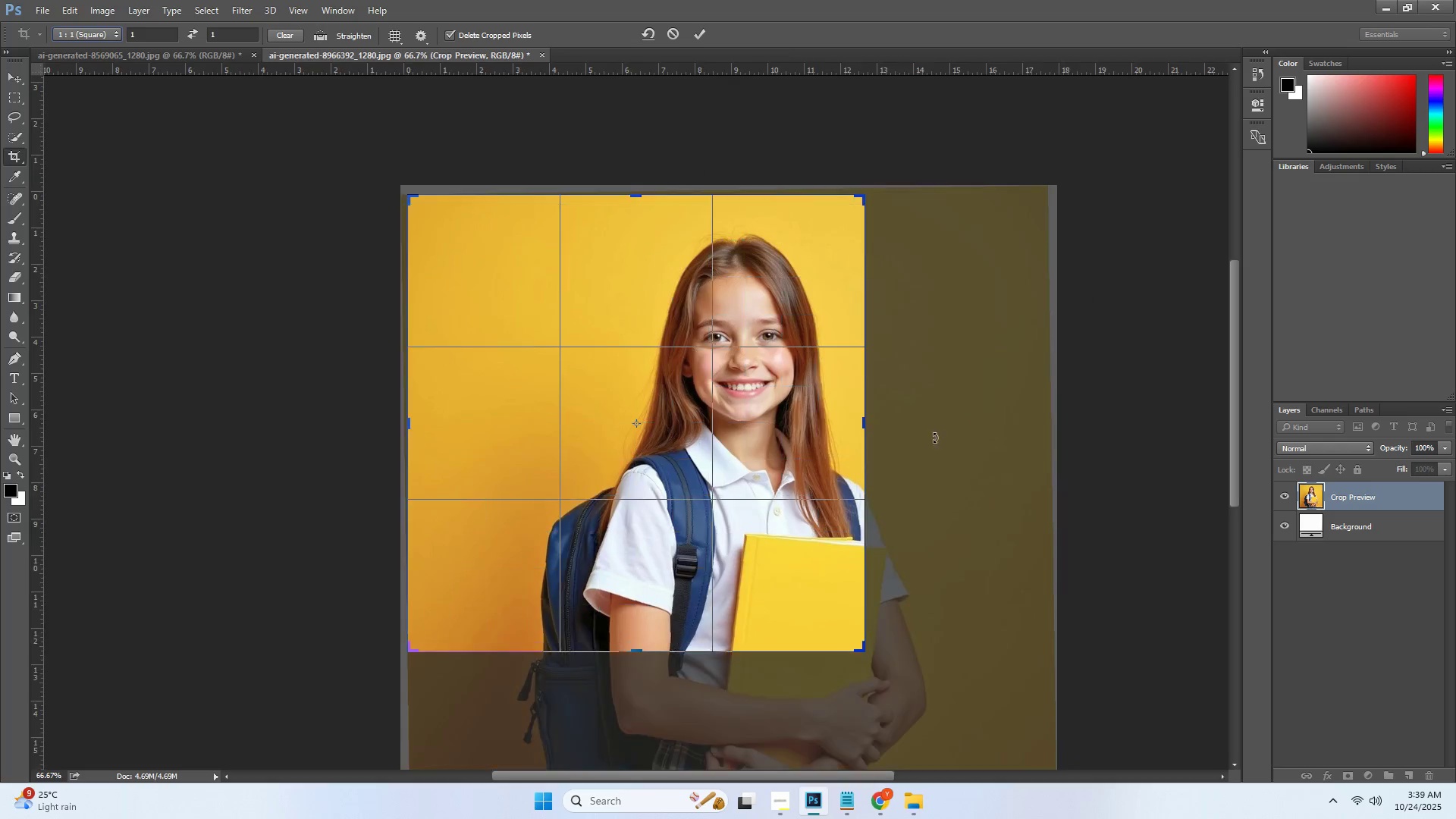 
key(Control+ControlLeft)
 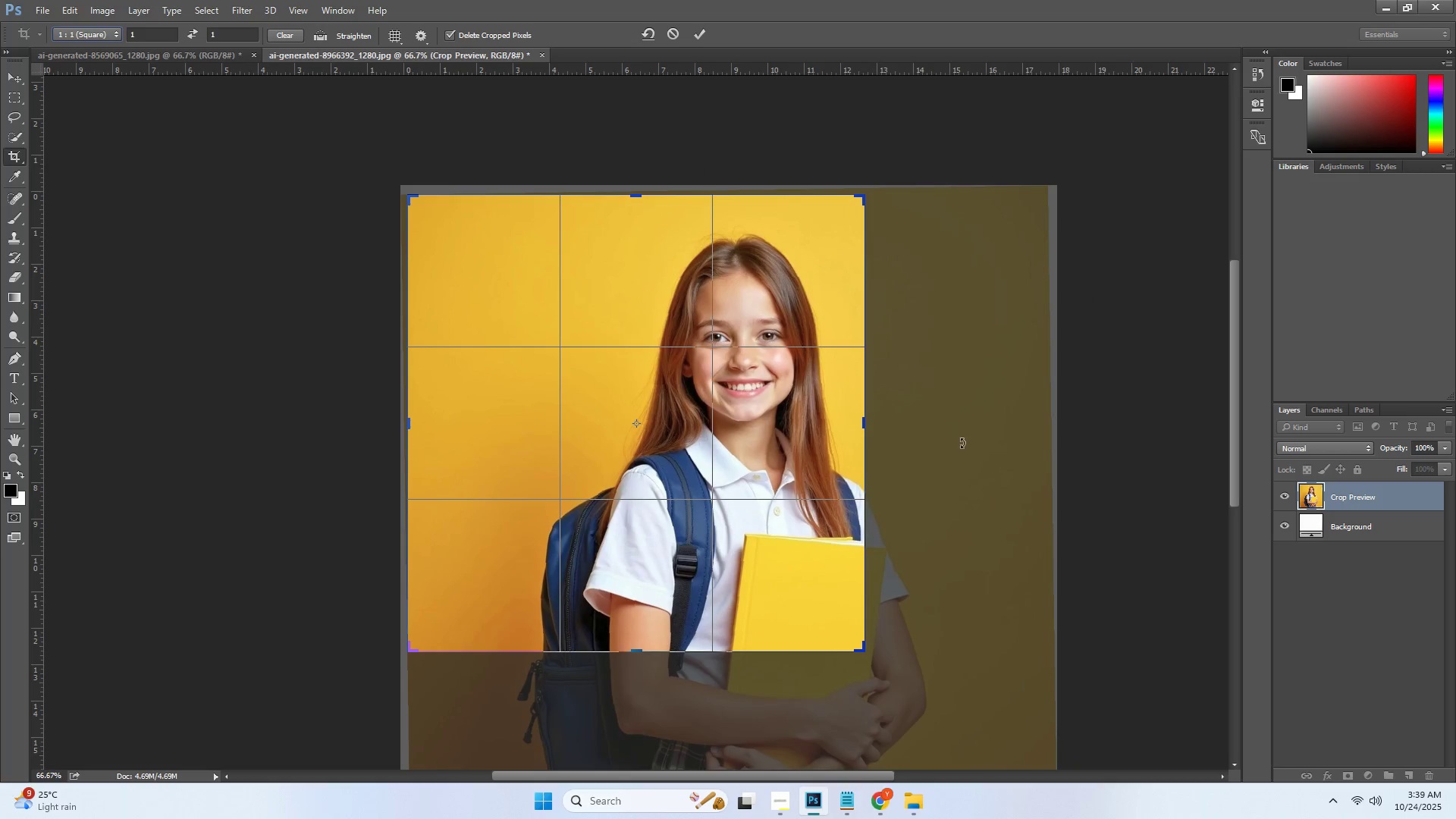 
key(Control+Z)
 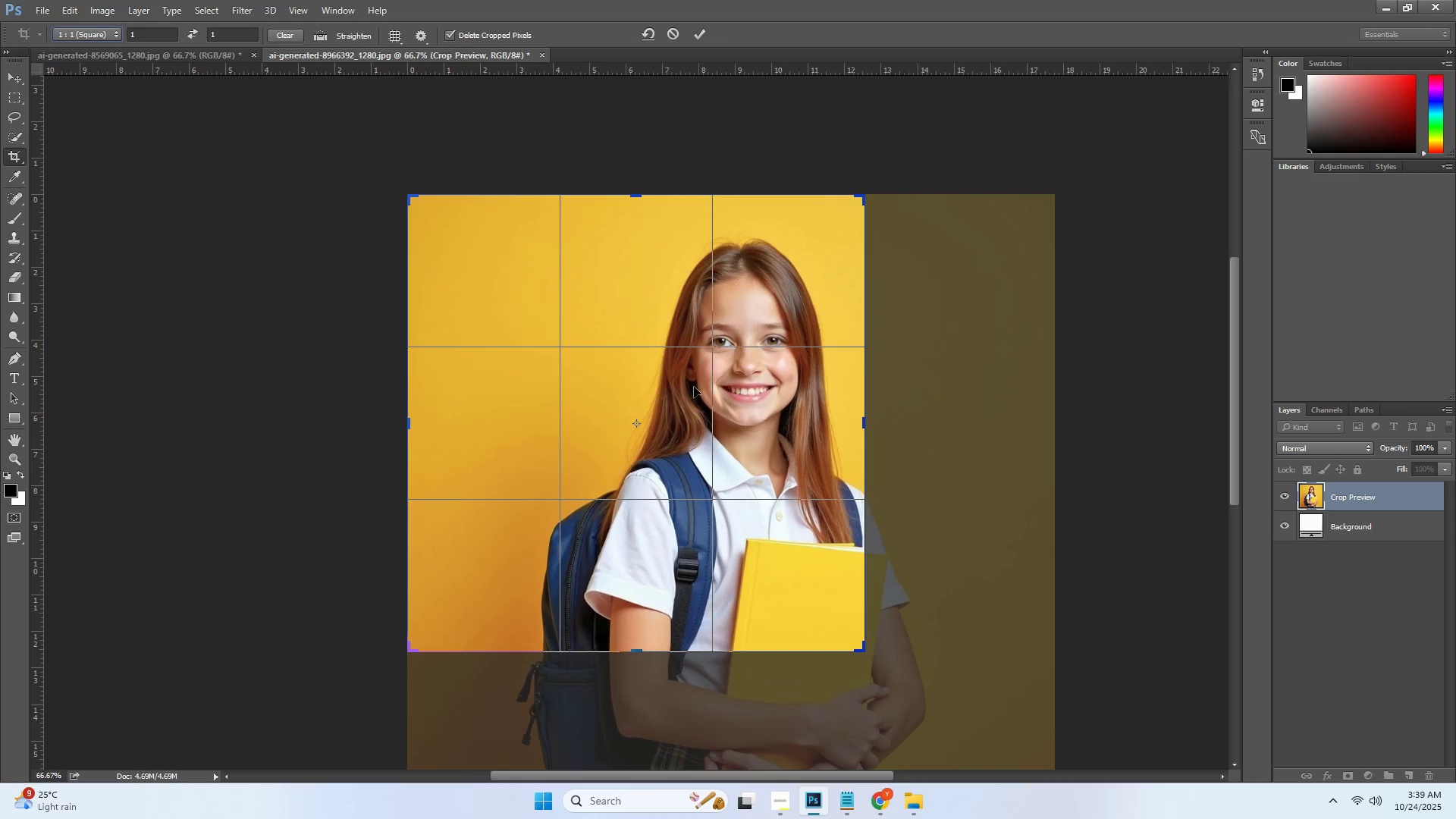 
left_click_drag(start_coordinate=[629, 368], to_coordinate=[519, 337])
 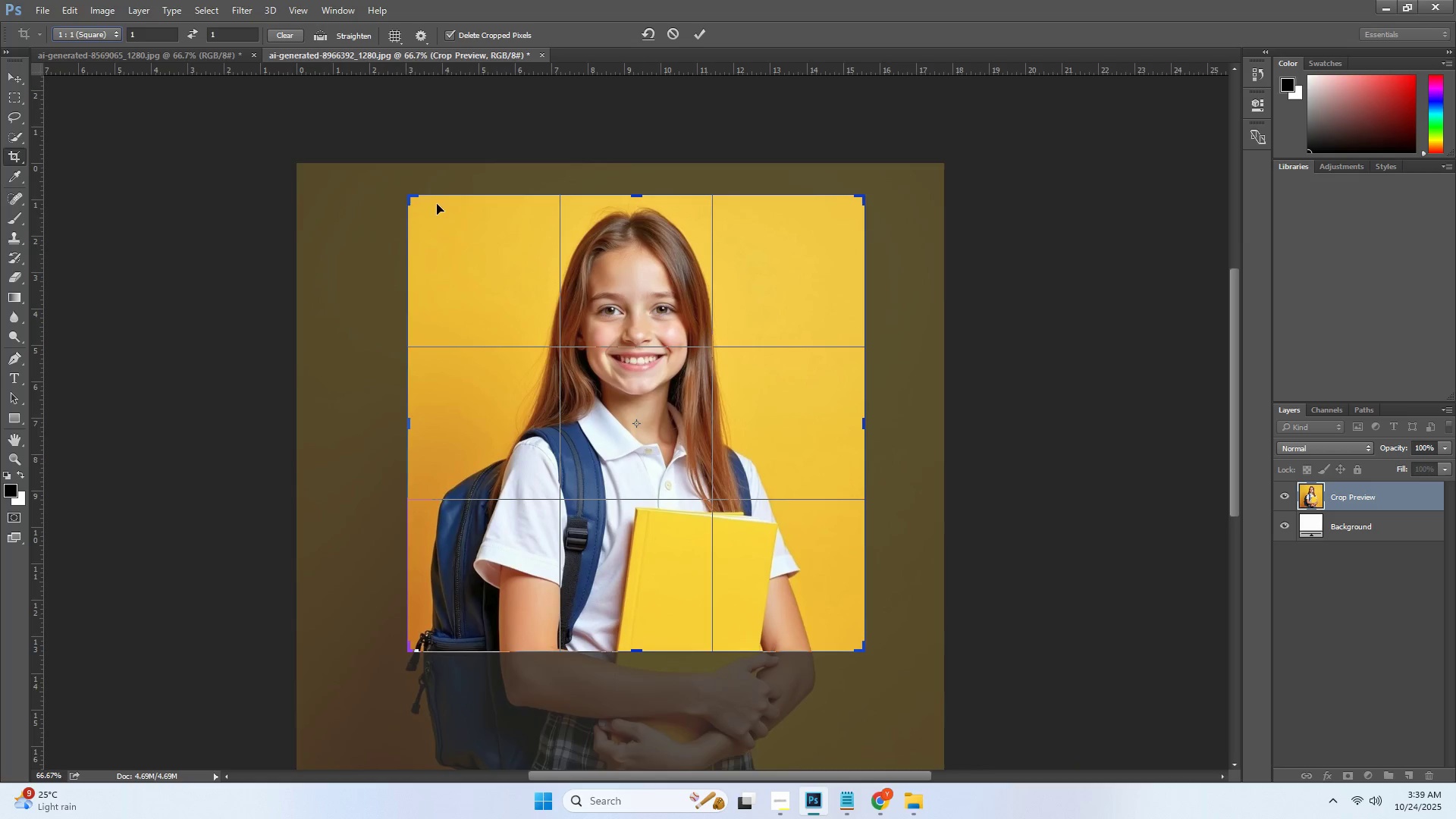 
left_click_drag(start_coordinate=[408, 199], to_coordinate=[507, 279])
 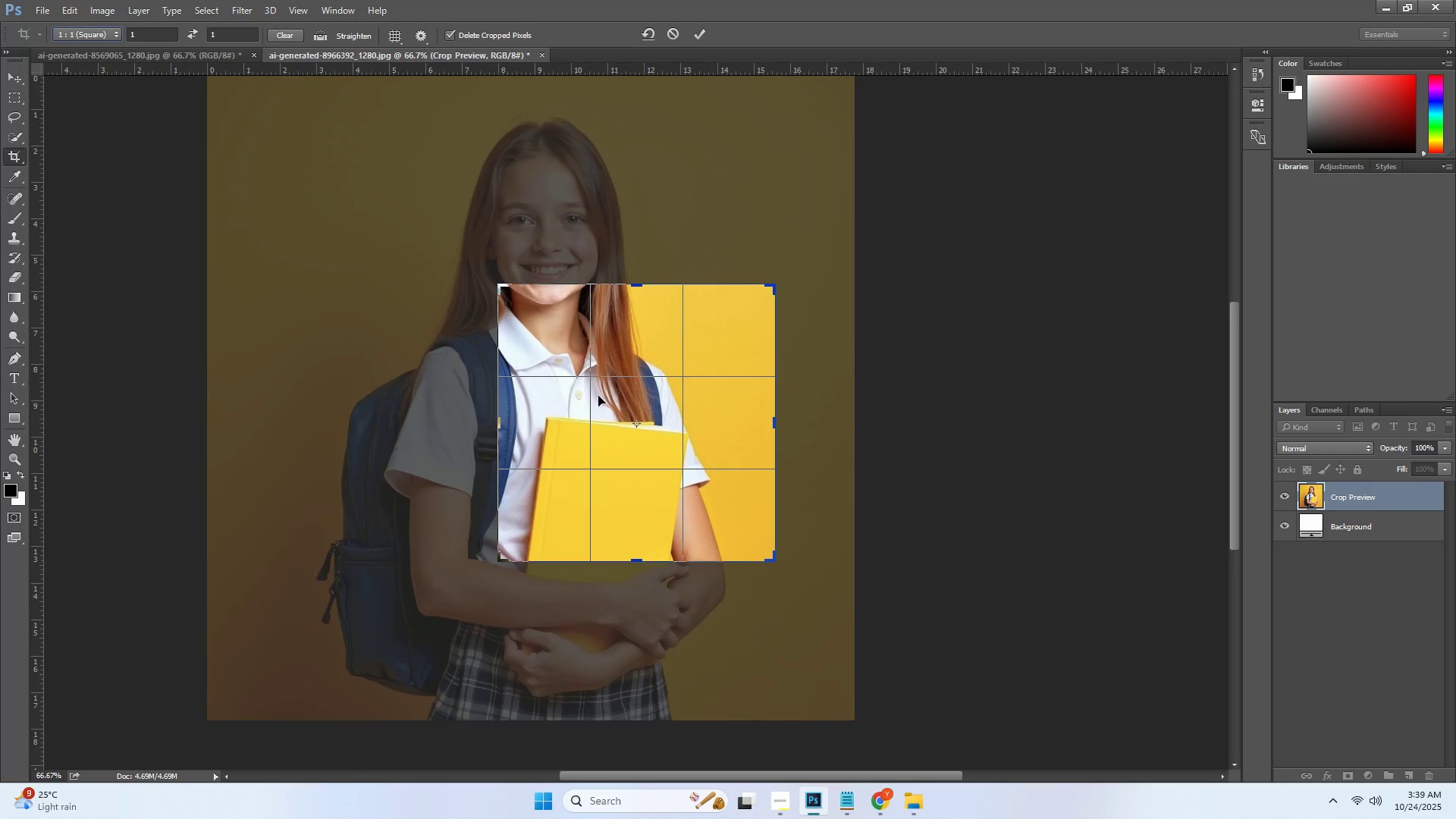 
left_click_drag(start_coordinate=[598, 396], to_coordinate=[689, 514])
 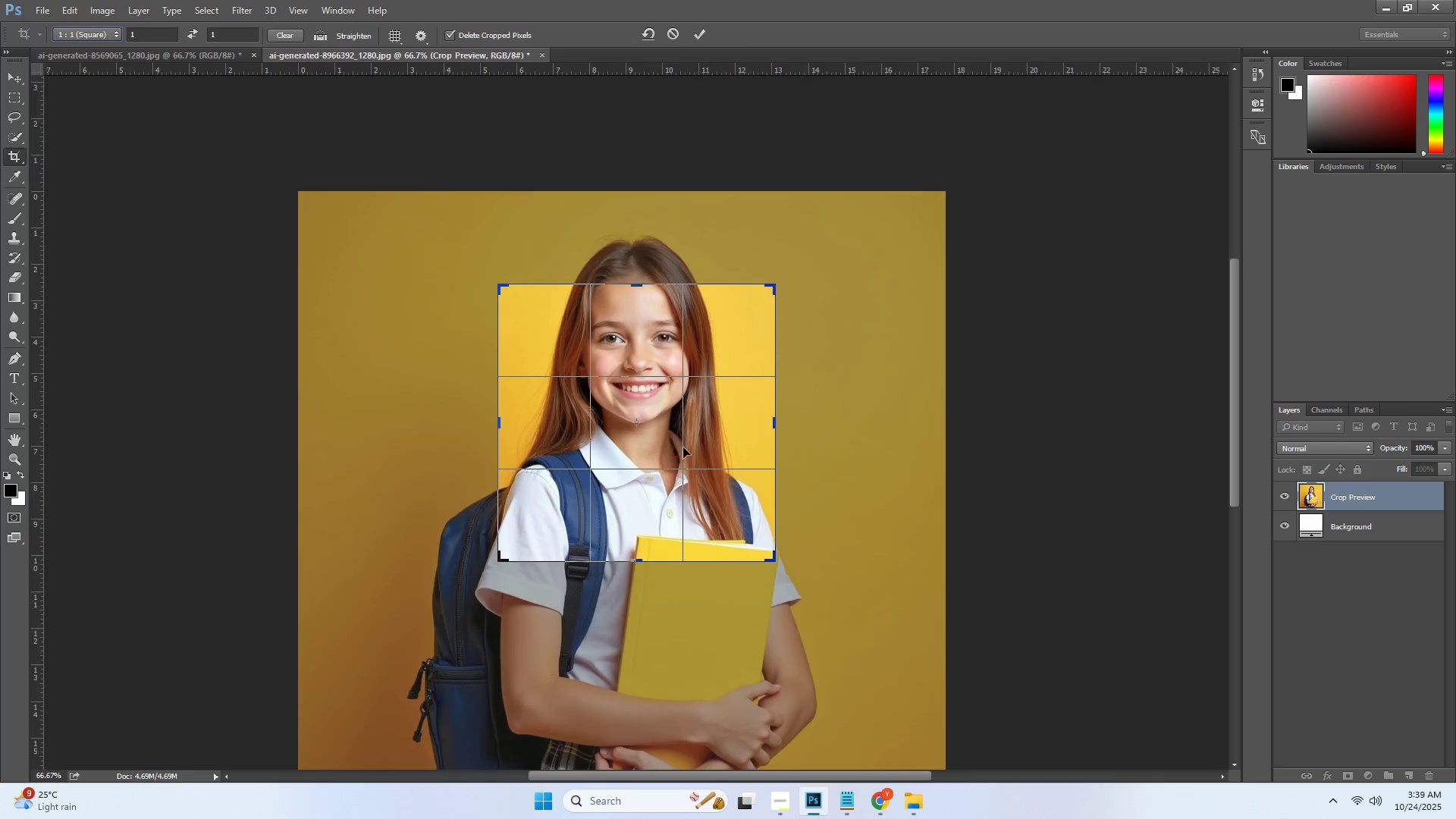 
left_click_drag(start_coordinate=[682, 417], to_coordinate=[684, 480])
 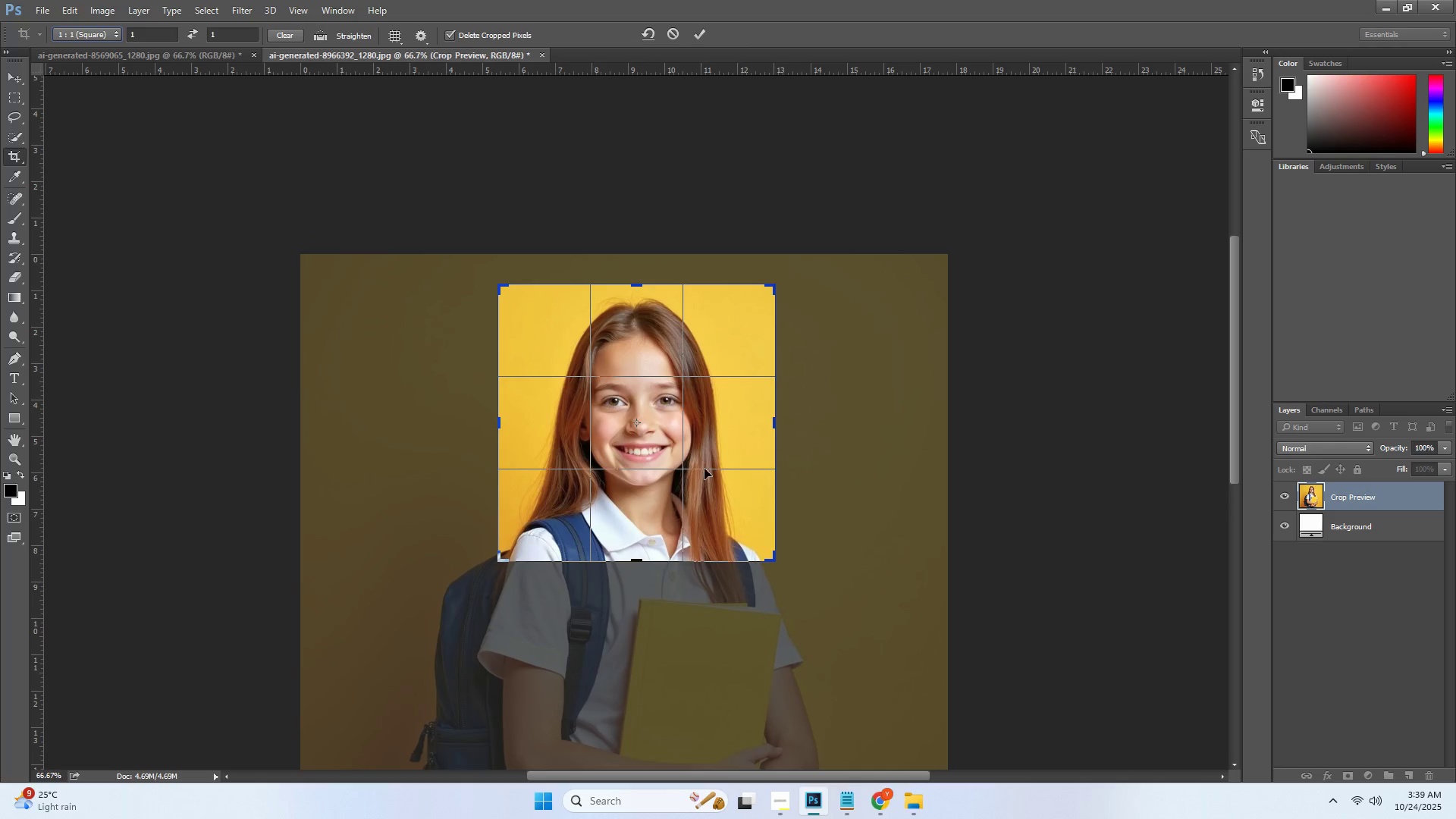 
left_click_drag(start_coordinate=[704, 464], to_coordinate=[712, 453])
 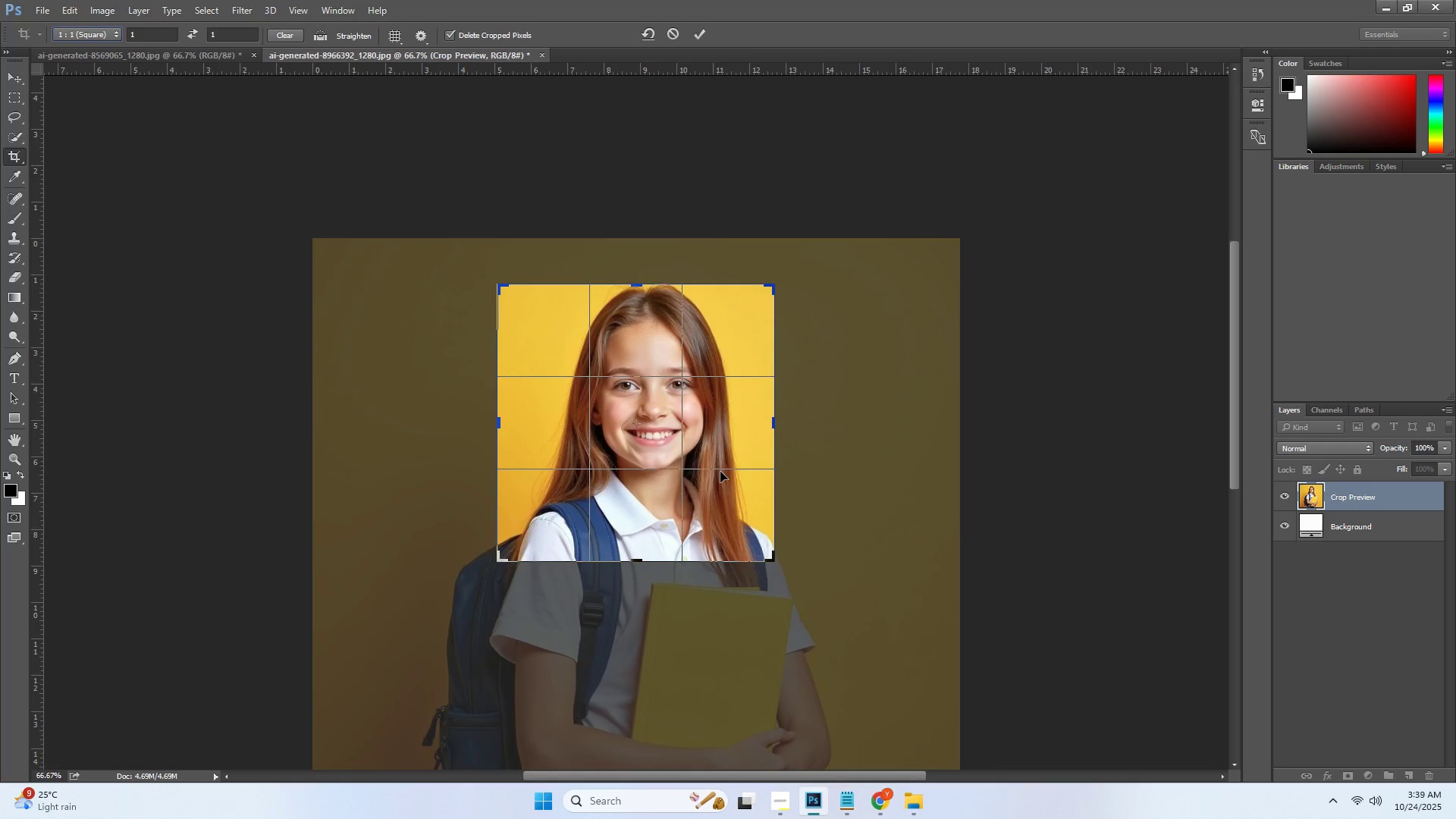 
left_click_drag(start_coordinate=[720, 472], to_coordinate=[701, 469])
 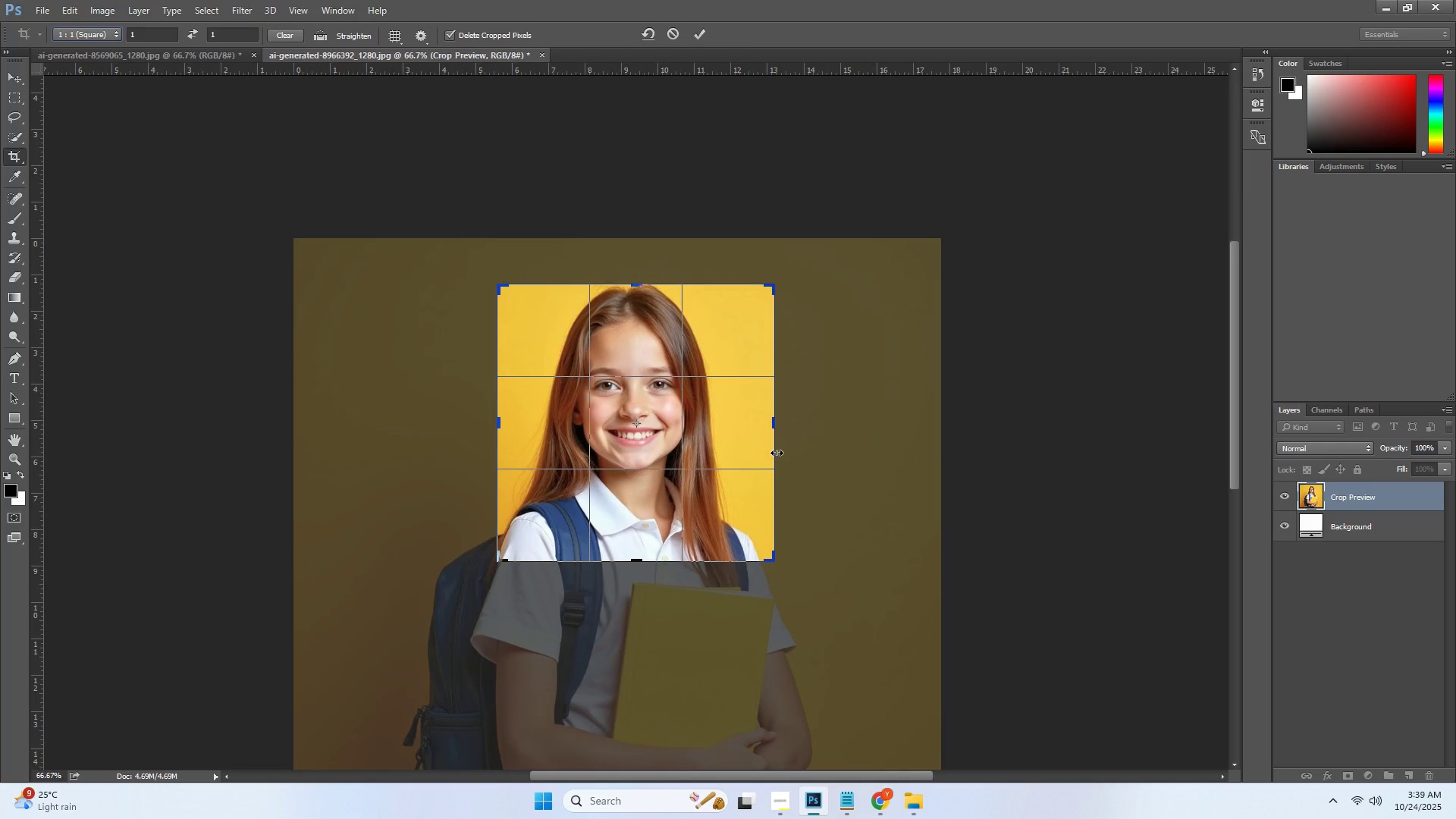 
left_click_drag(start_coordinate=[745, 451], to_coordinate=[748, 462])
 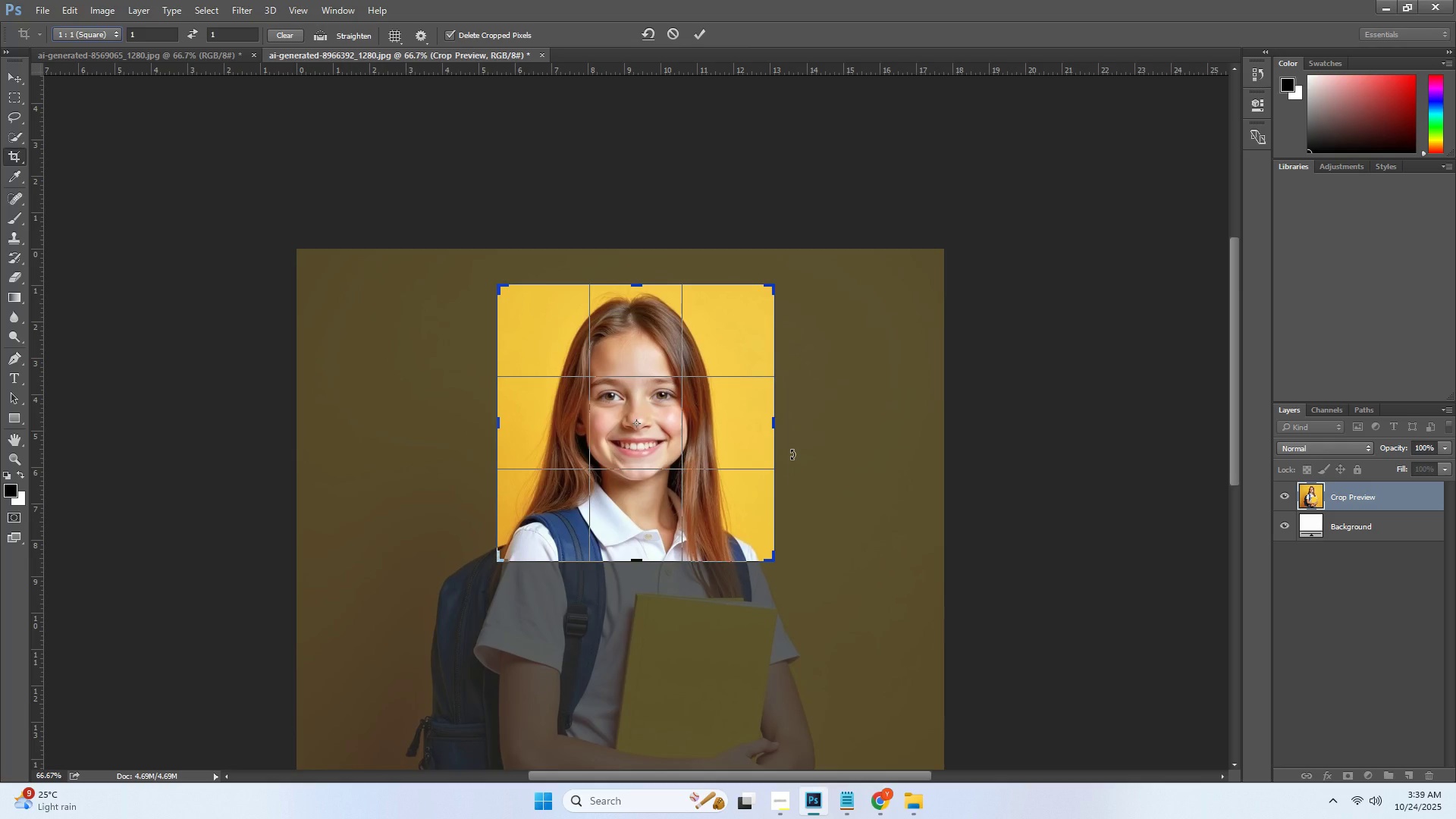 
key(Enter)
 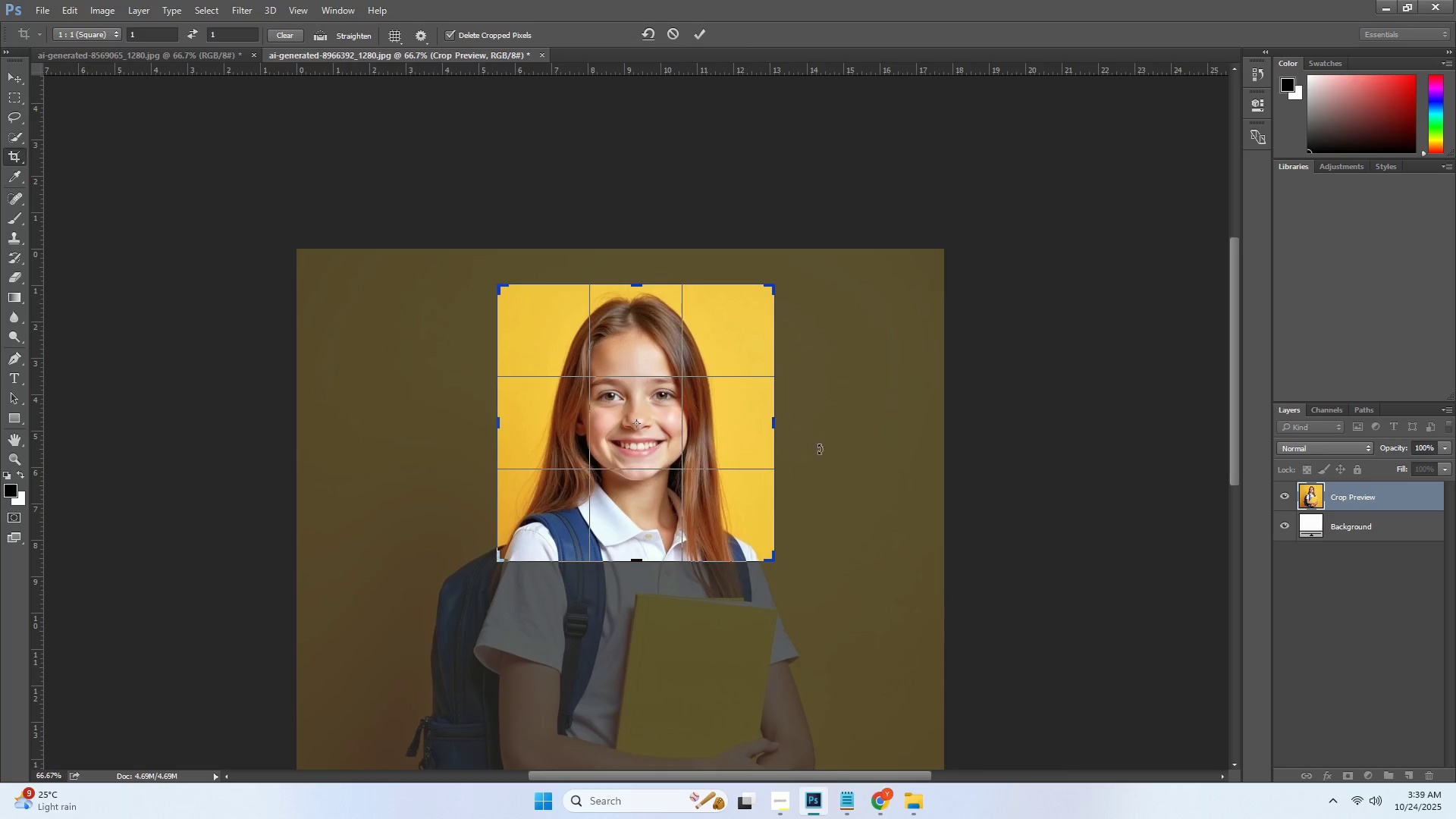 
left_click([1071, 447])
 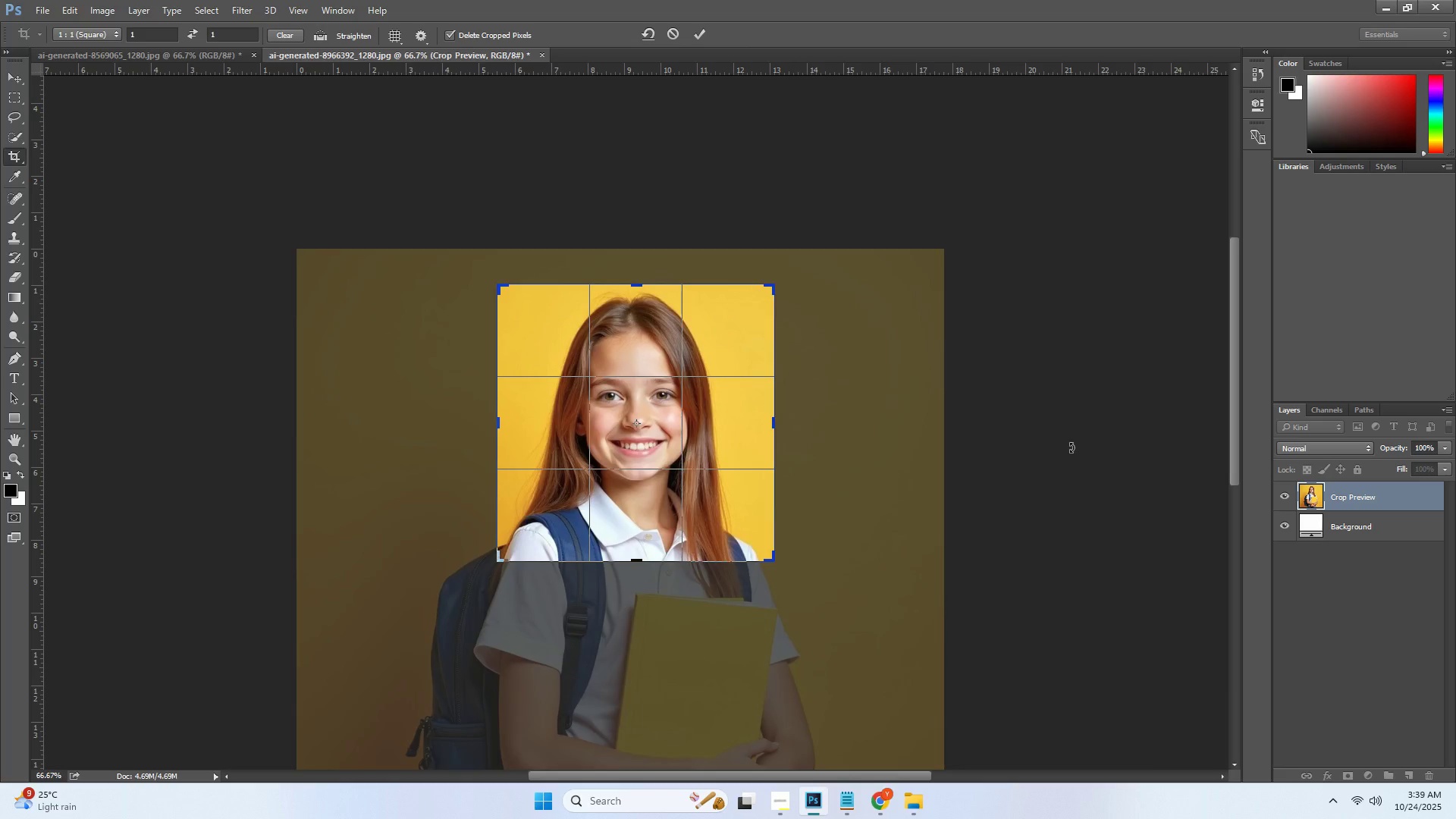 
key(Enter)
 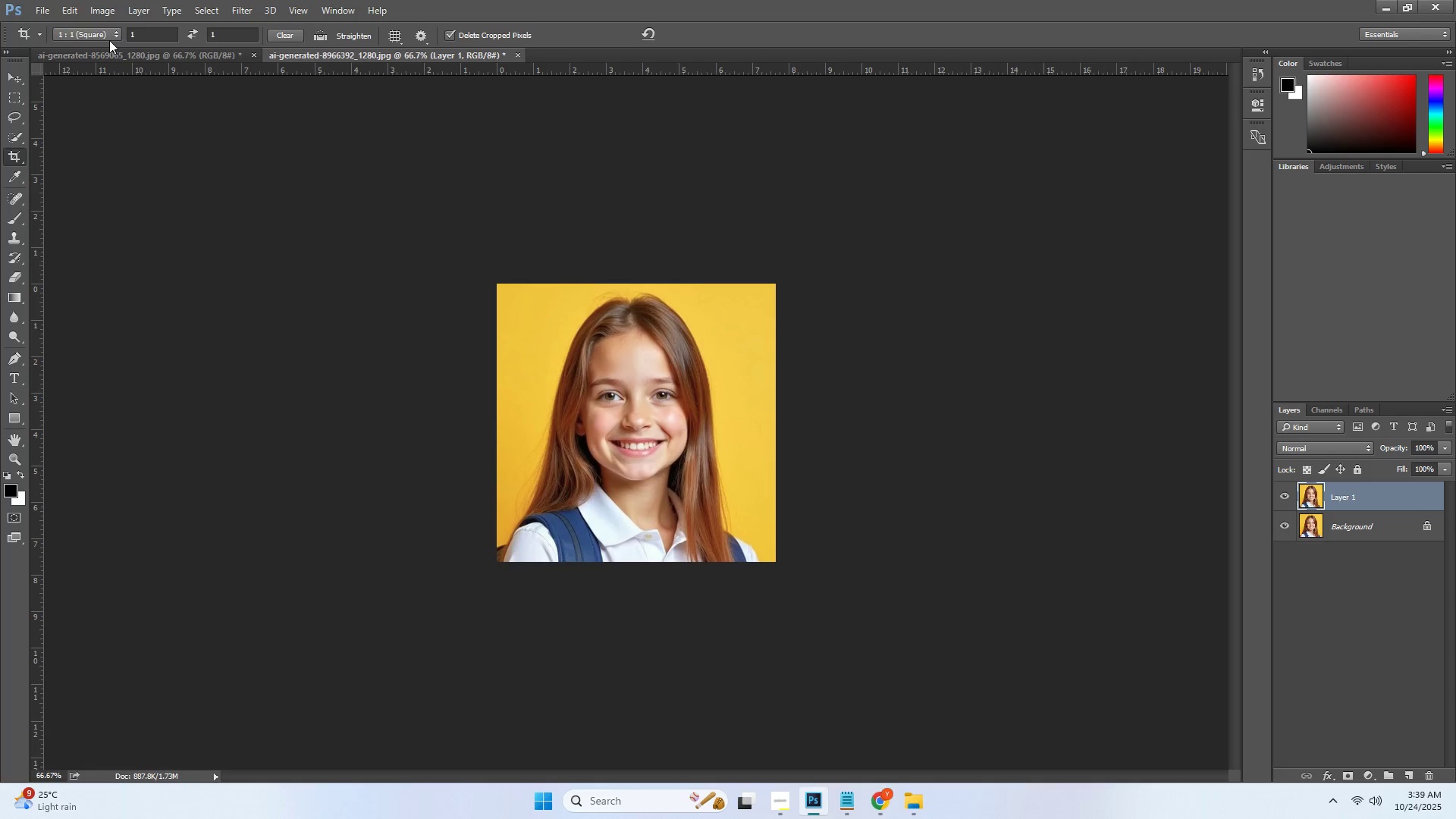 
wait(6.3)
 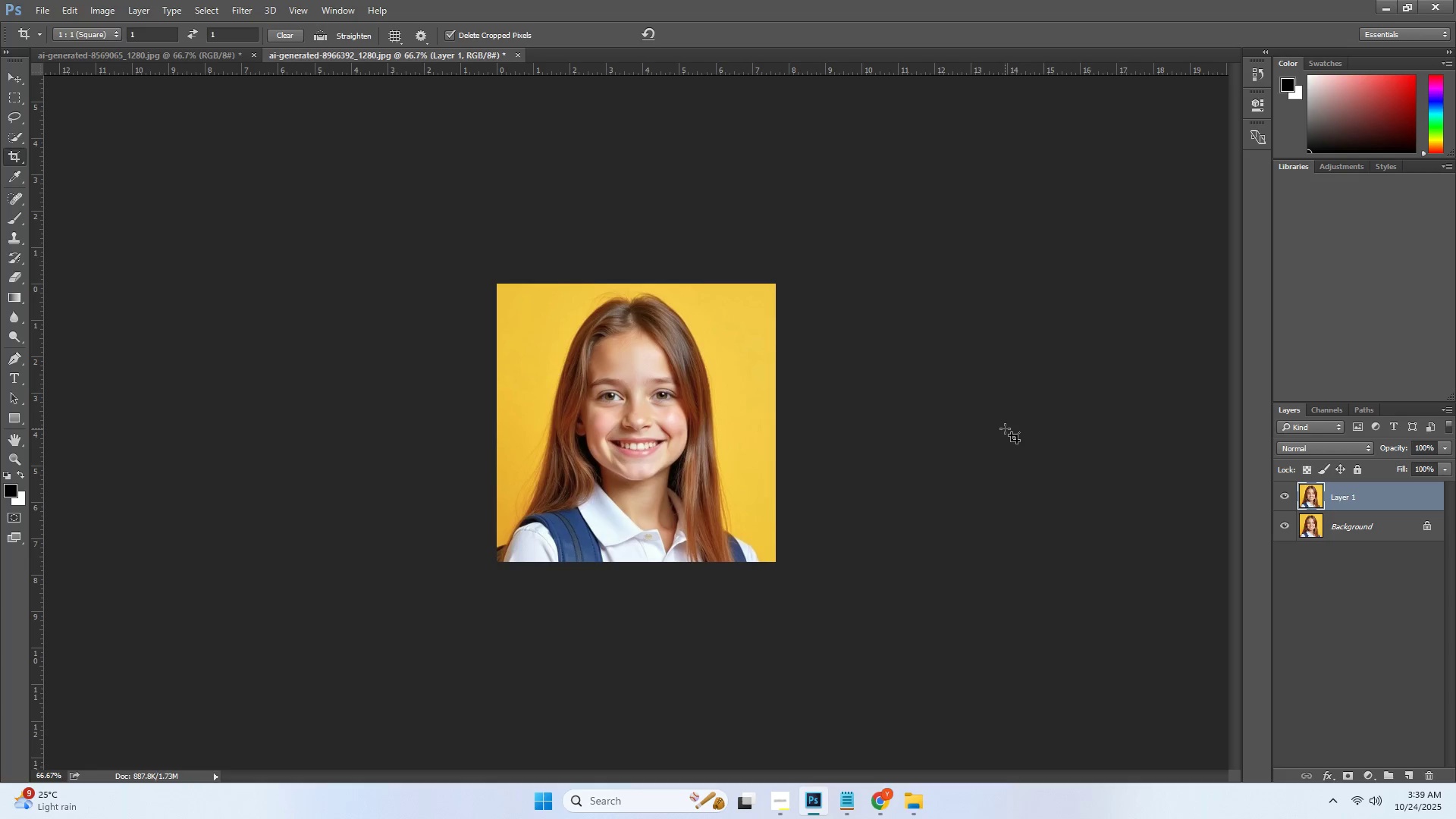 
left_click([13, 134])
 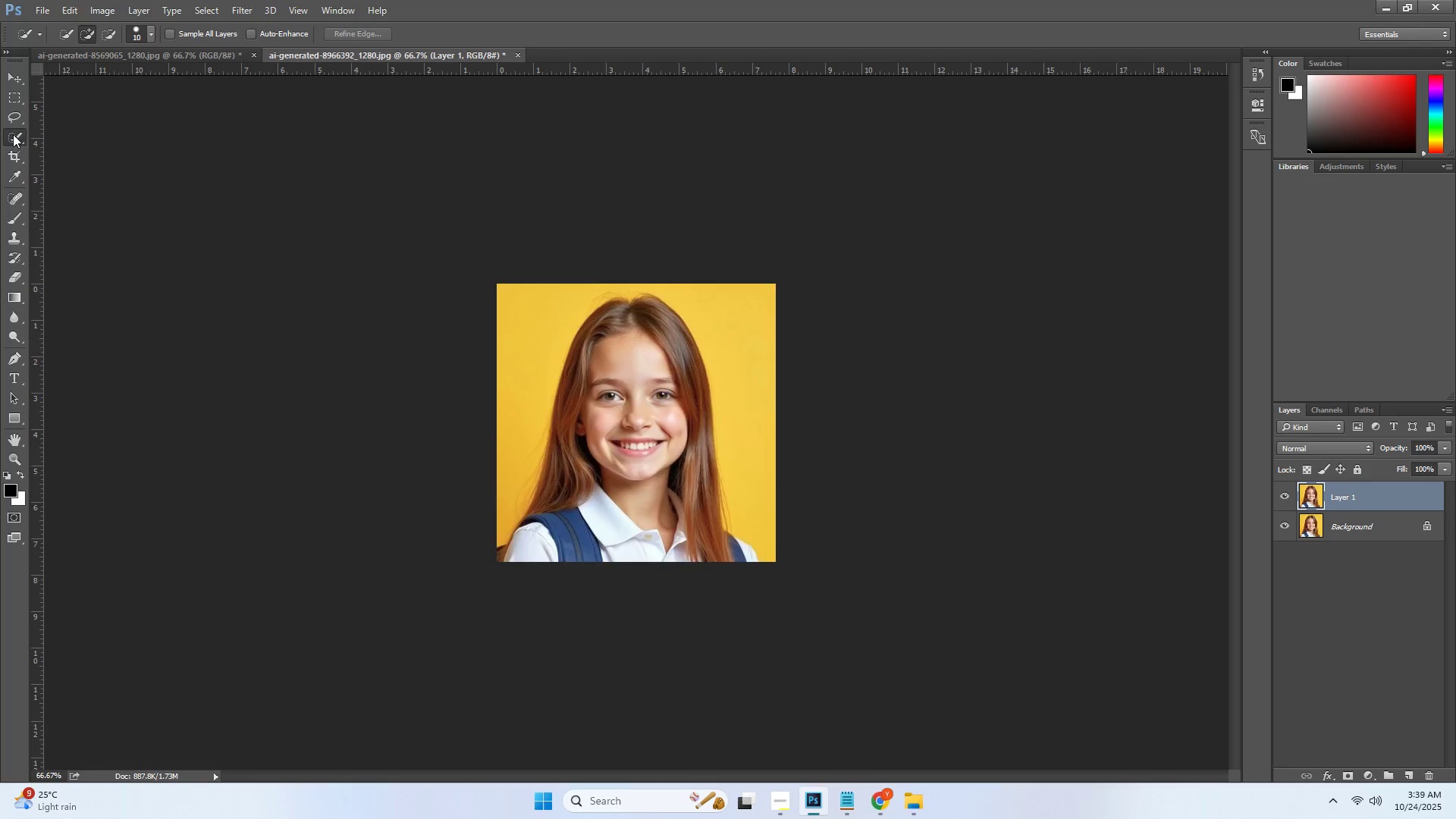 
key(Control+Z)
 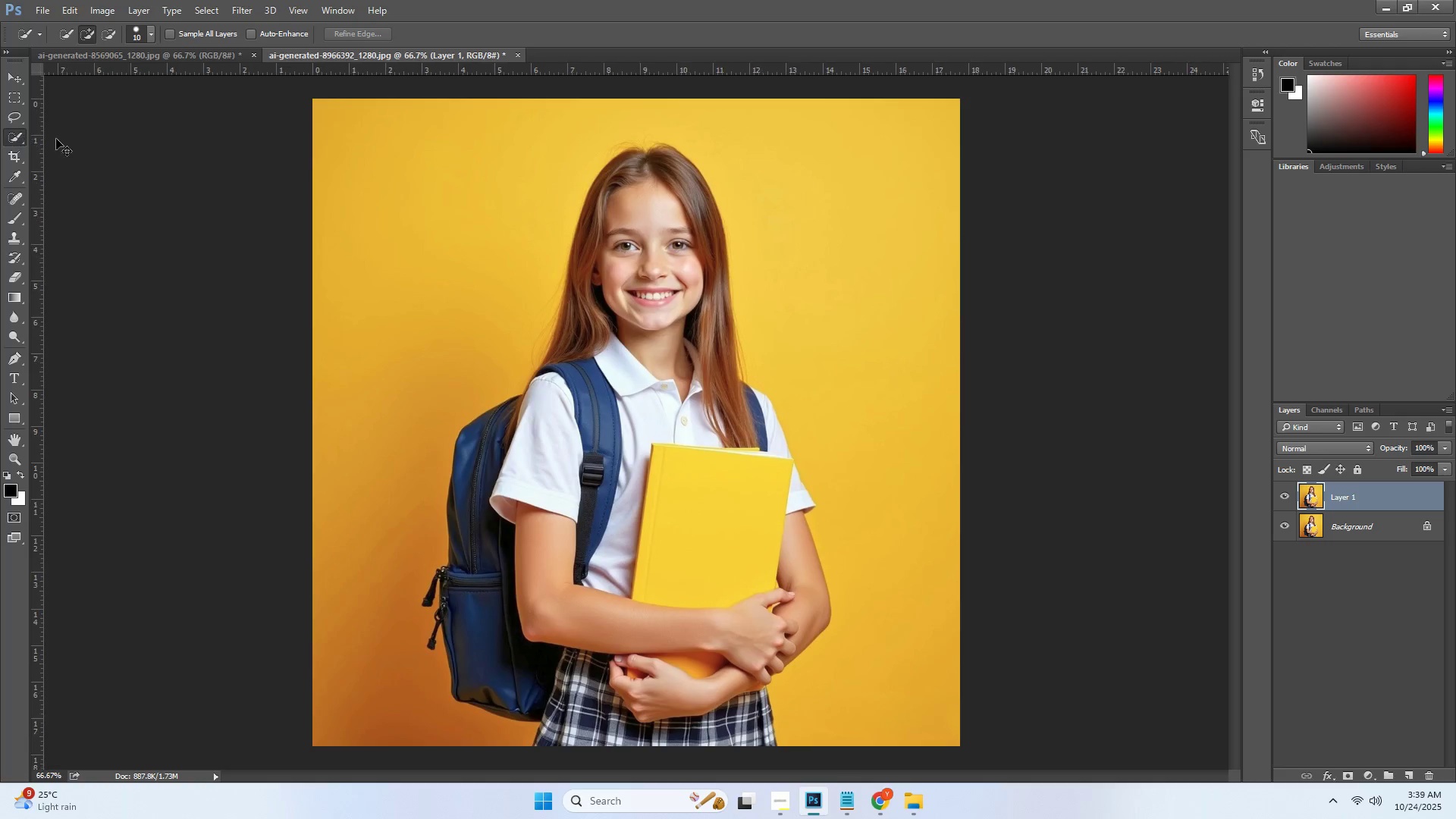 
key(Control+Z)
 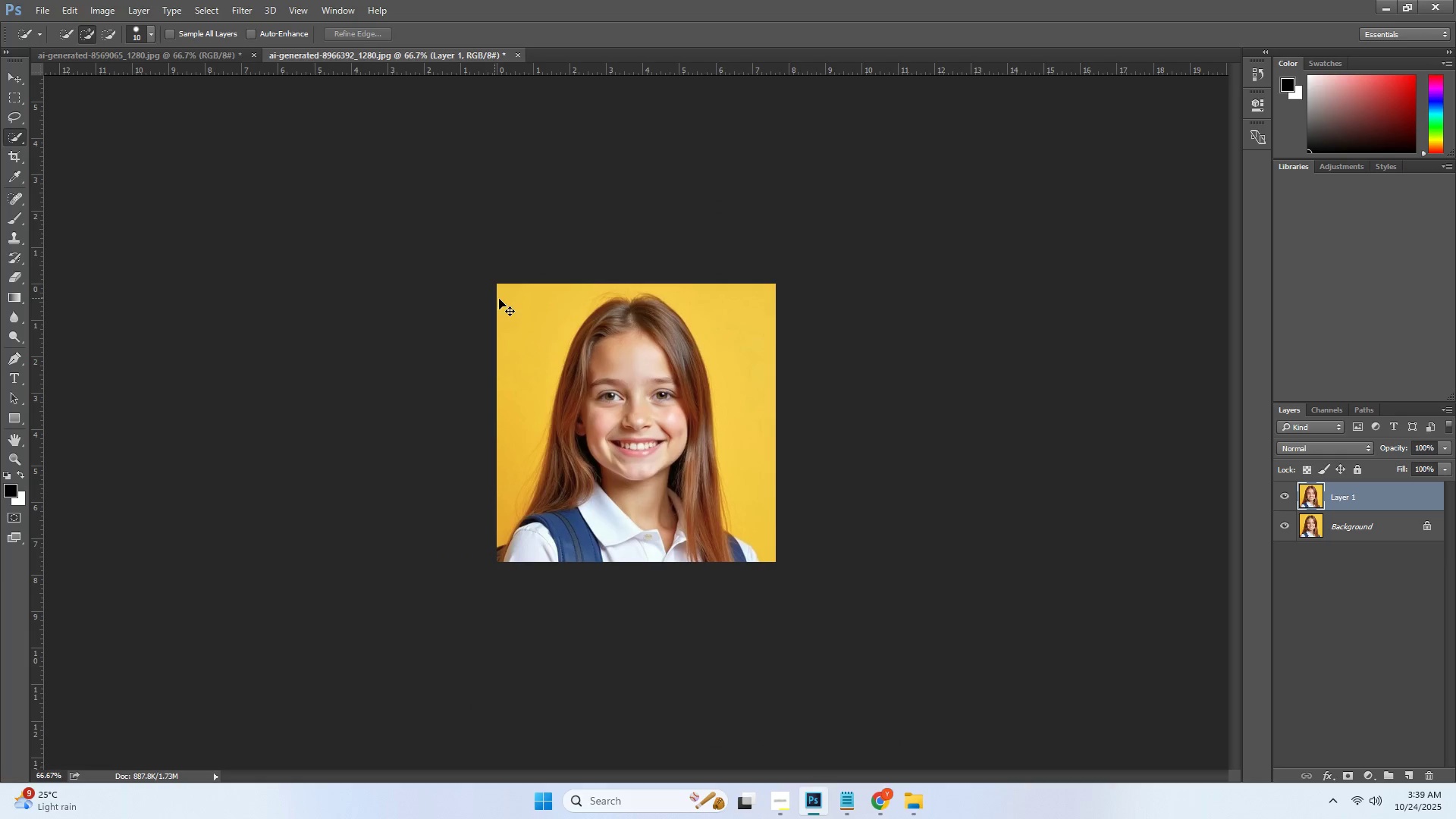 
key(Control+Z)
 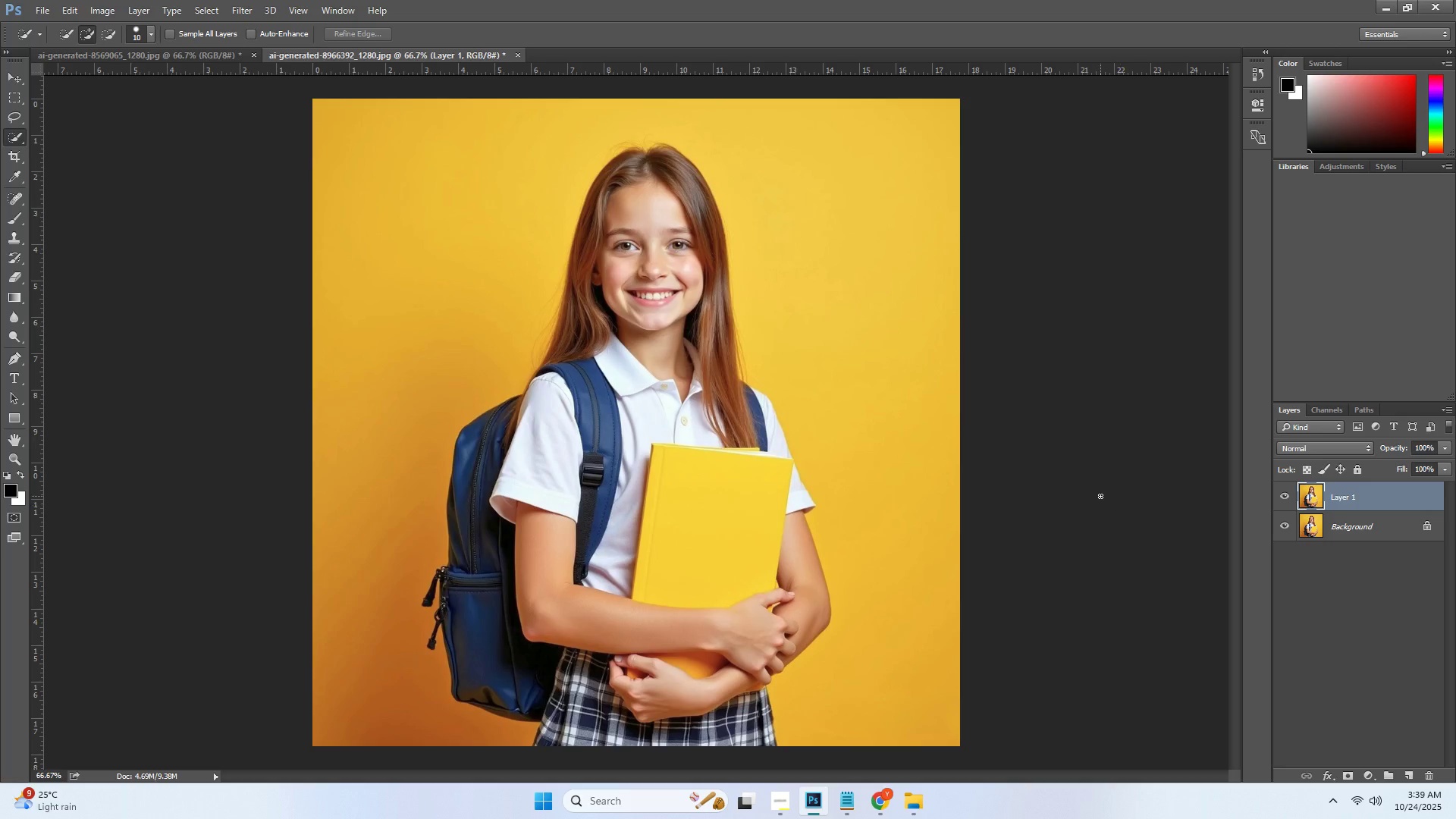 
left_click([1100, 496])
 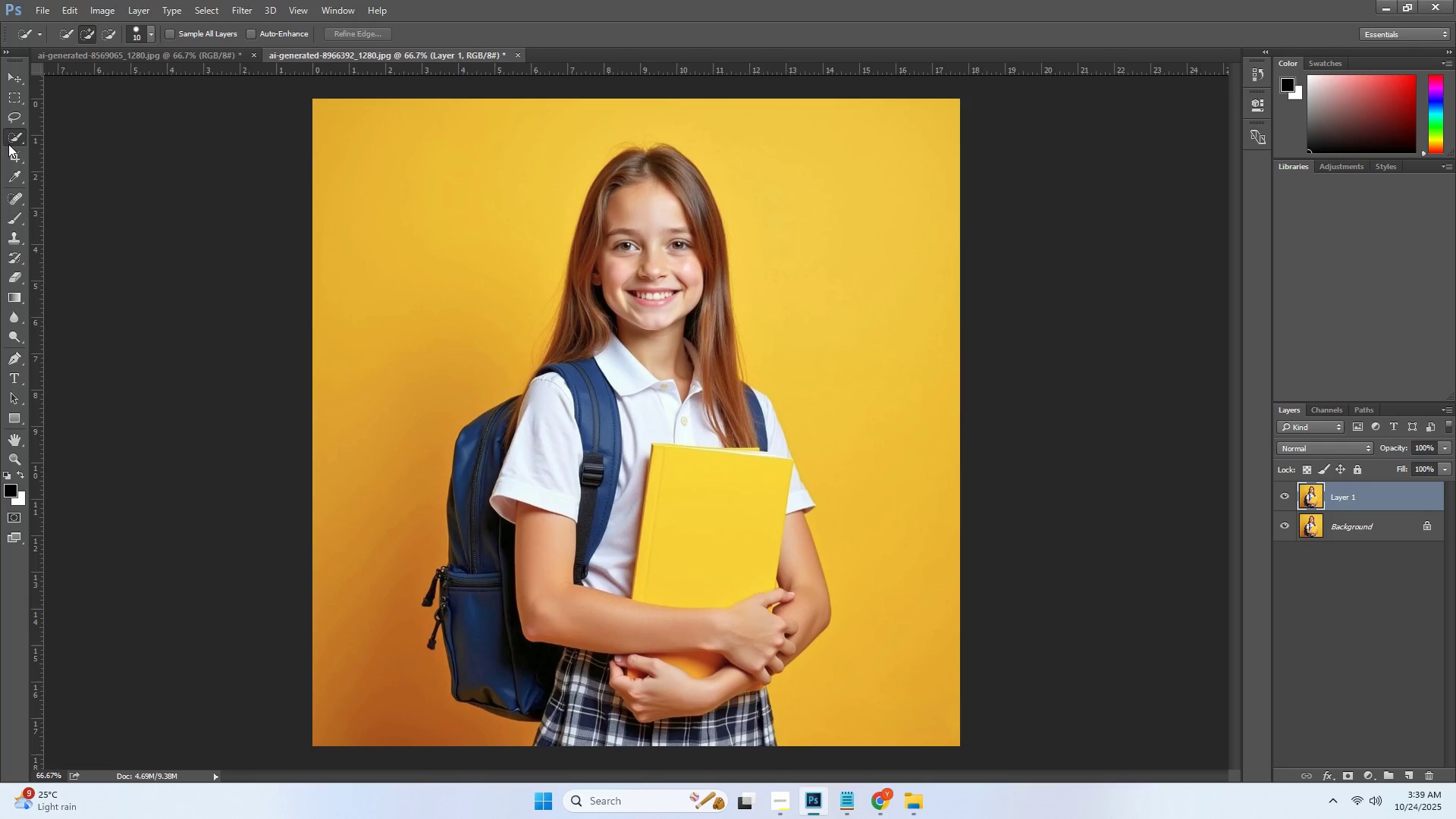 
left_click([13, 162])
 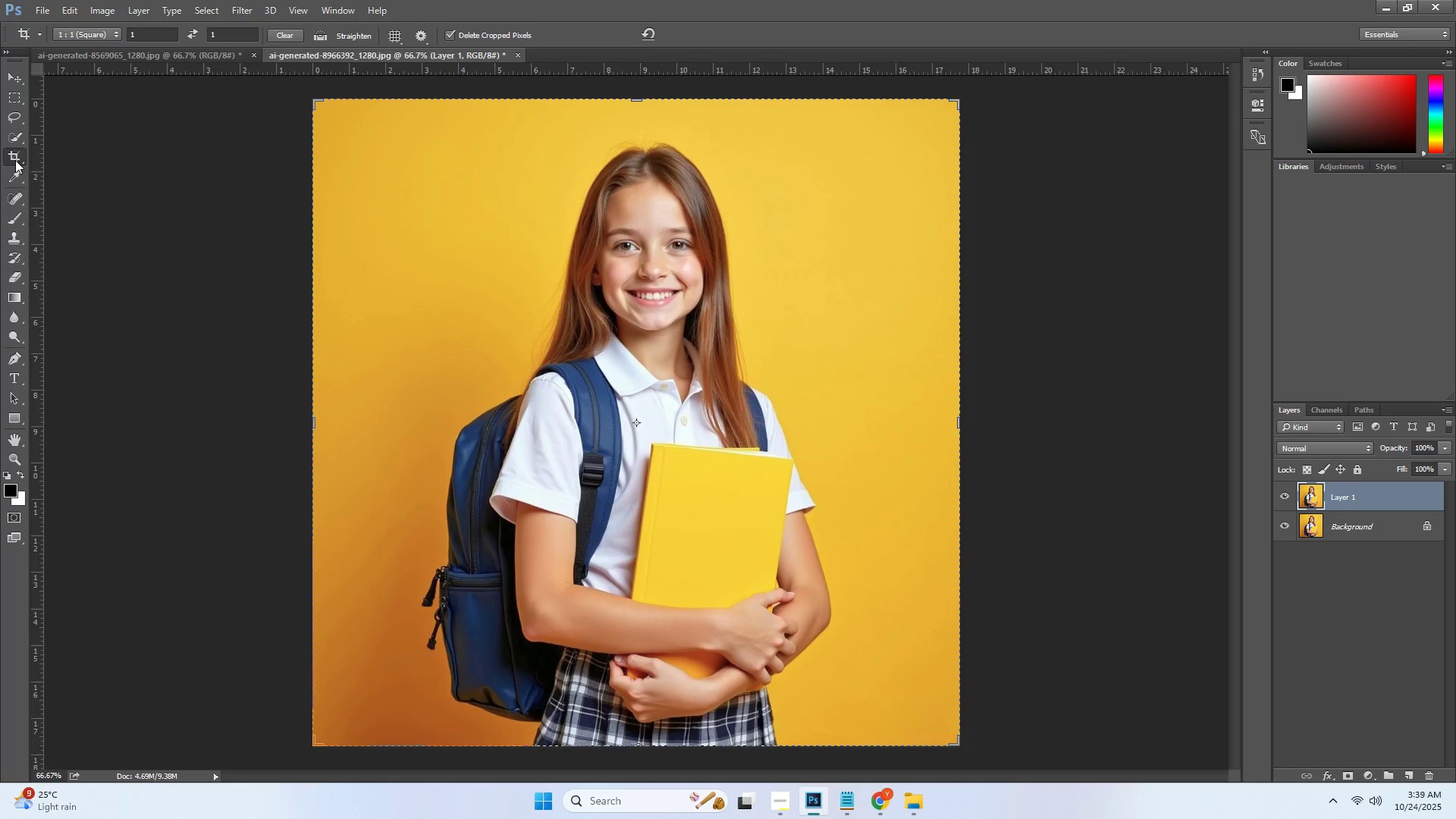 
right_click([15, 160])
 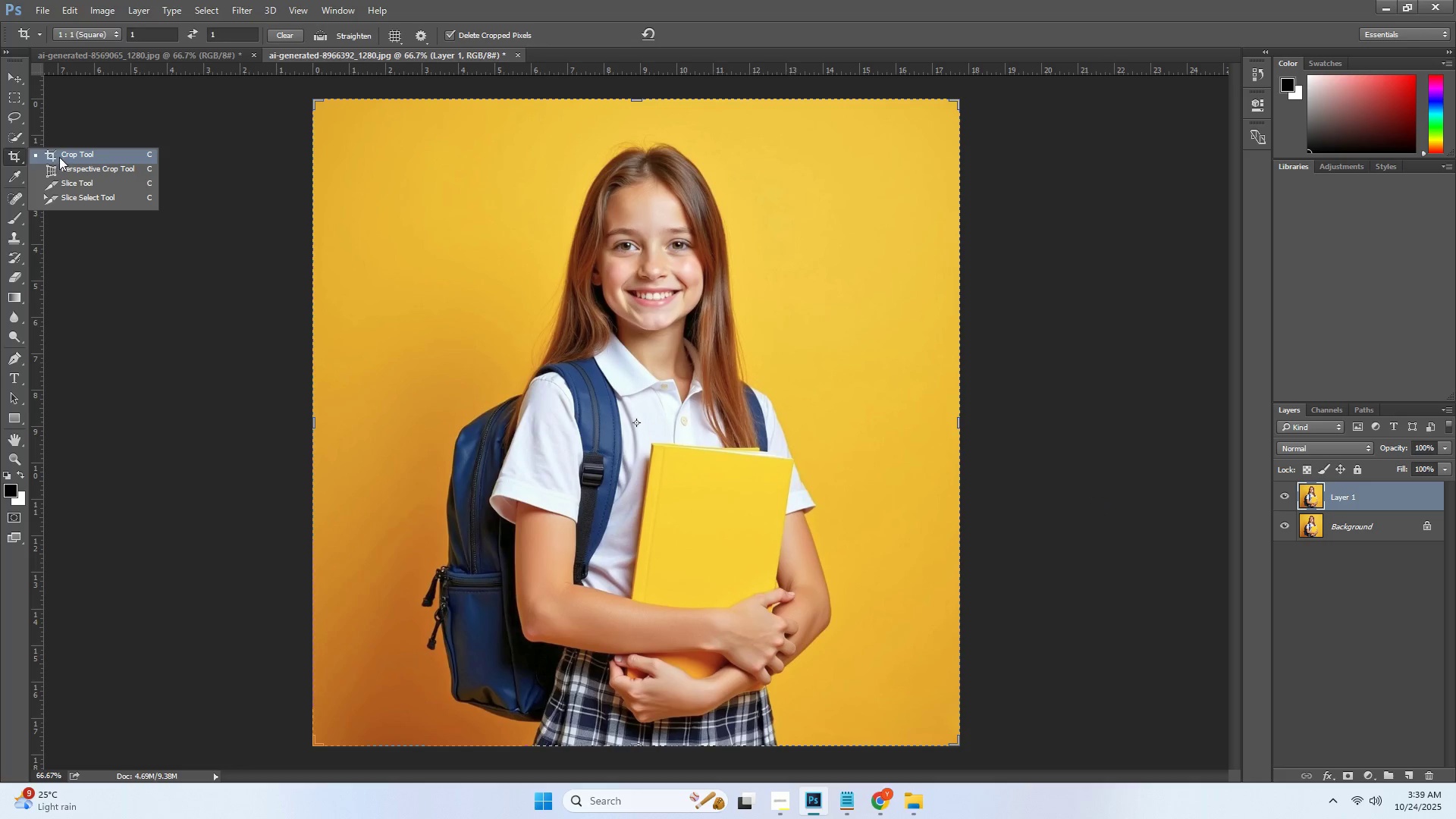 
left_click([66, 154])
 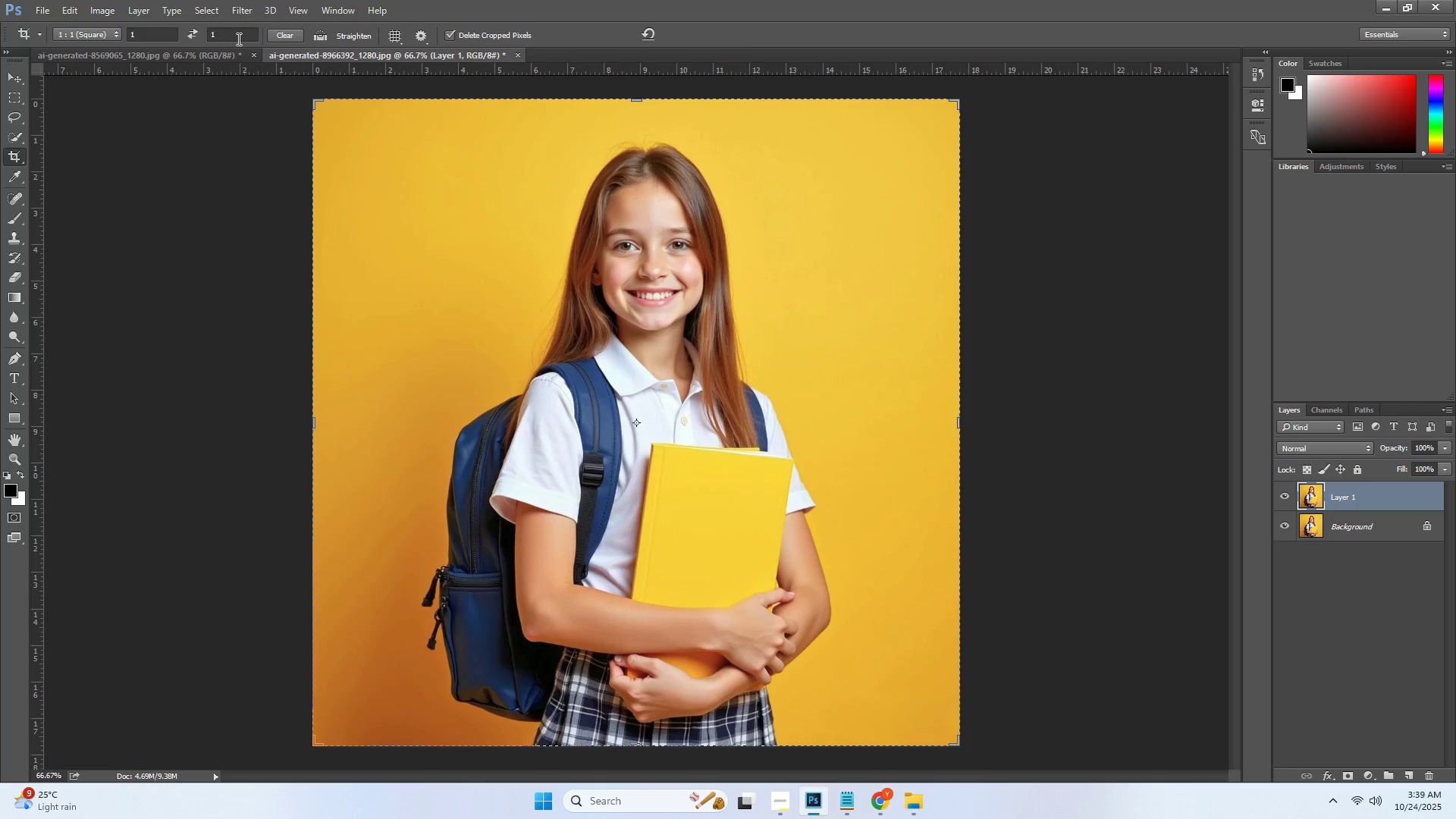 
left_click([284, 35])
 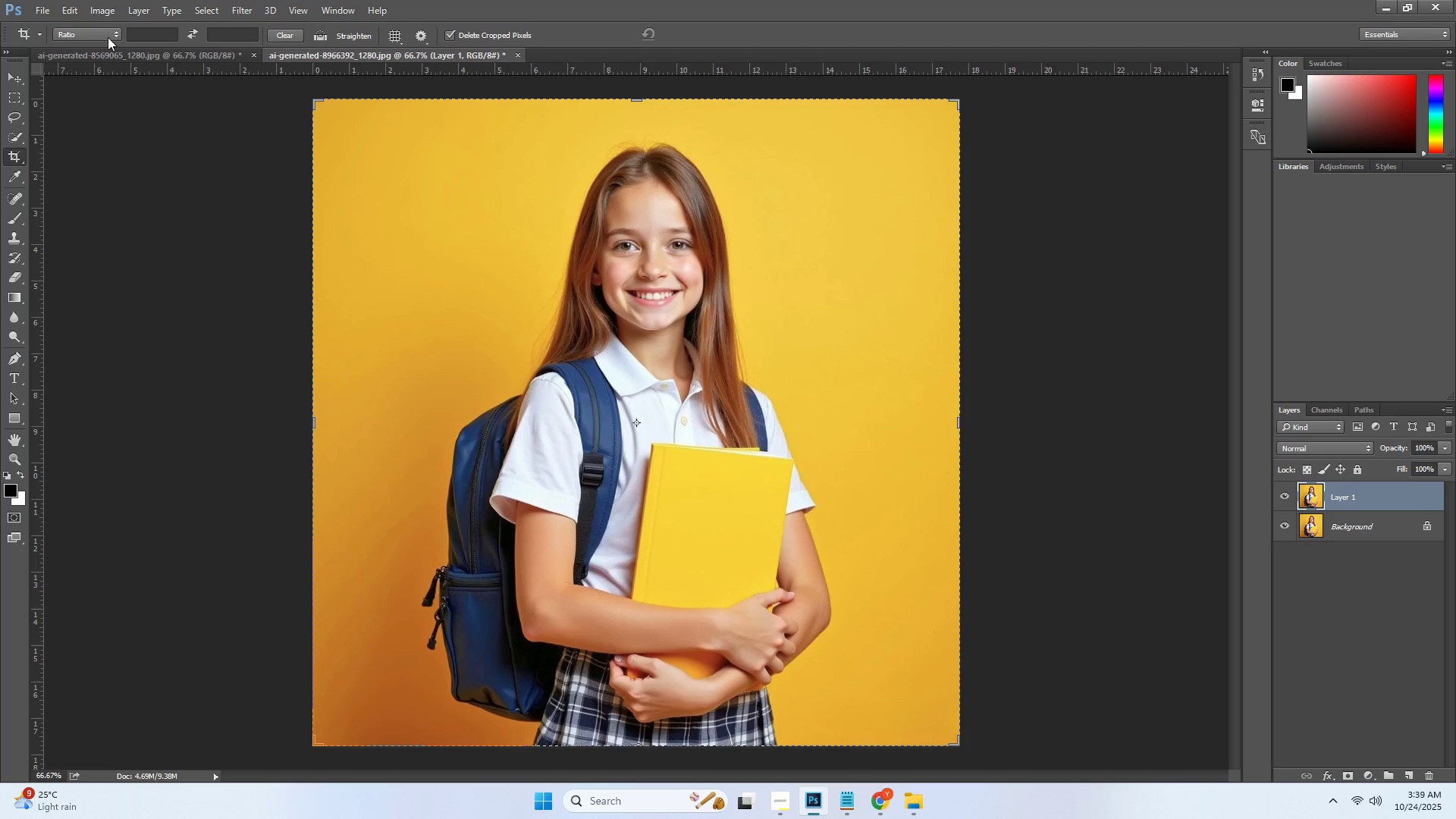 
left_click([96, 37])
 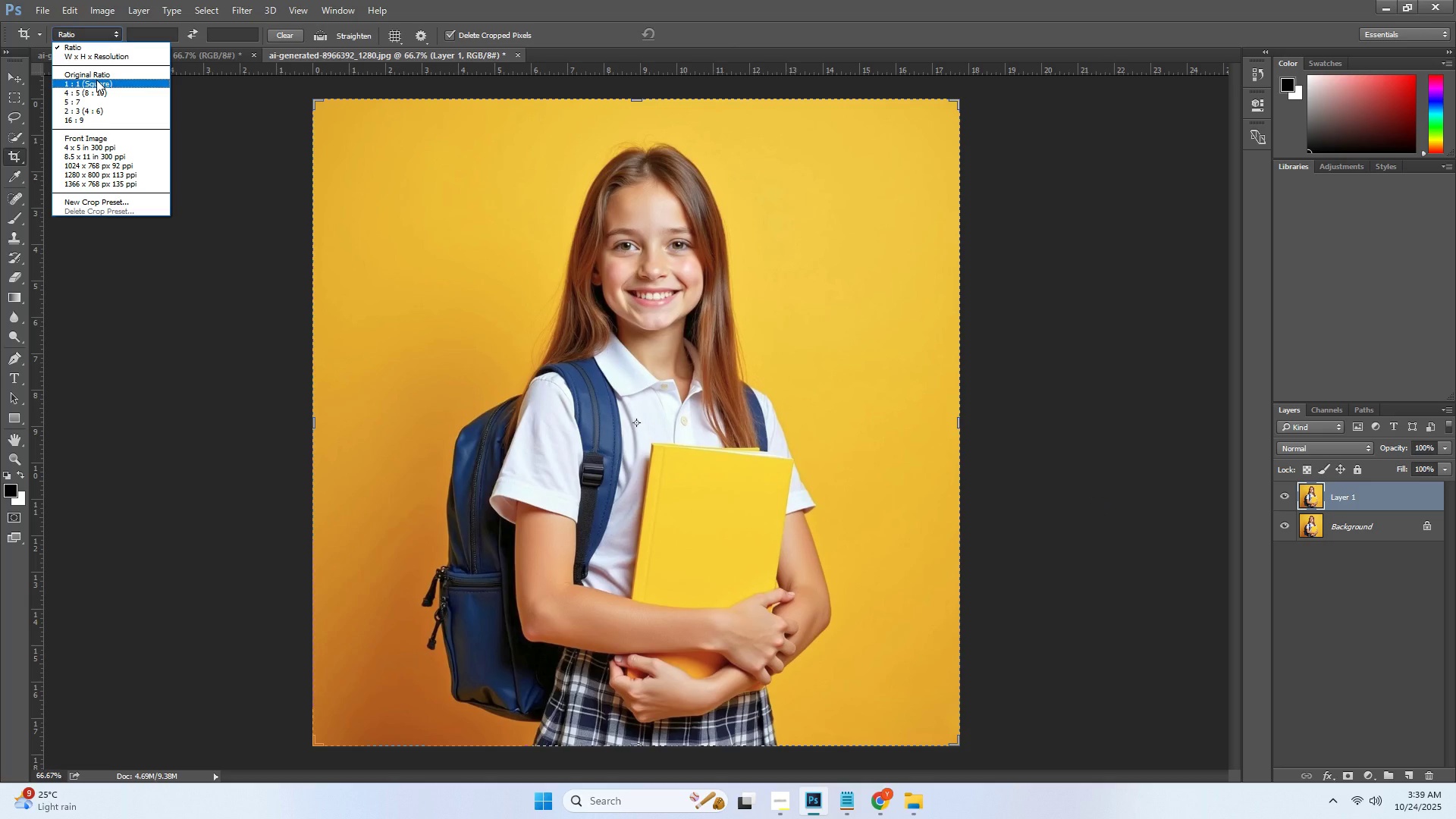 
left_click([96, 80])
 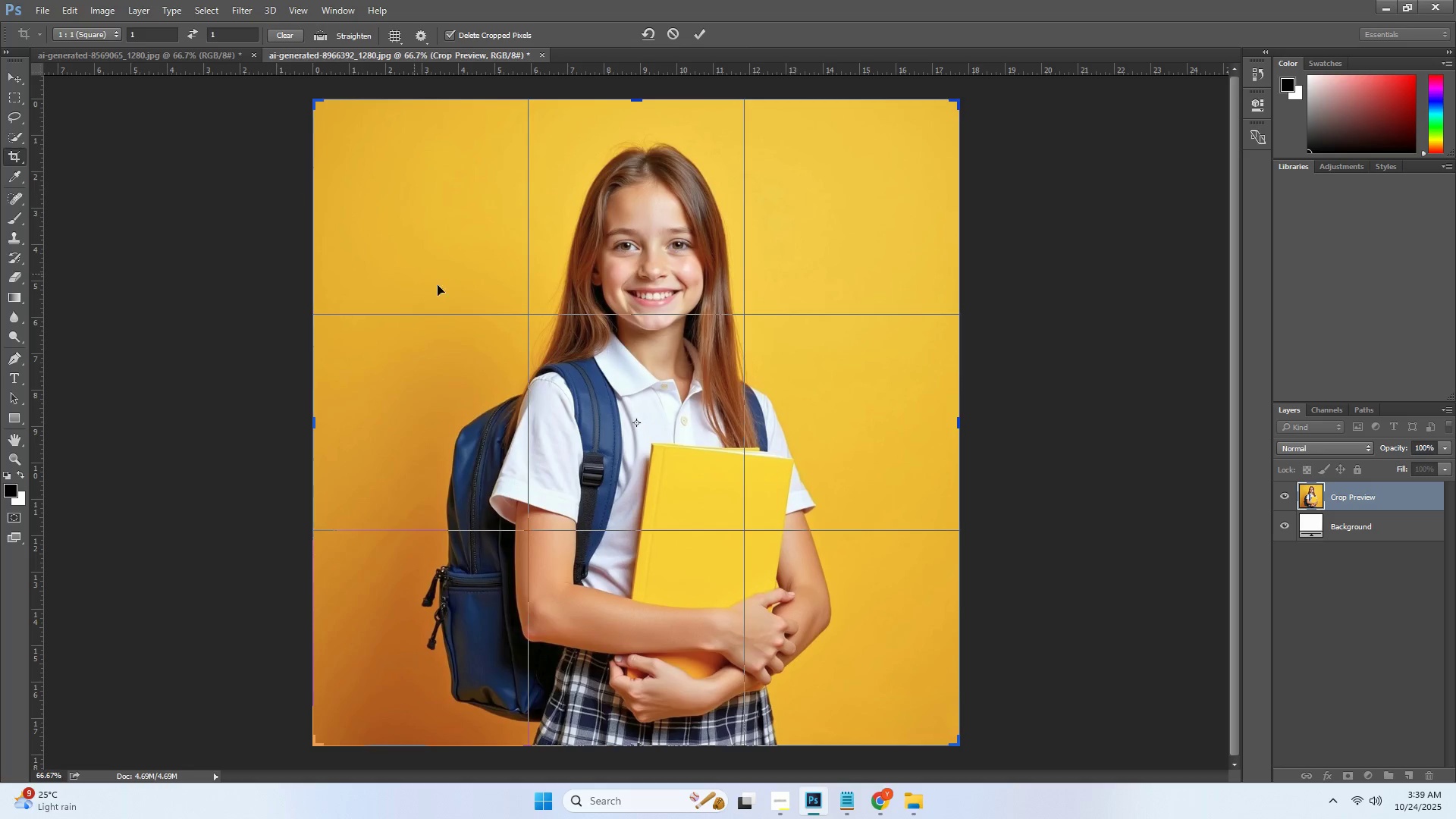 
left_click_drag(start_coordinate=[664, 372], to_coordinate=[658, 353])
 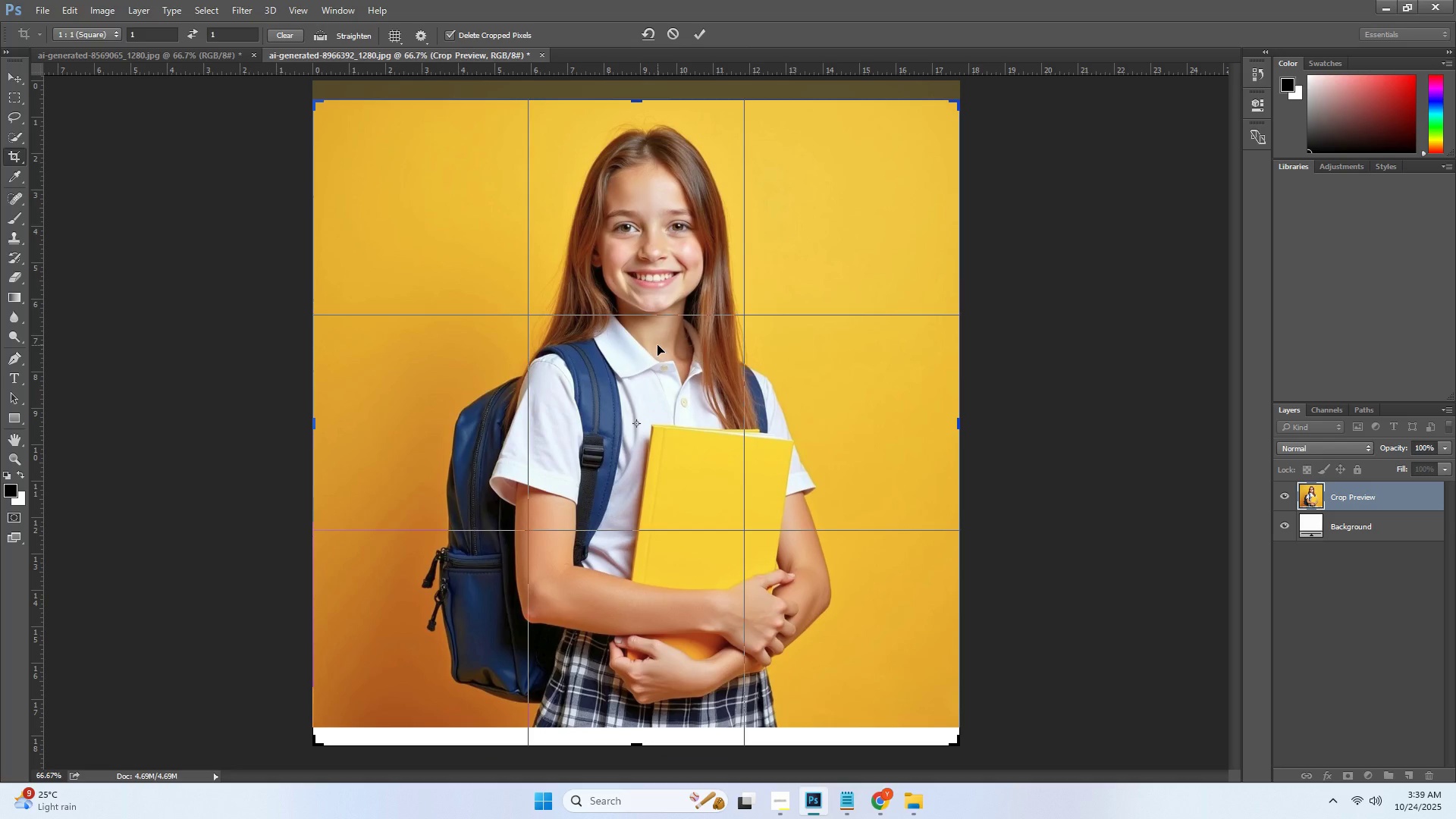 
left_click_drag(start_coordinate=[657, 345], to_coordinate=[663, 453])
 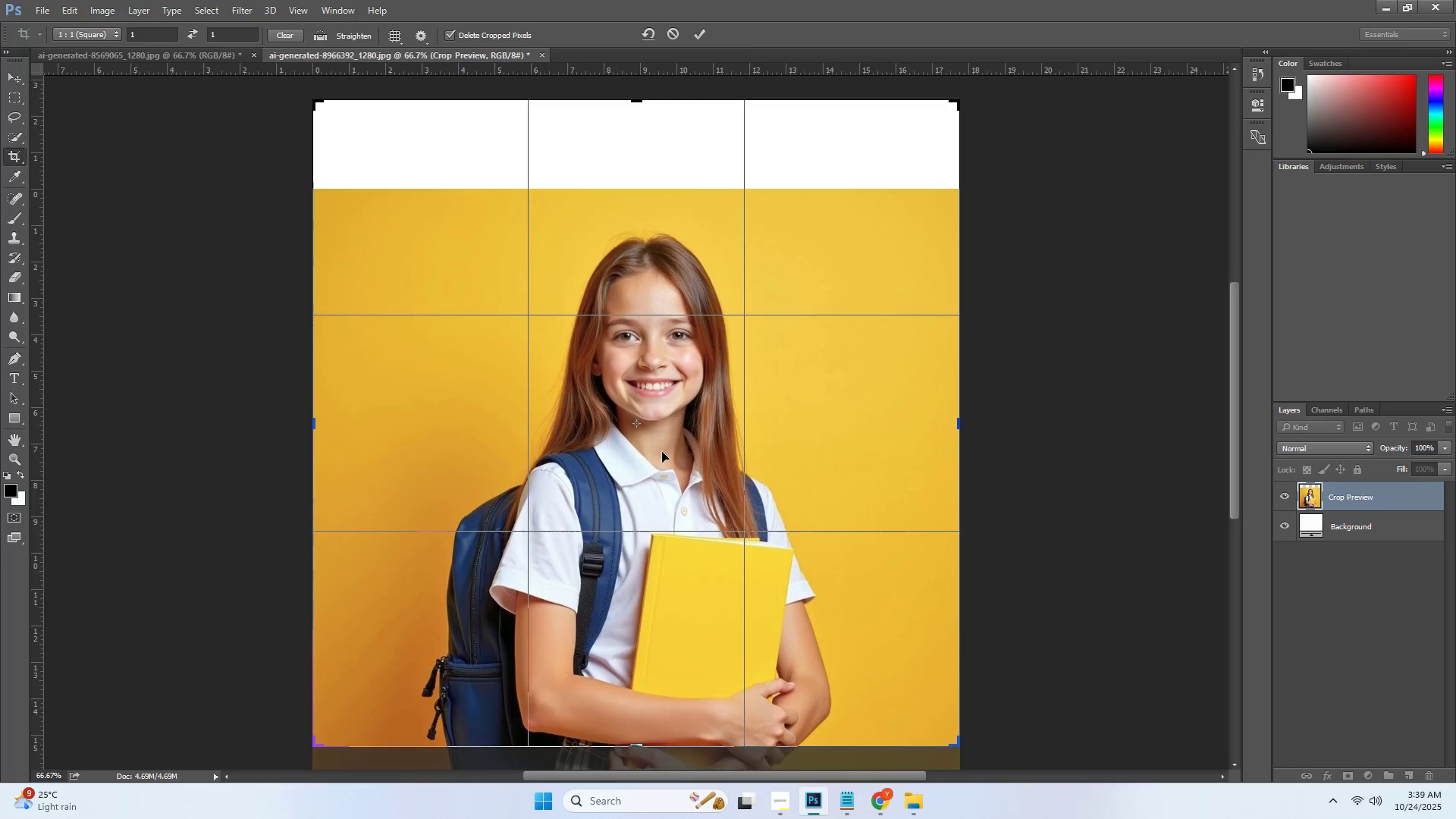 
left_click_drag(start_coordinate=[661, 449], to_coordinate=[663, 453])
 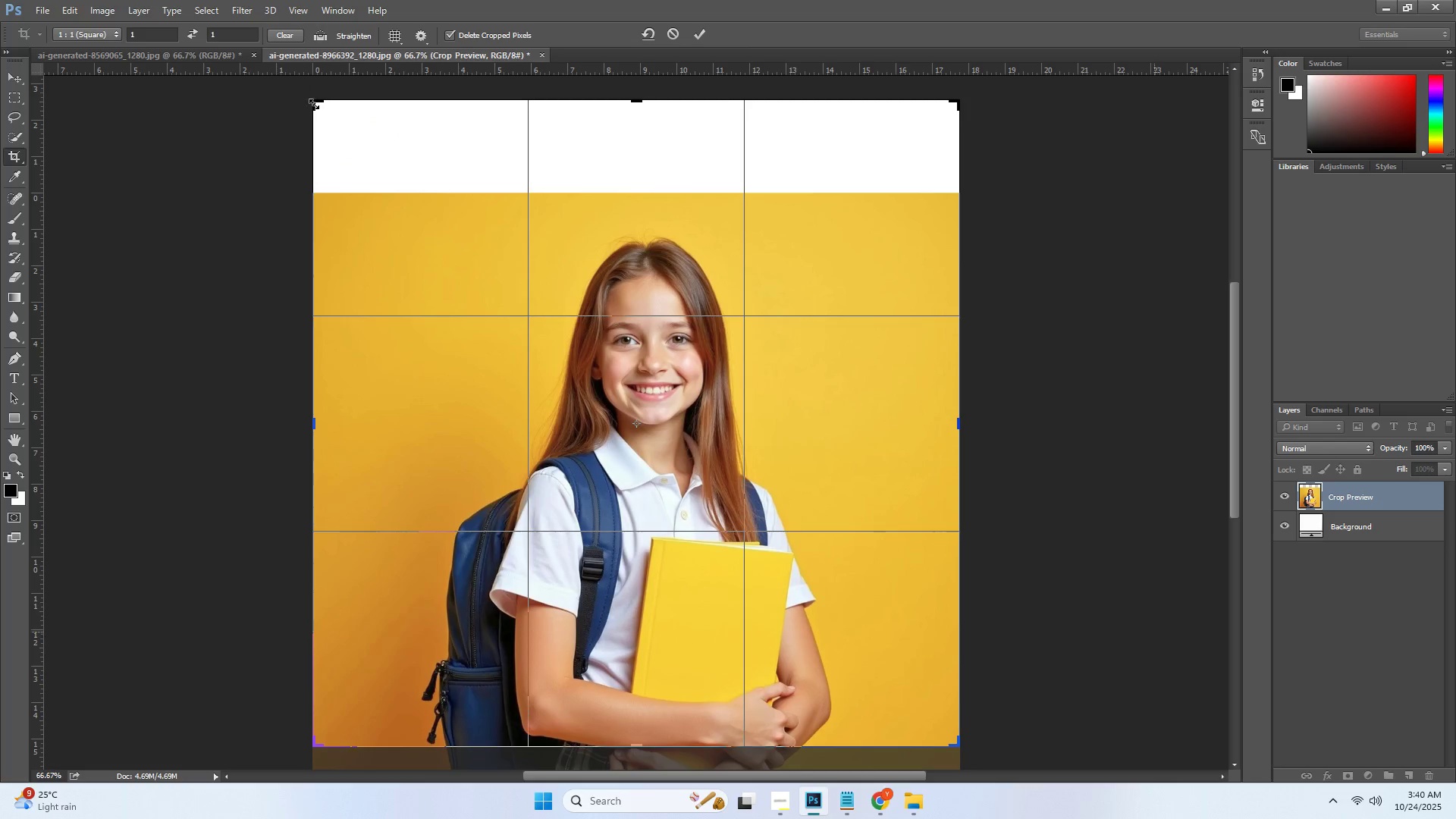 
left_click_drag(start_coordinate=[314, 104], to_coordinate=[463, 291])
 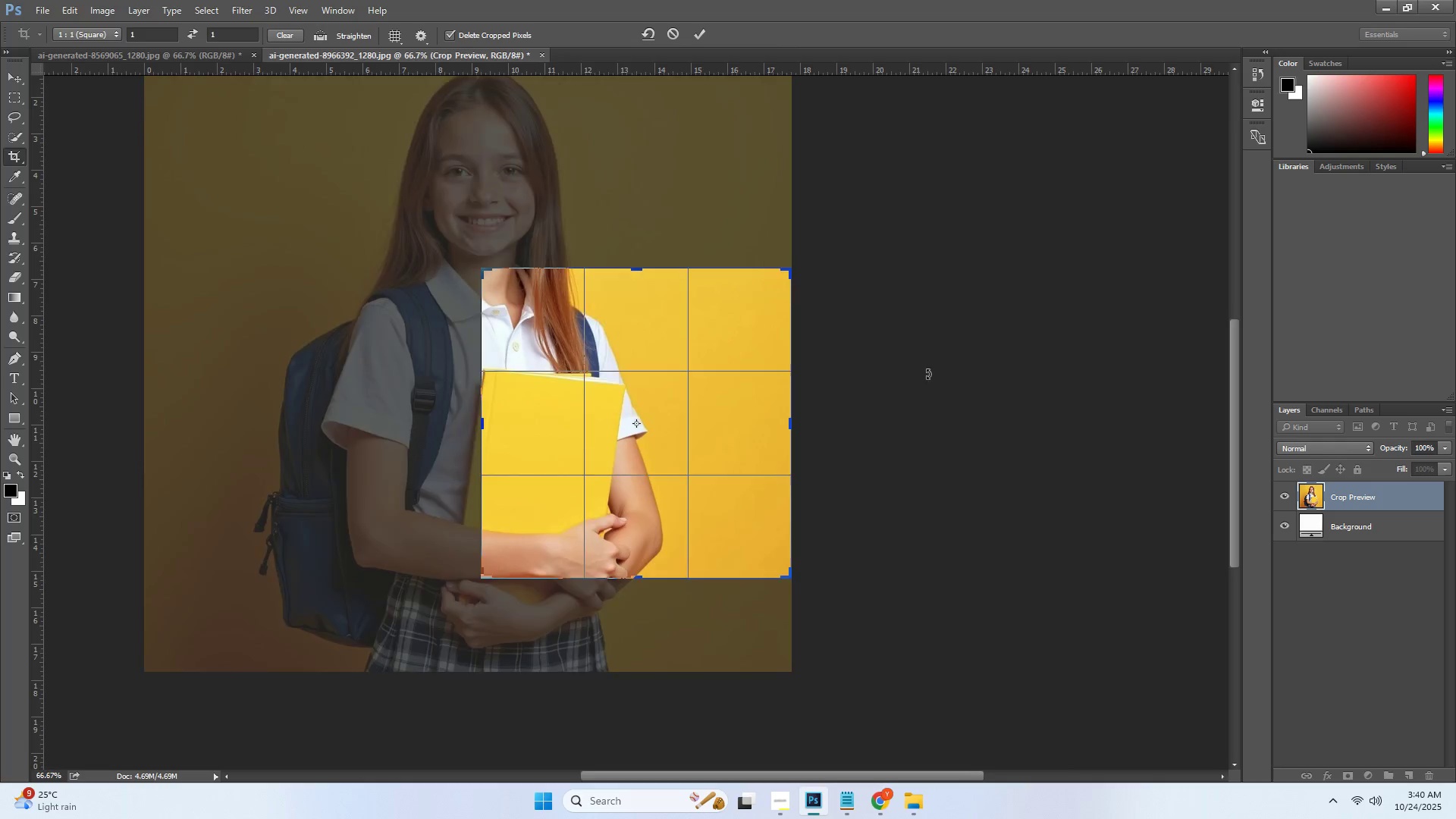 
left_click_drag(start_coordinate=[928, 374], to_coordinate=[1016, 417])
 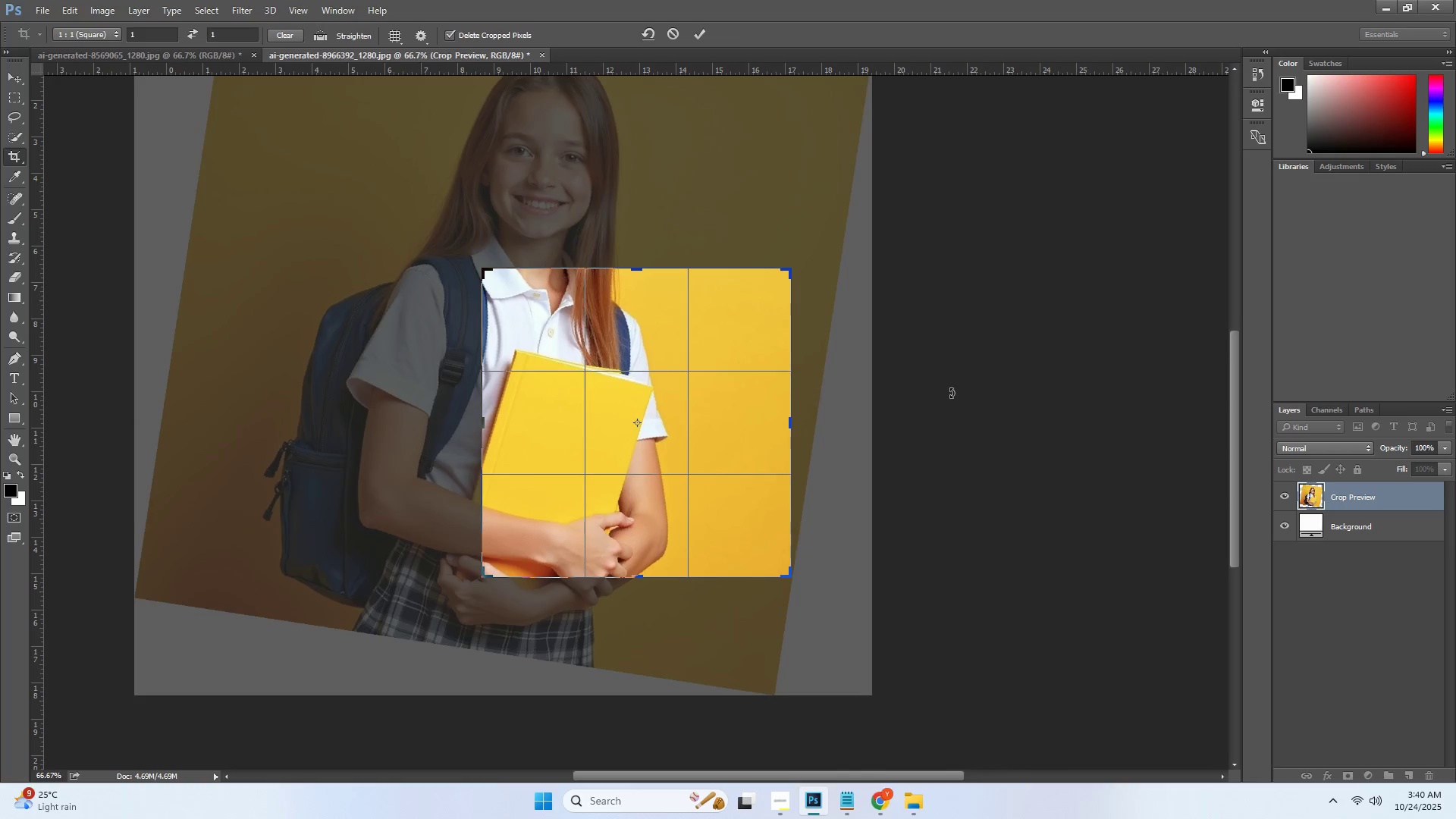 
key(Control+ControlLeft)
 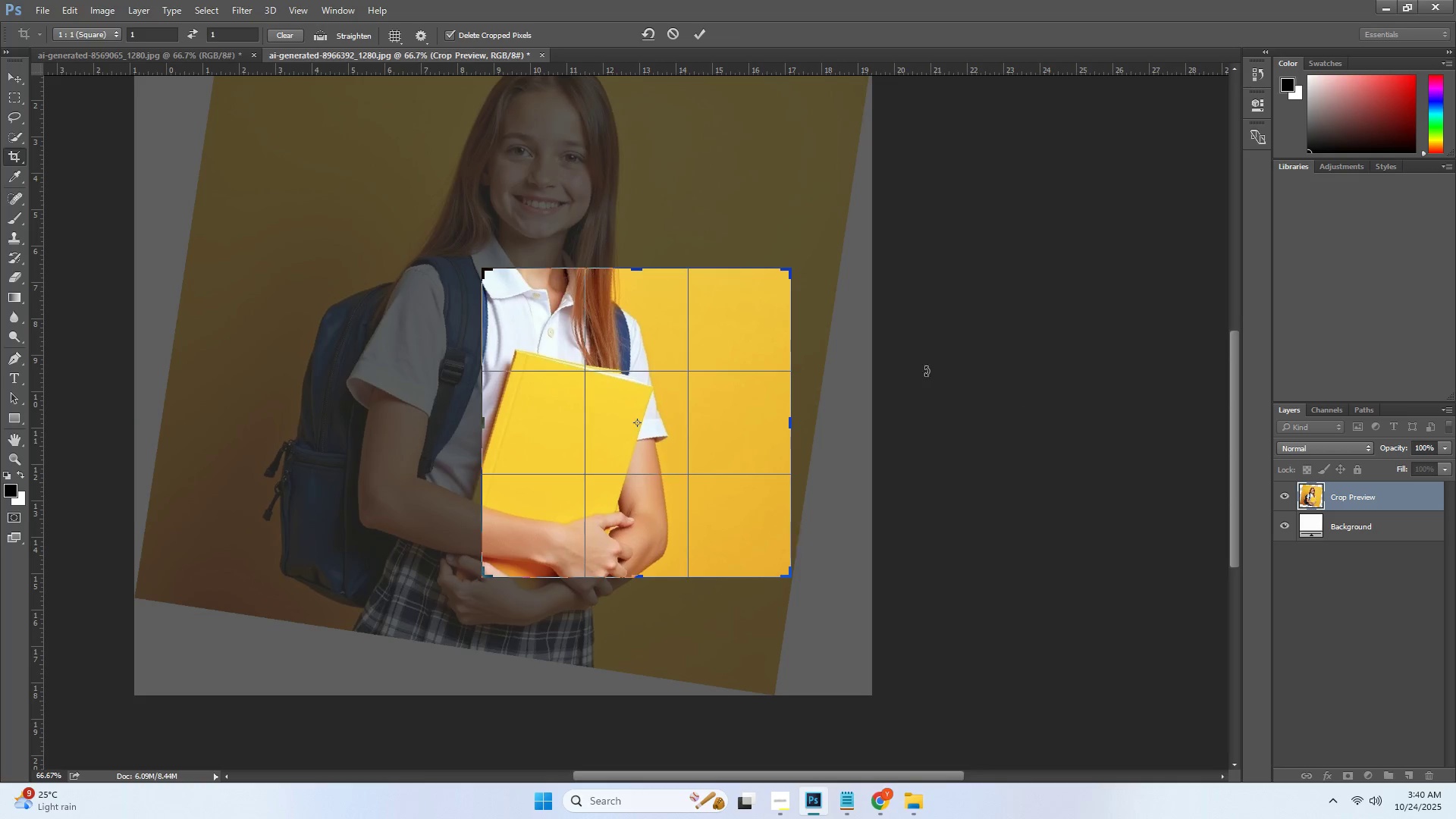 
key(Control+Z)
 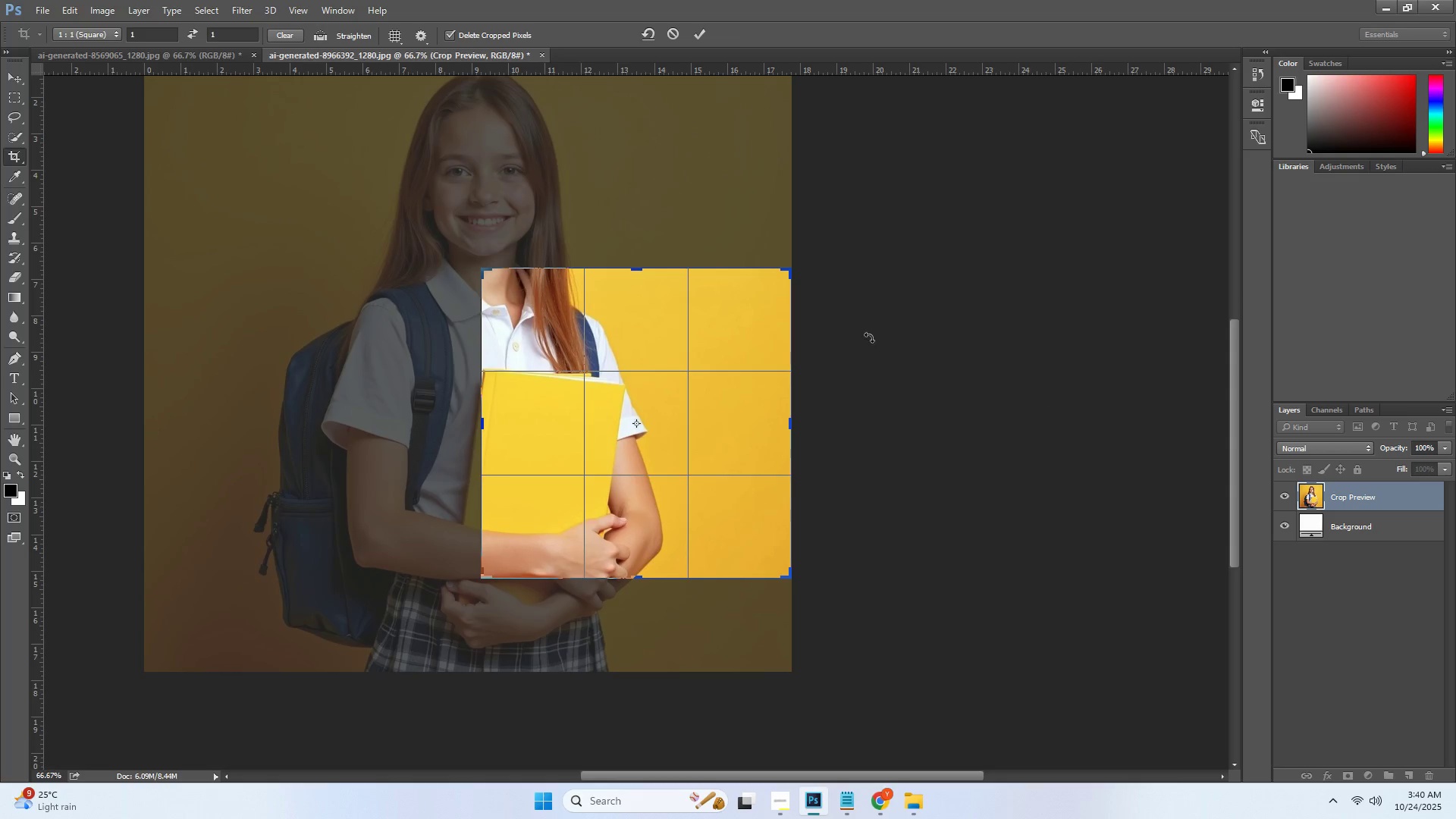 
key(Control+Z)
 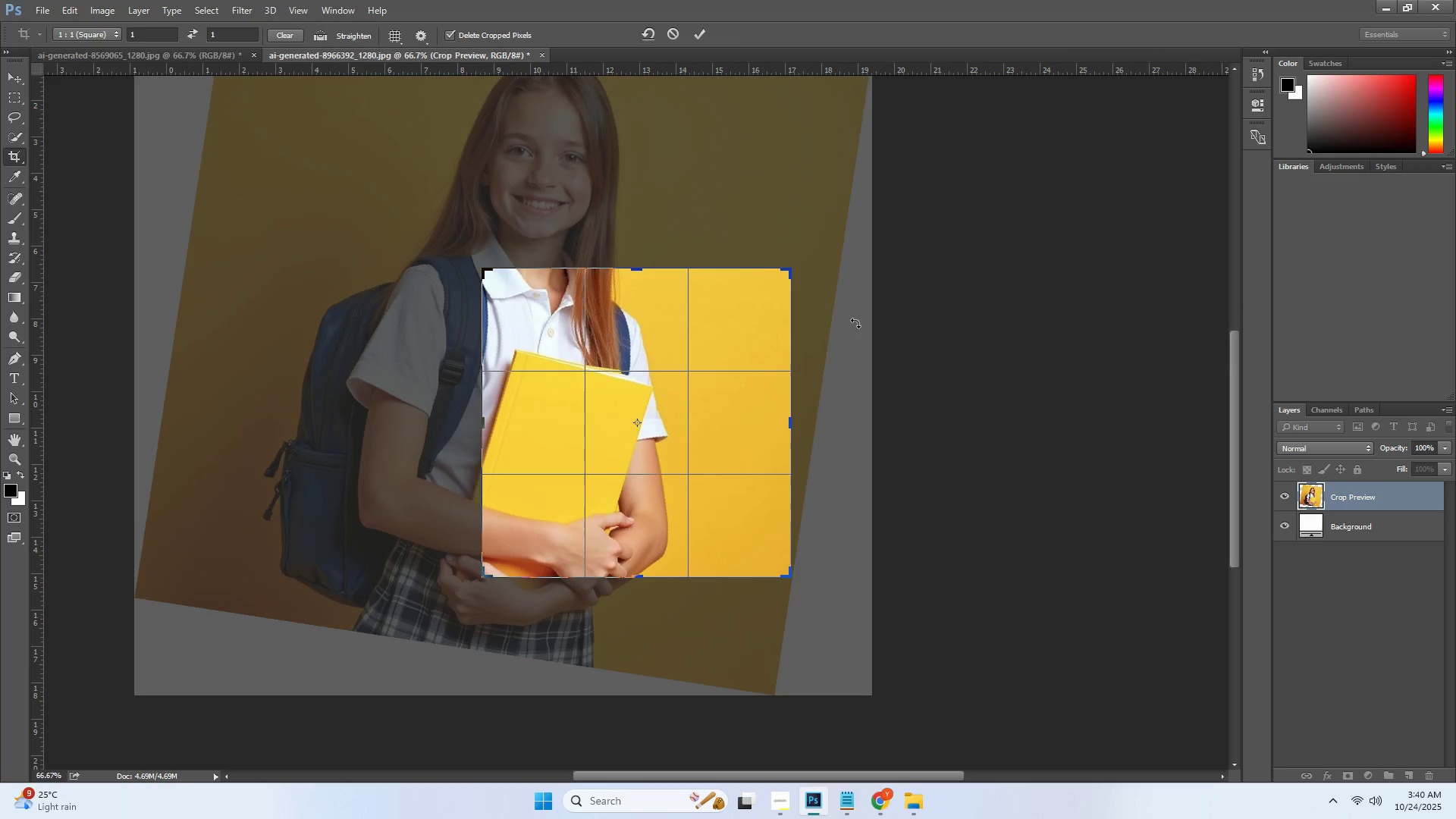 
key(Alt+AltLeft)
 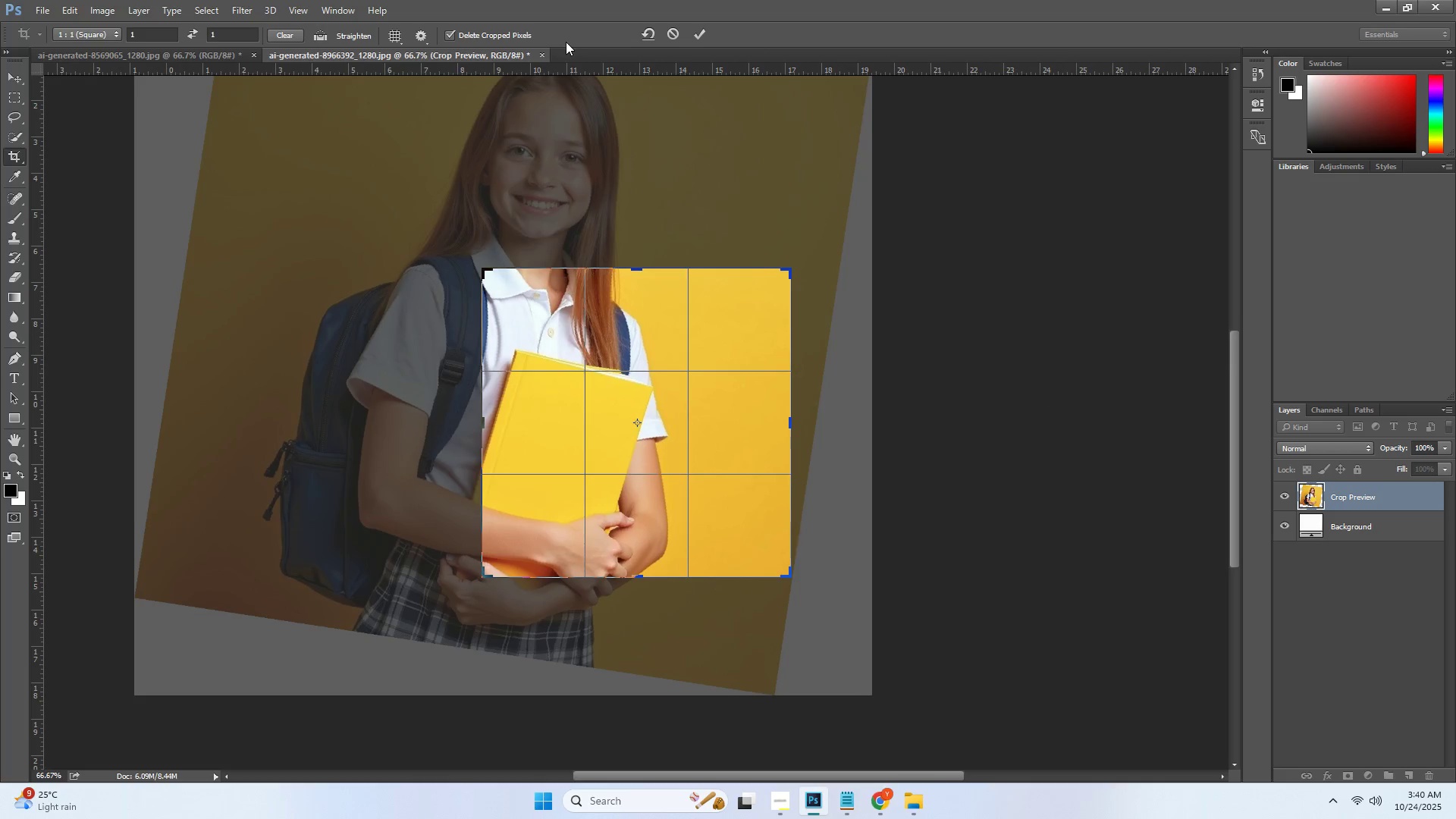 
left_click([543, 53])
 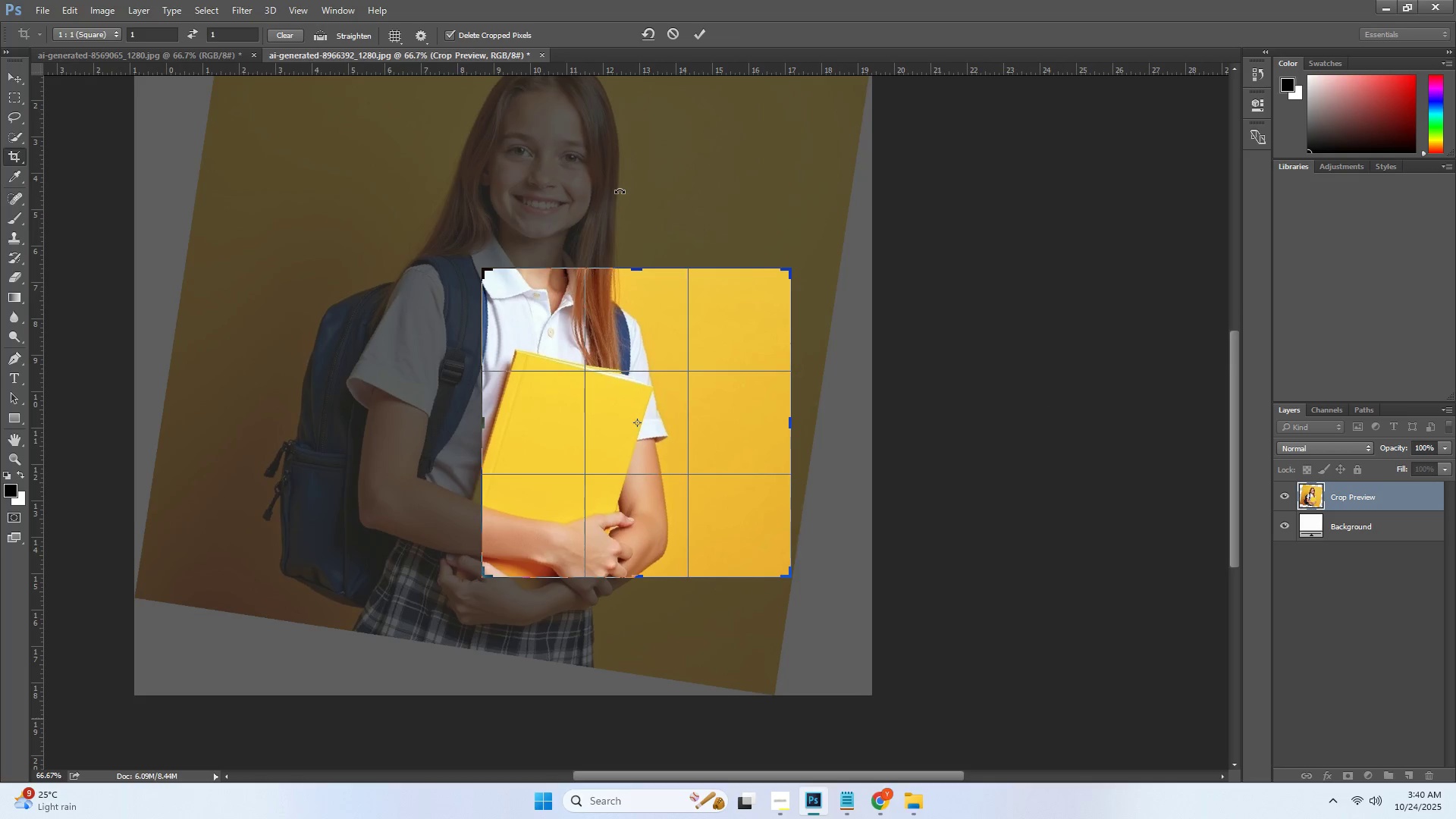 
key(Enter)
 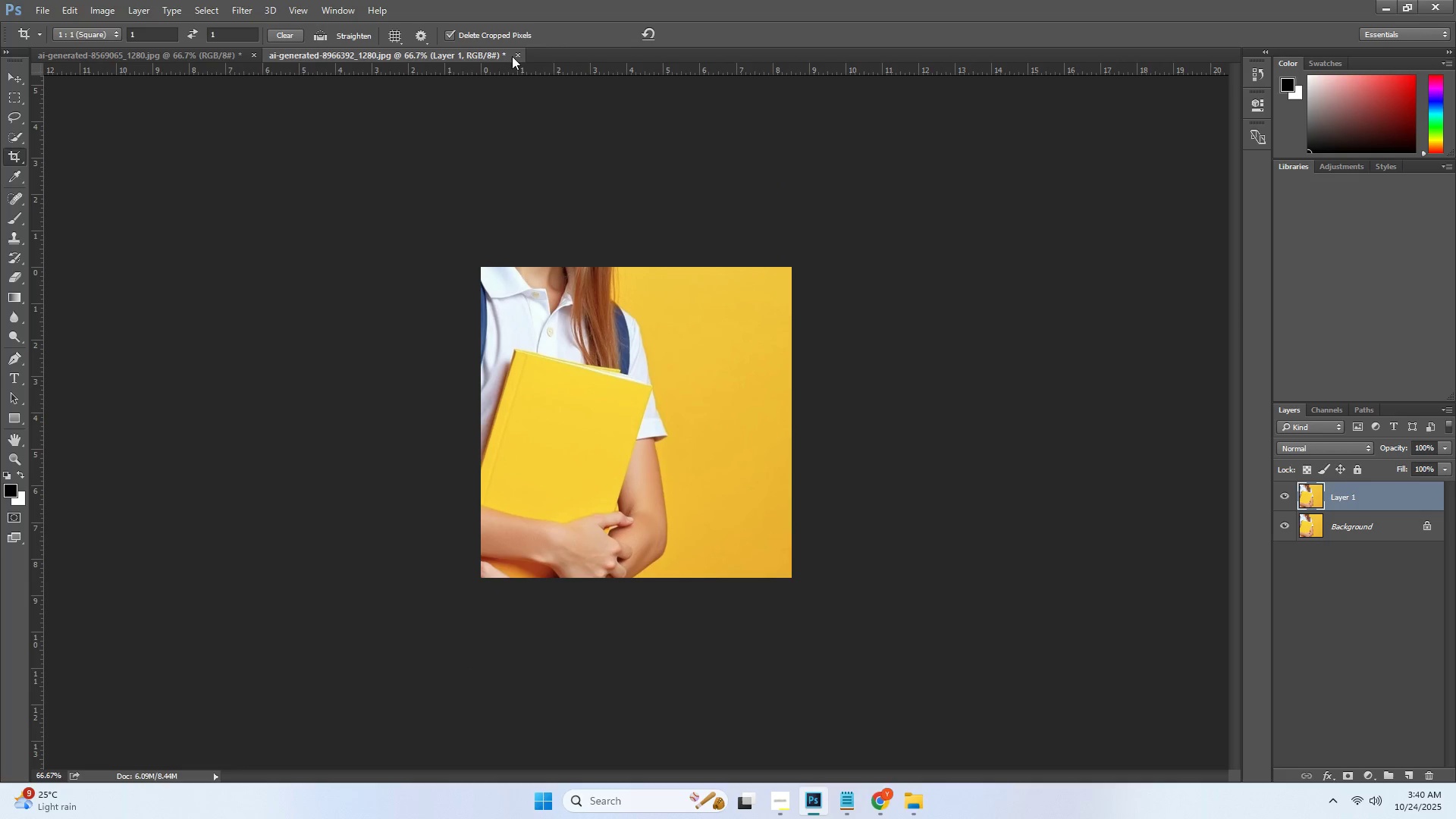 
double_click([515, 55])
 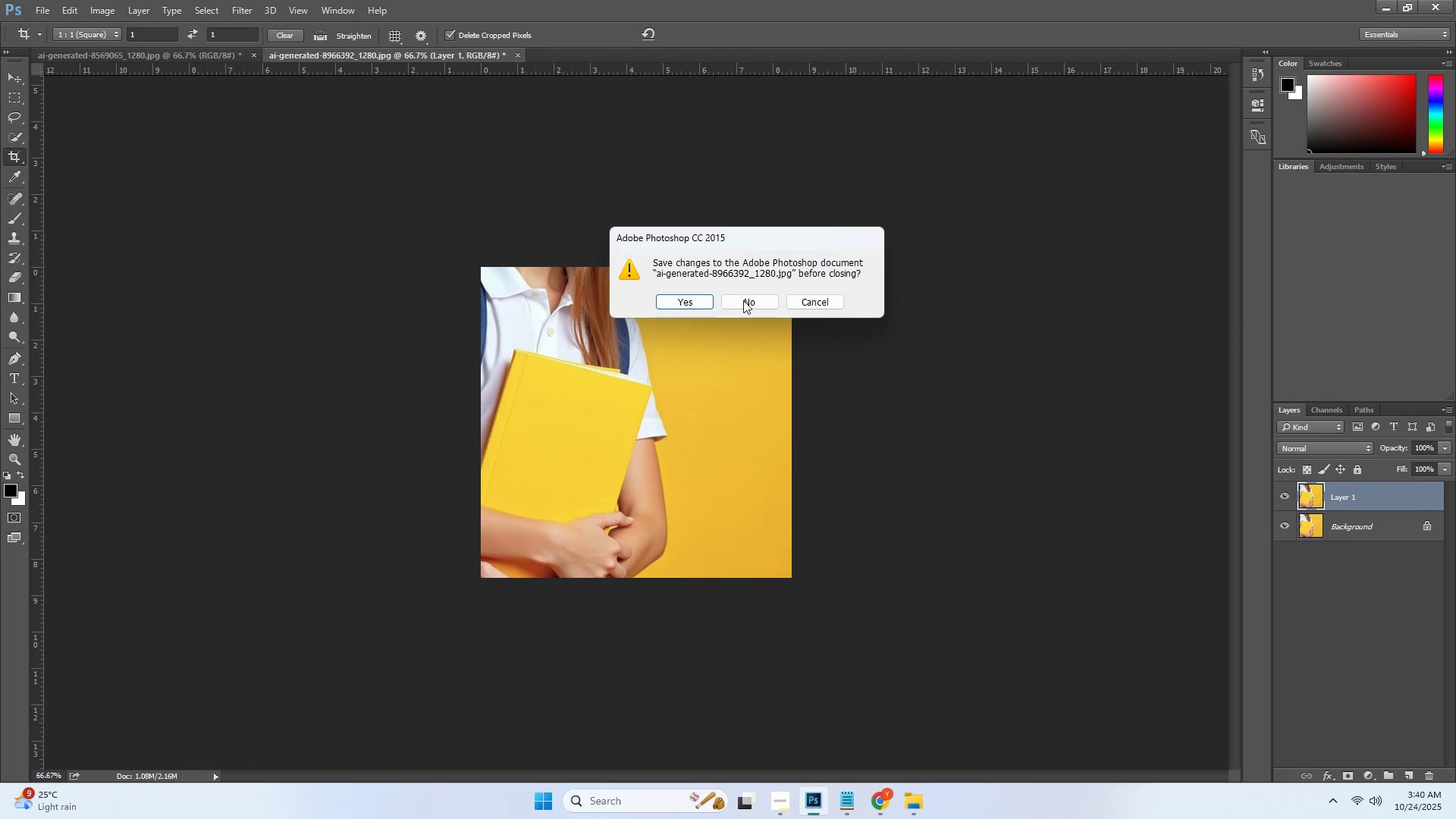 
left_click([744, 301])
 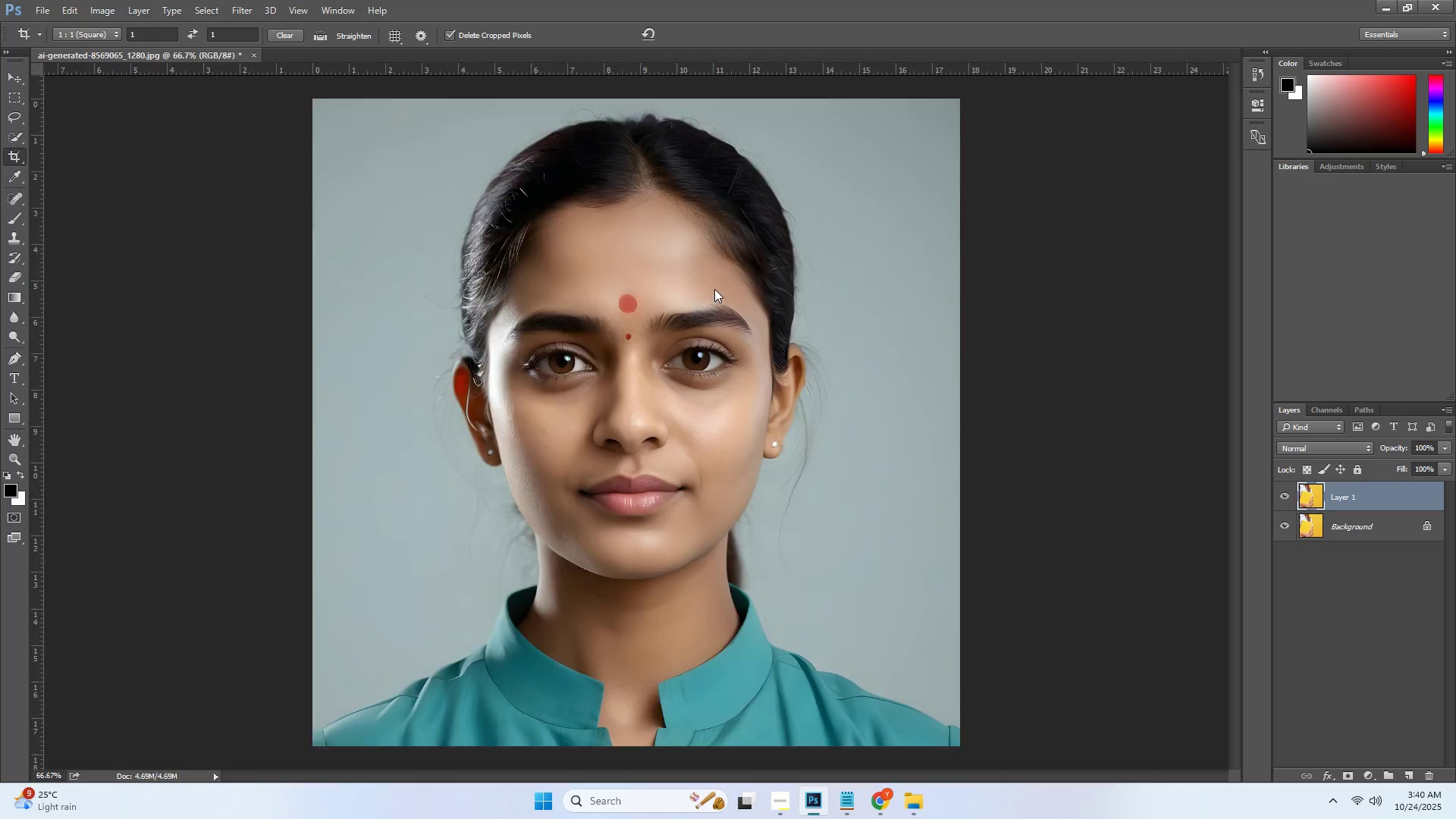 
key(Alt+AltLeft)
 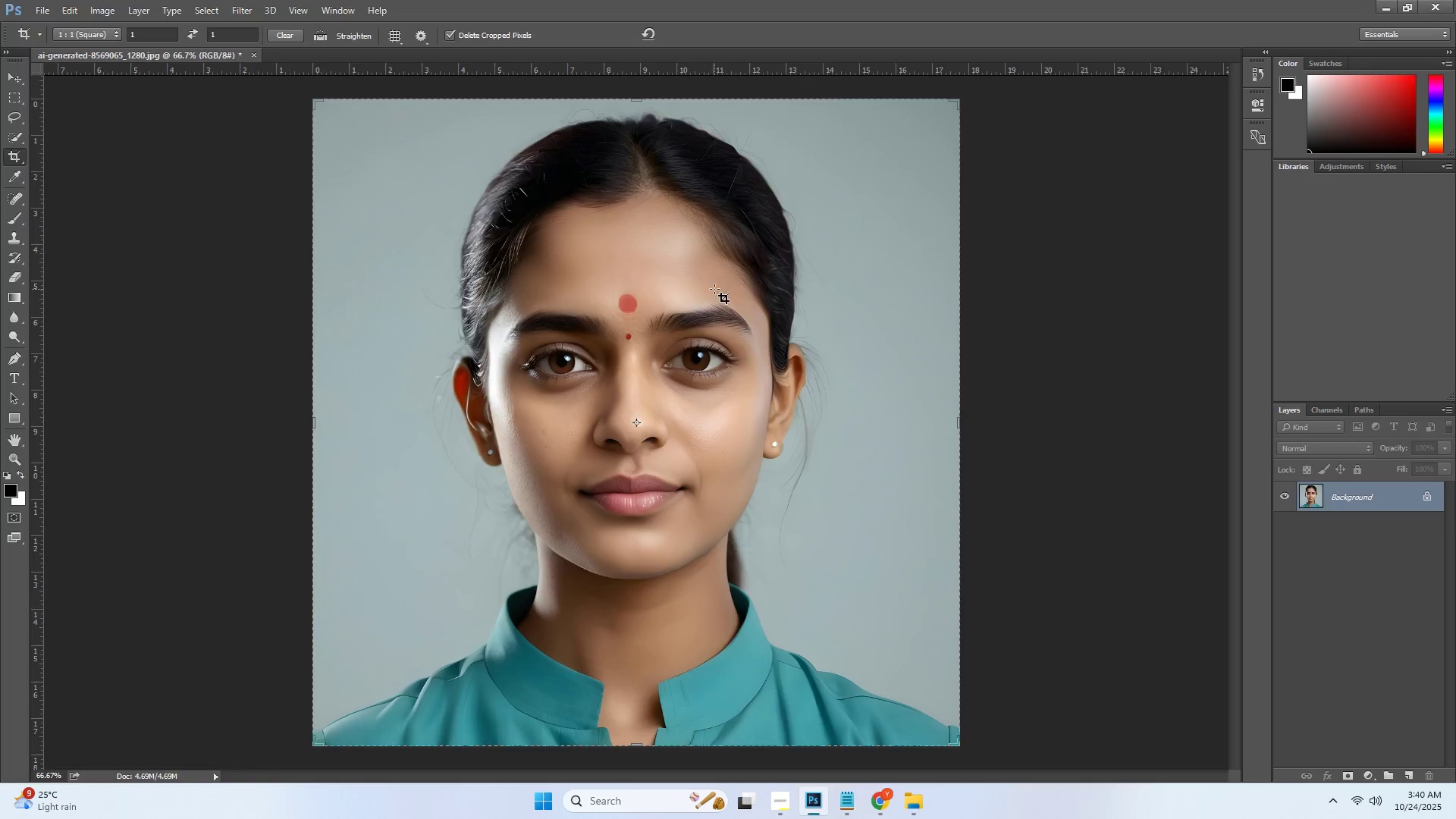 
key(Alt+Tab)
 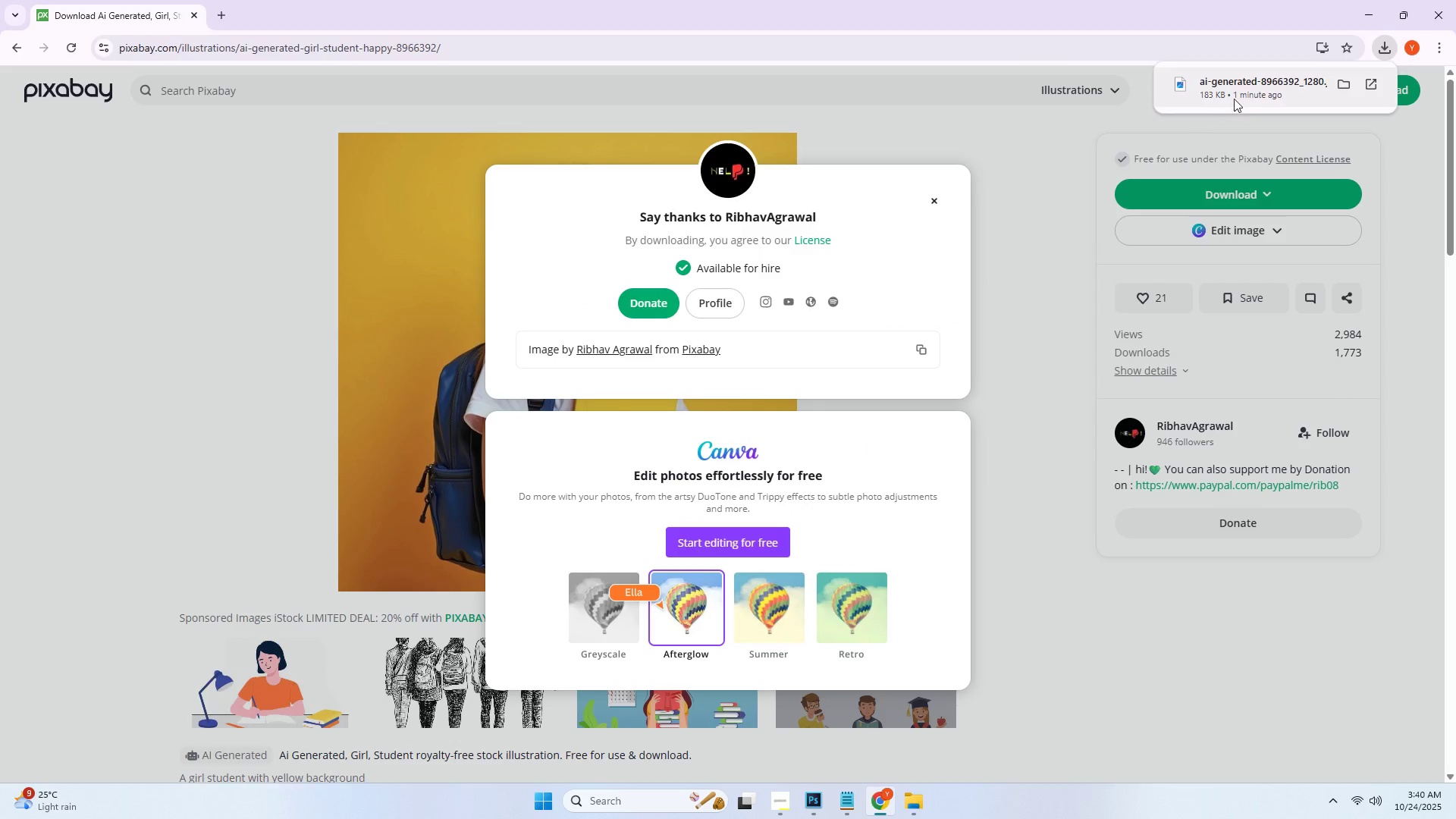 
left_click([1116, 129])
 